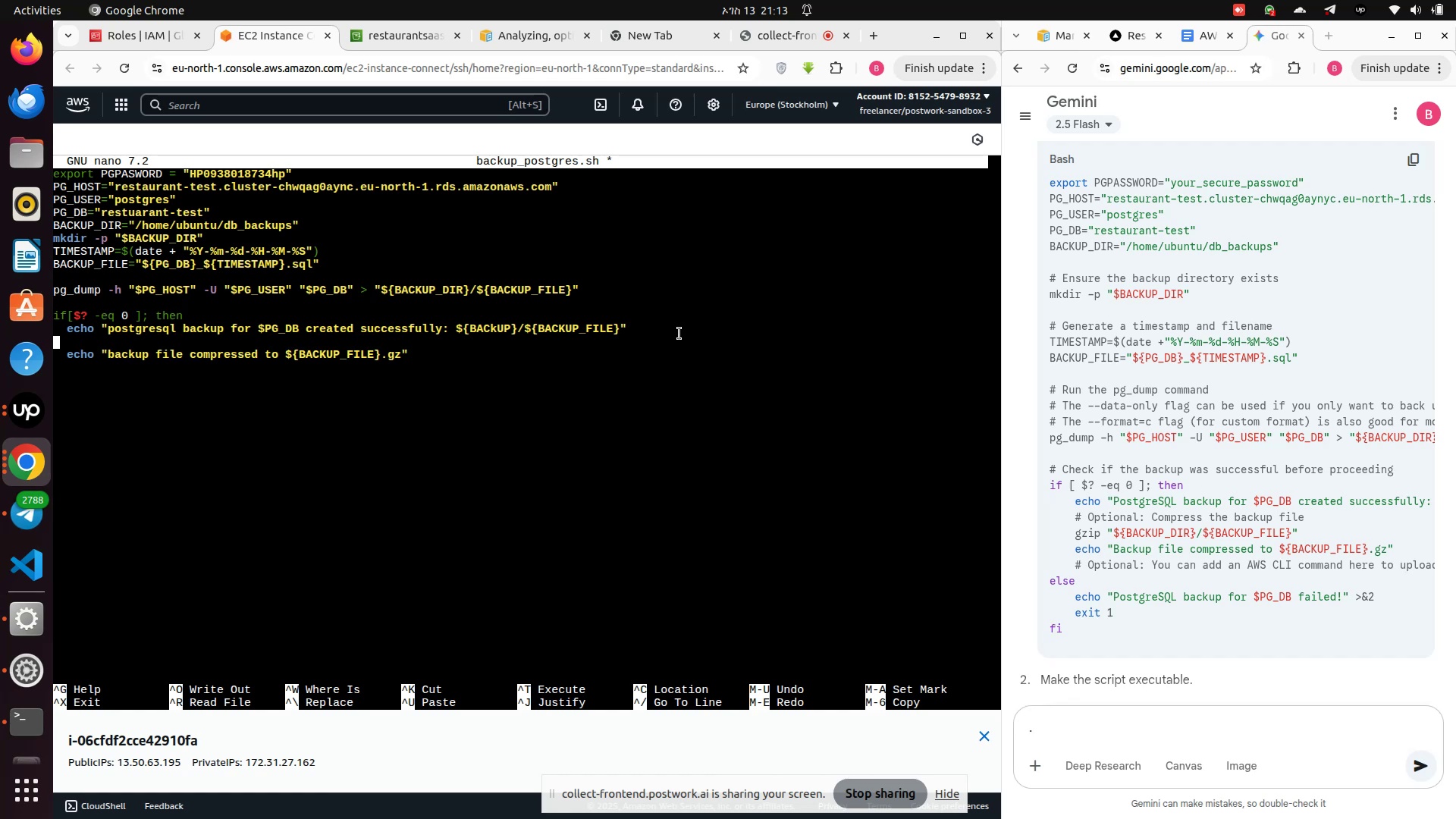 
type(gzi)
key(Backspace)
key(Backspace)
key(Backspace)
type(  gzip "${BACKUP_DIR}/${BACKUP_FILEL)
key(Backspace)
type(}")
 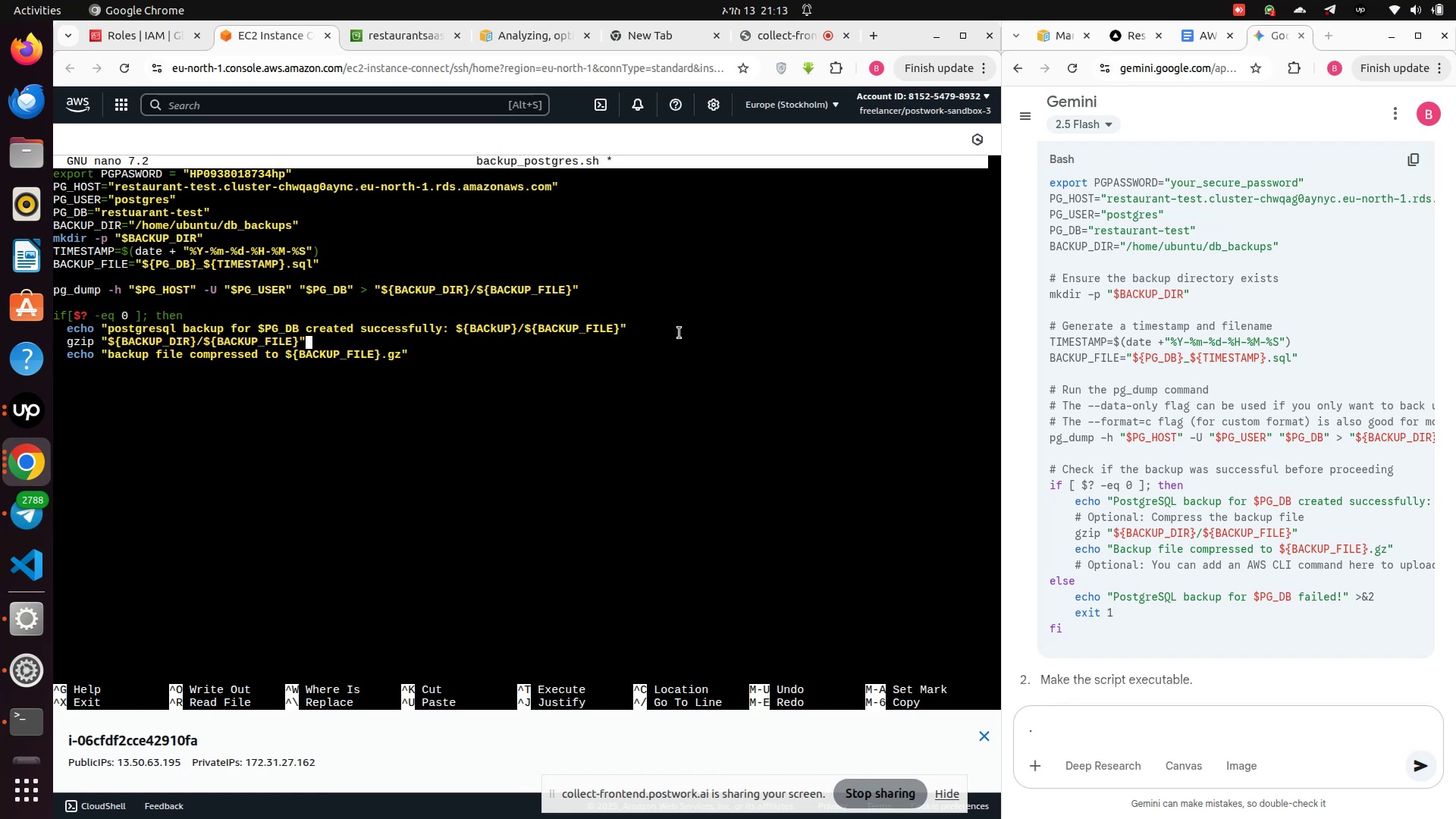 
key(ArrowDown)
 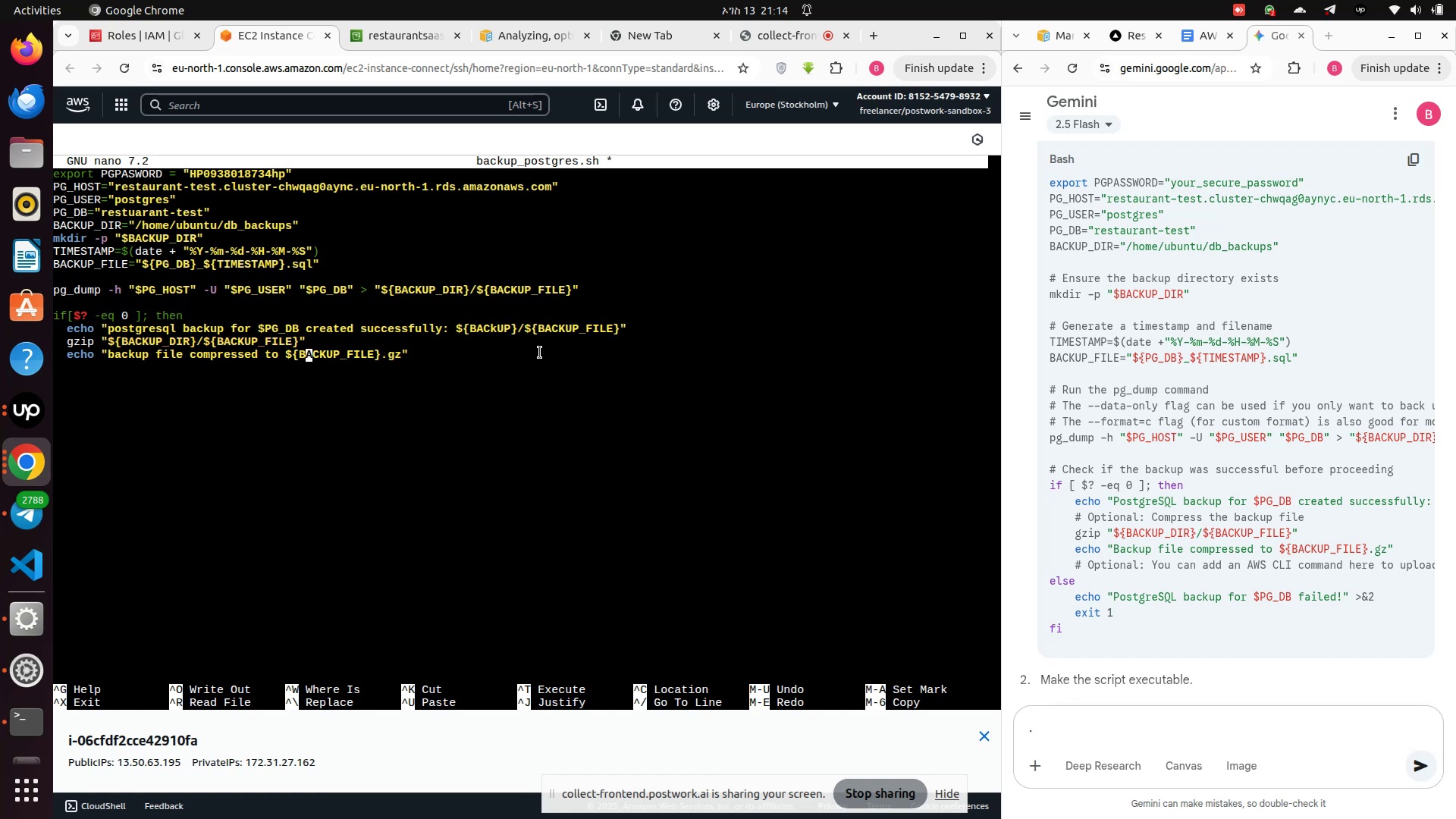 
key(ArrowDown)
 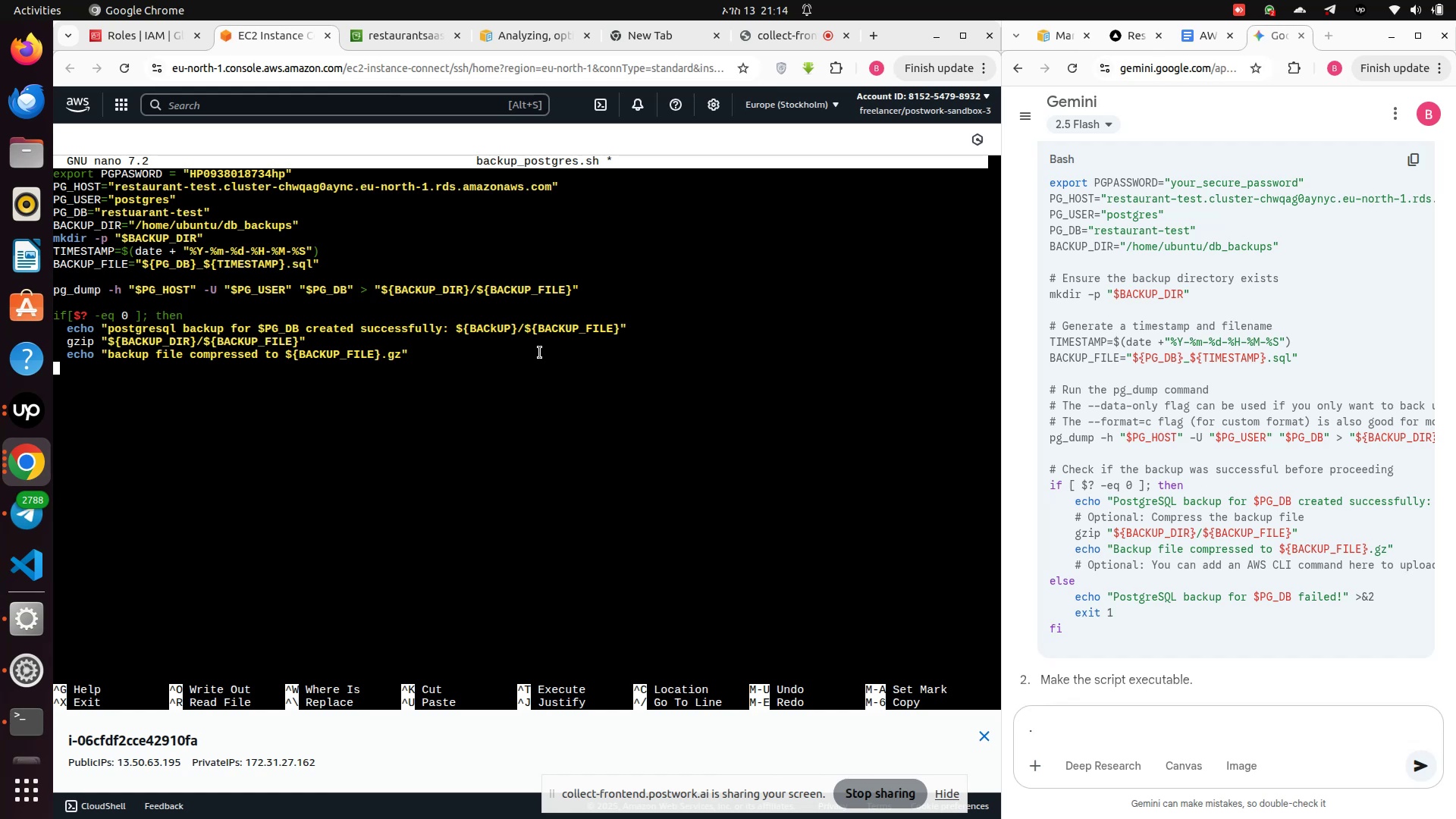 
key(Enter)
 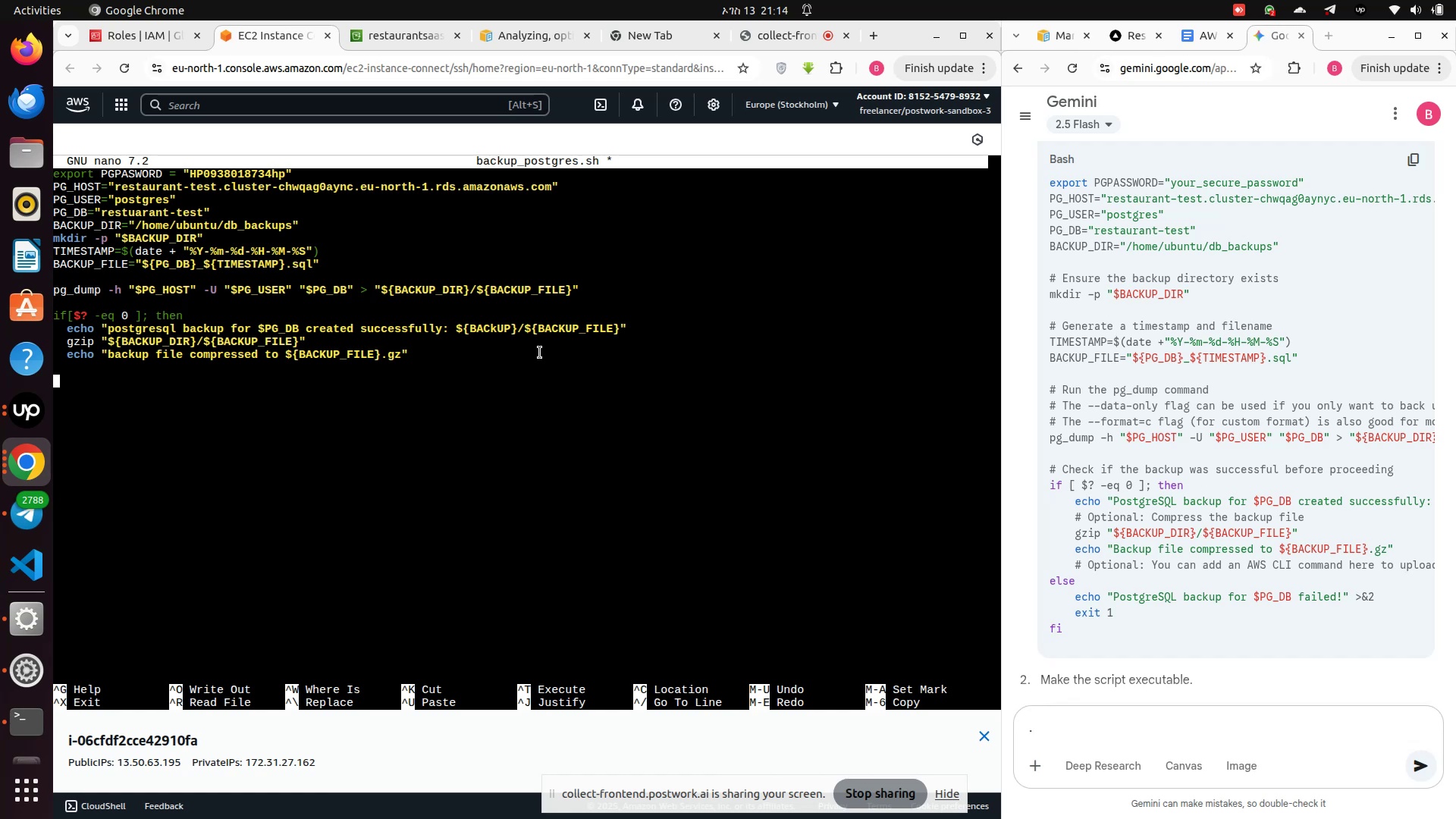 
type(else )
 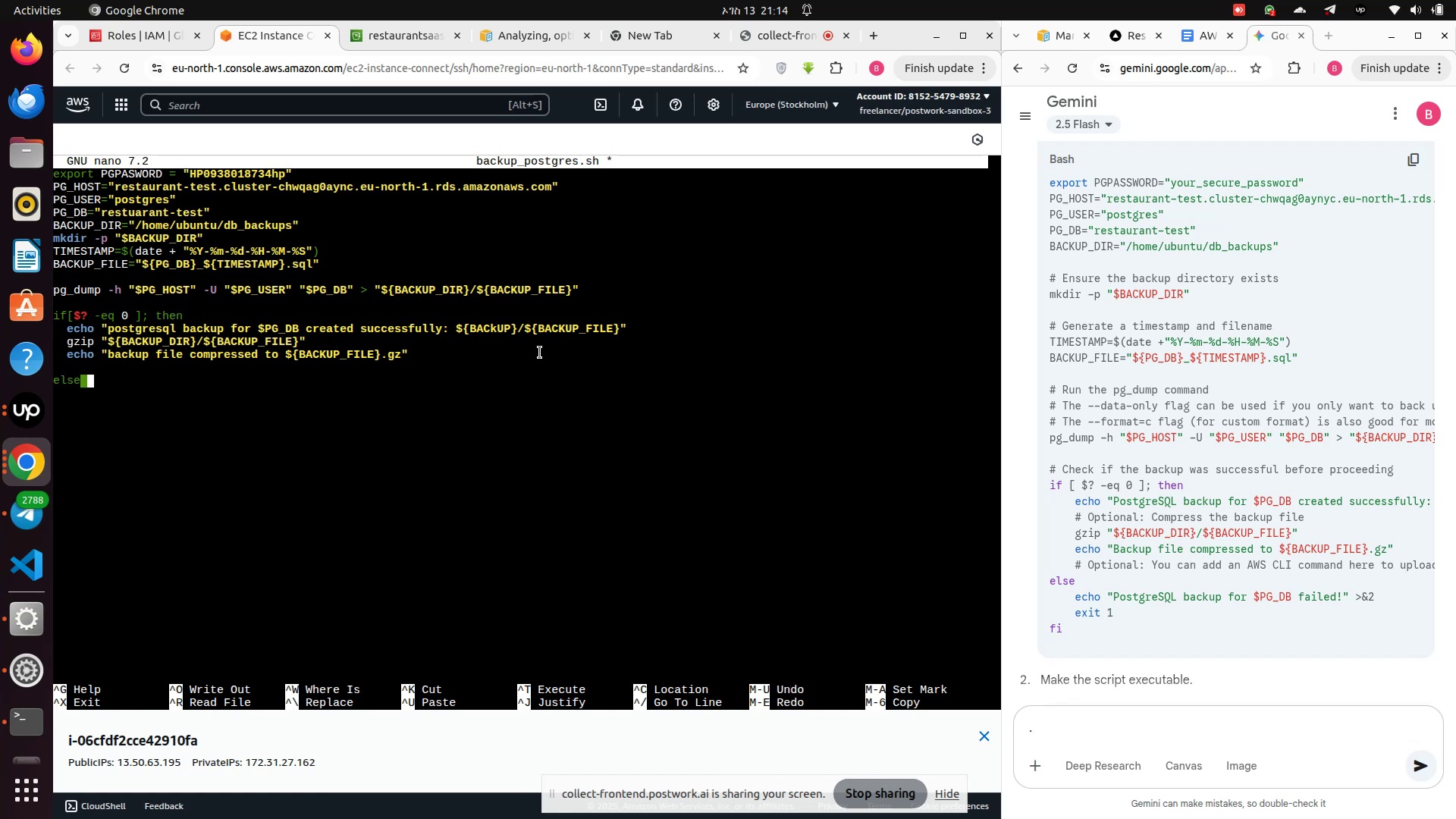 
key(Enter)
 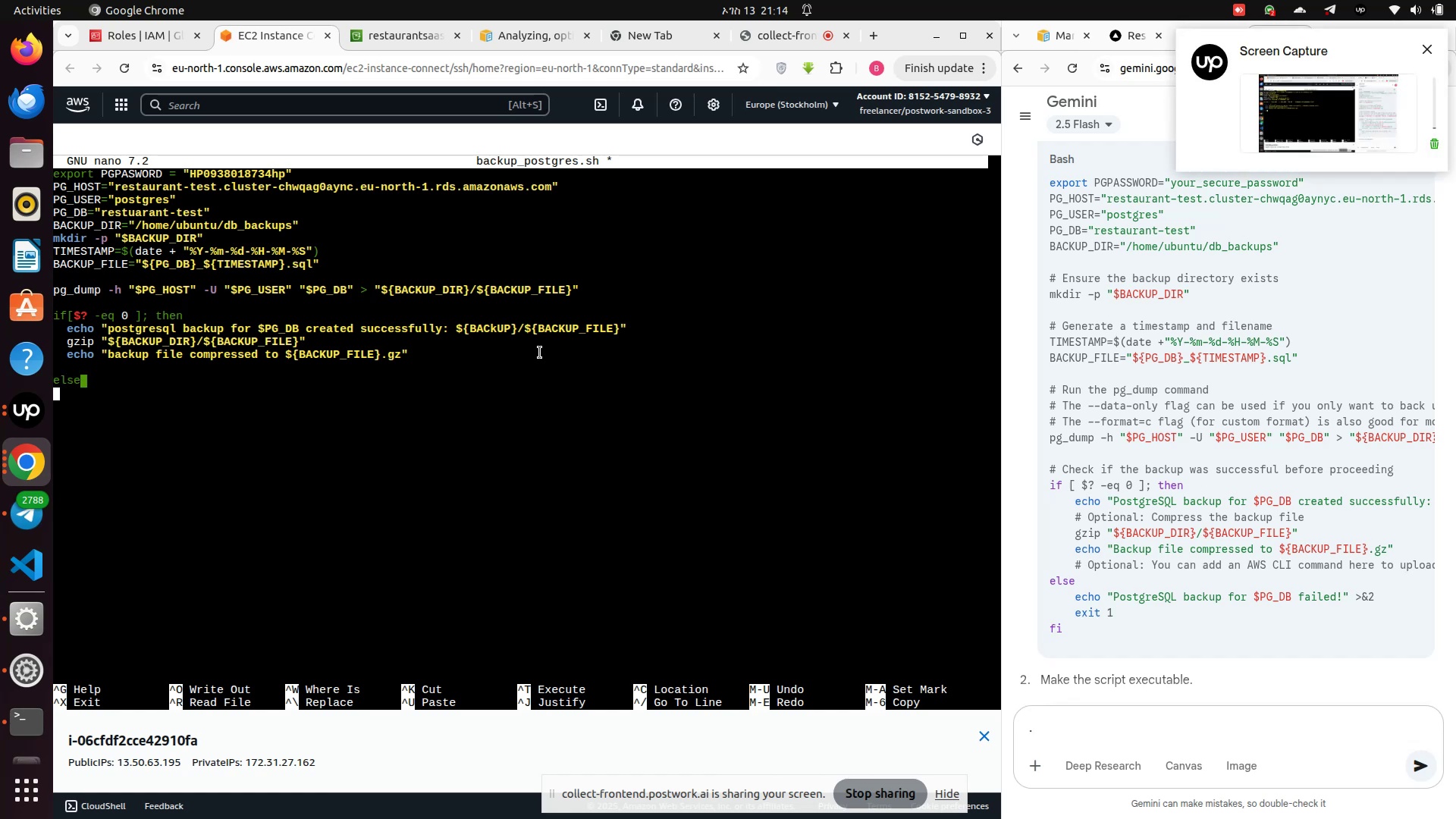 
key(Tab)
key(Backspace)
type(   echo "POstgresql backup for $PG_DB fi)
key(Backspace)
type(aild!"?)
key(Backspace)
type( >)
 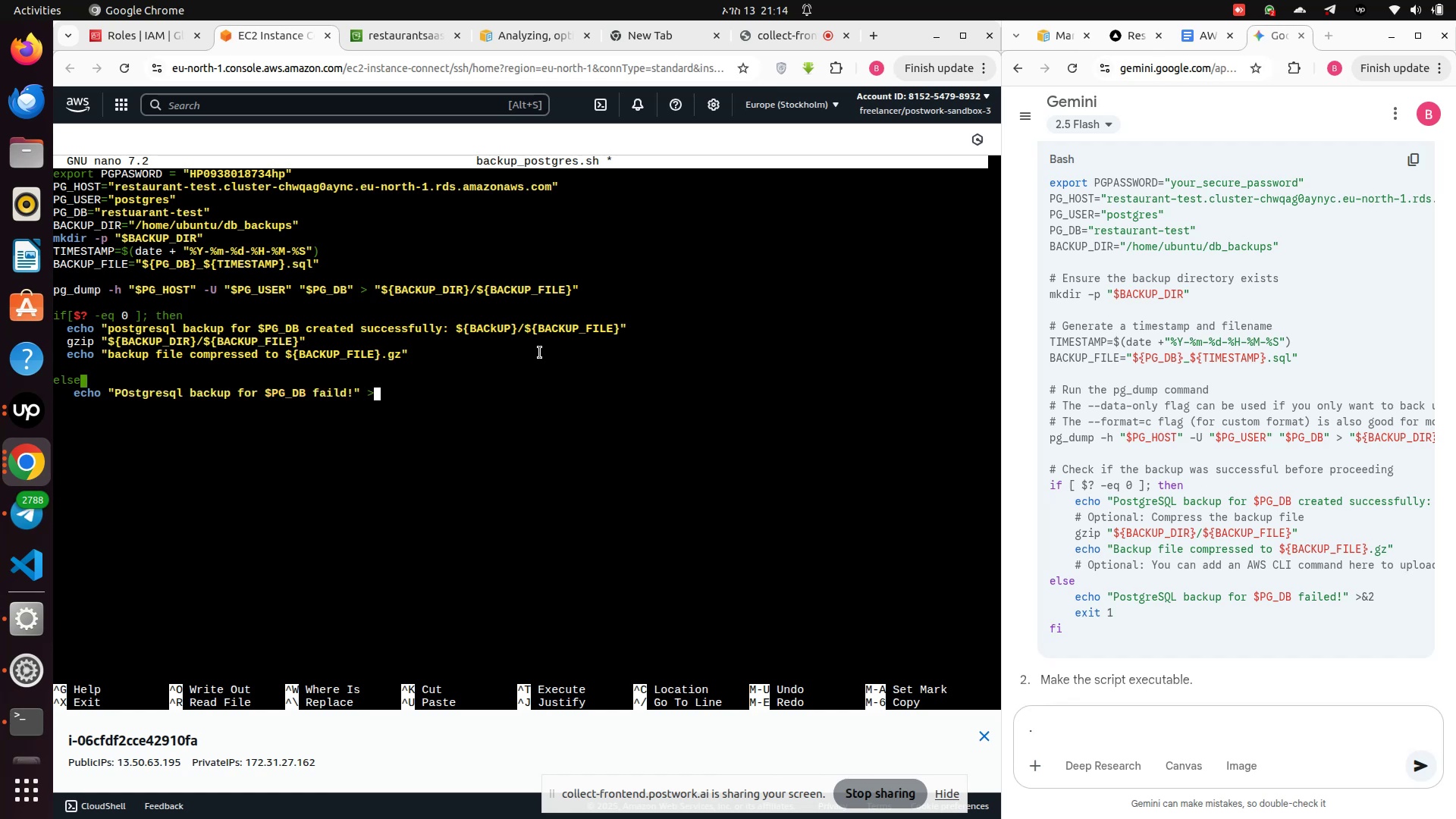 
hold_key(key=ShiftRight, duration=0.52)
 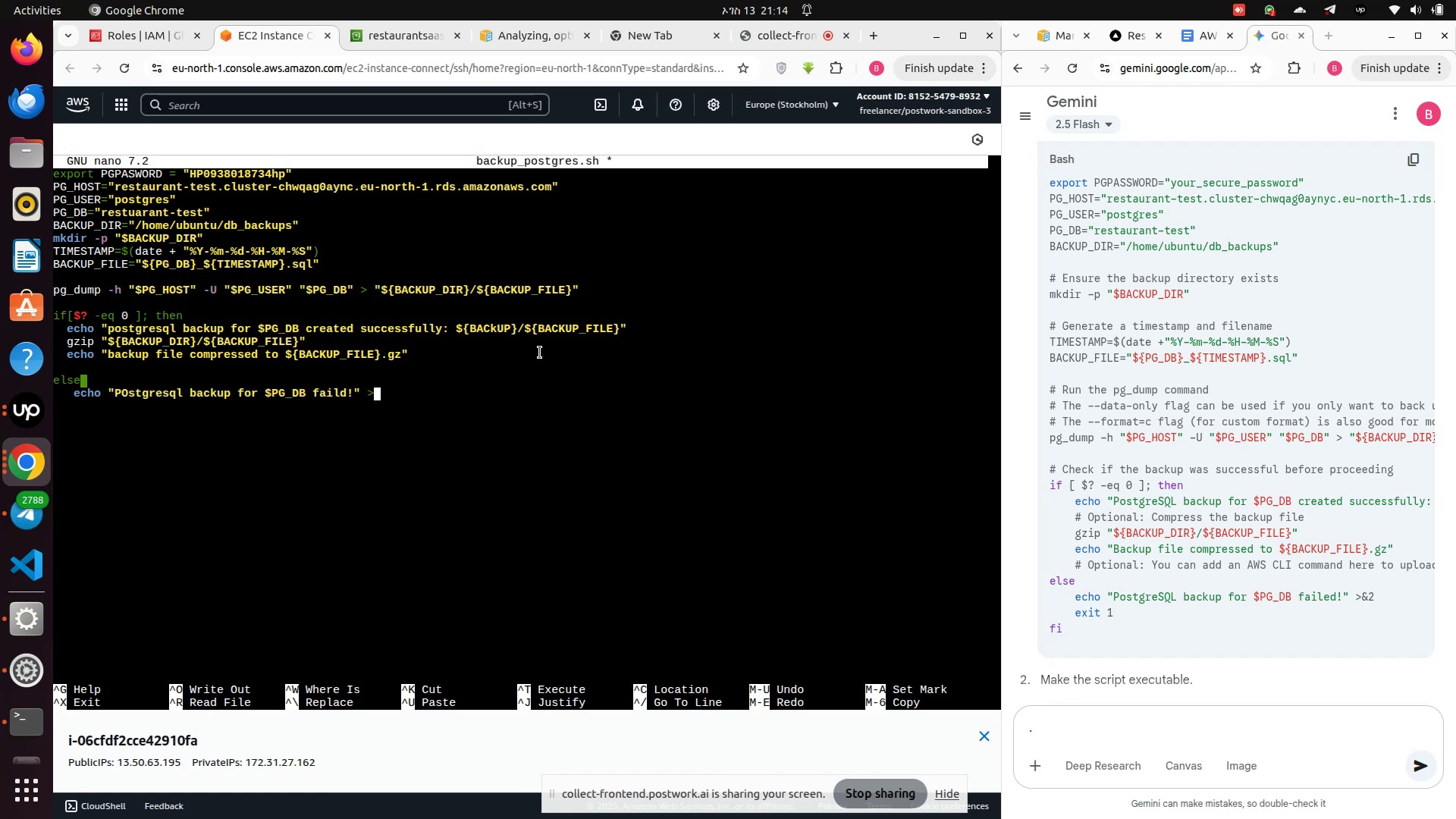 
type(&2)
 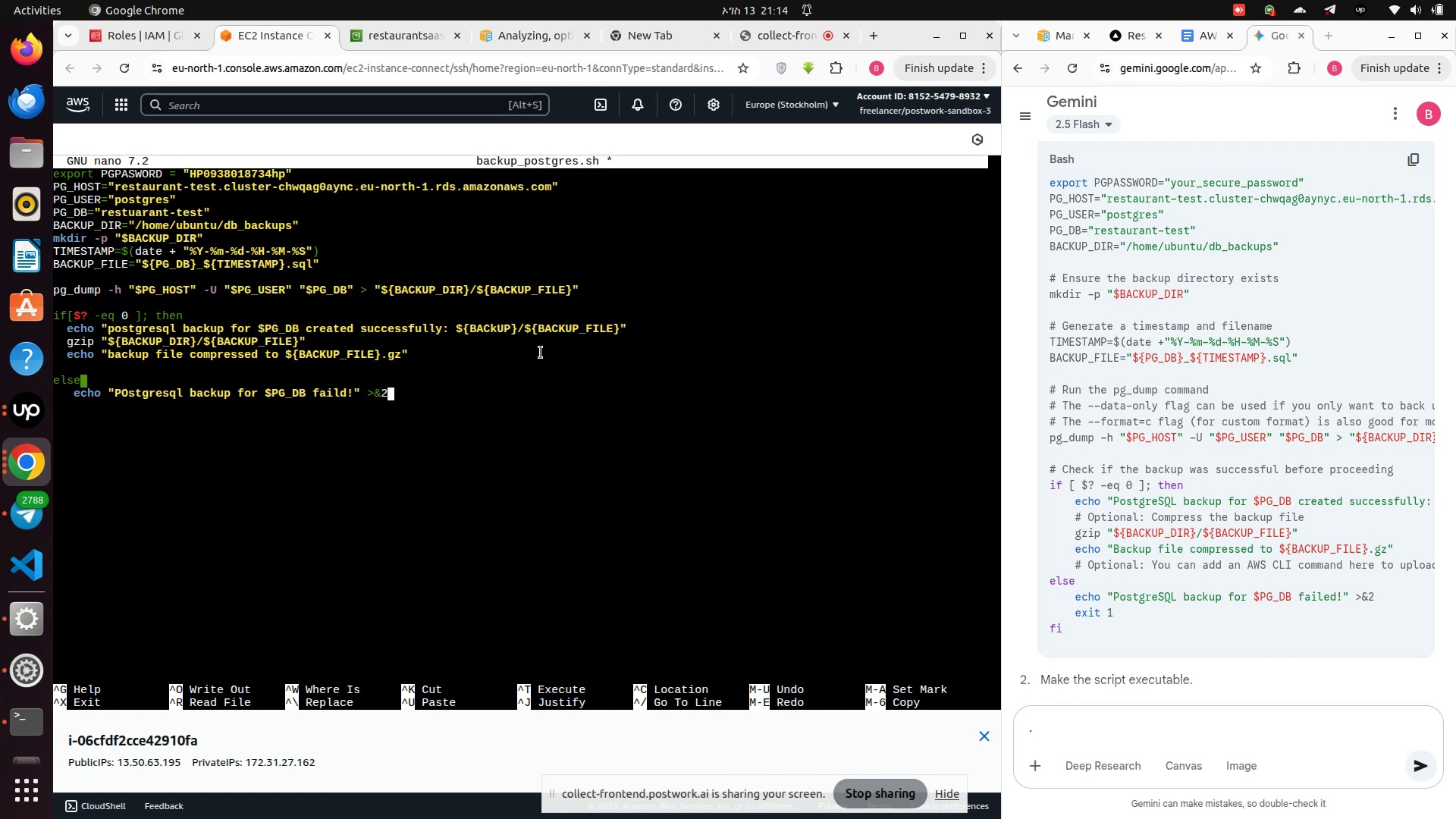 
key(Enter)
 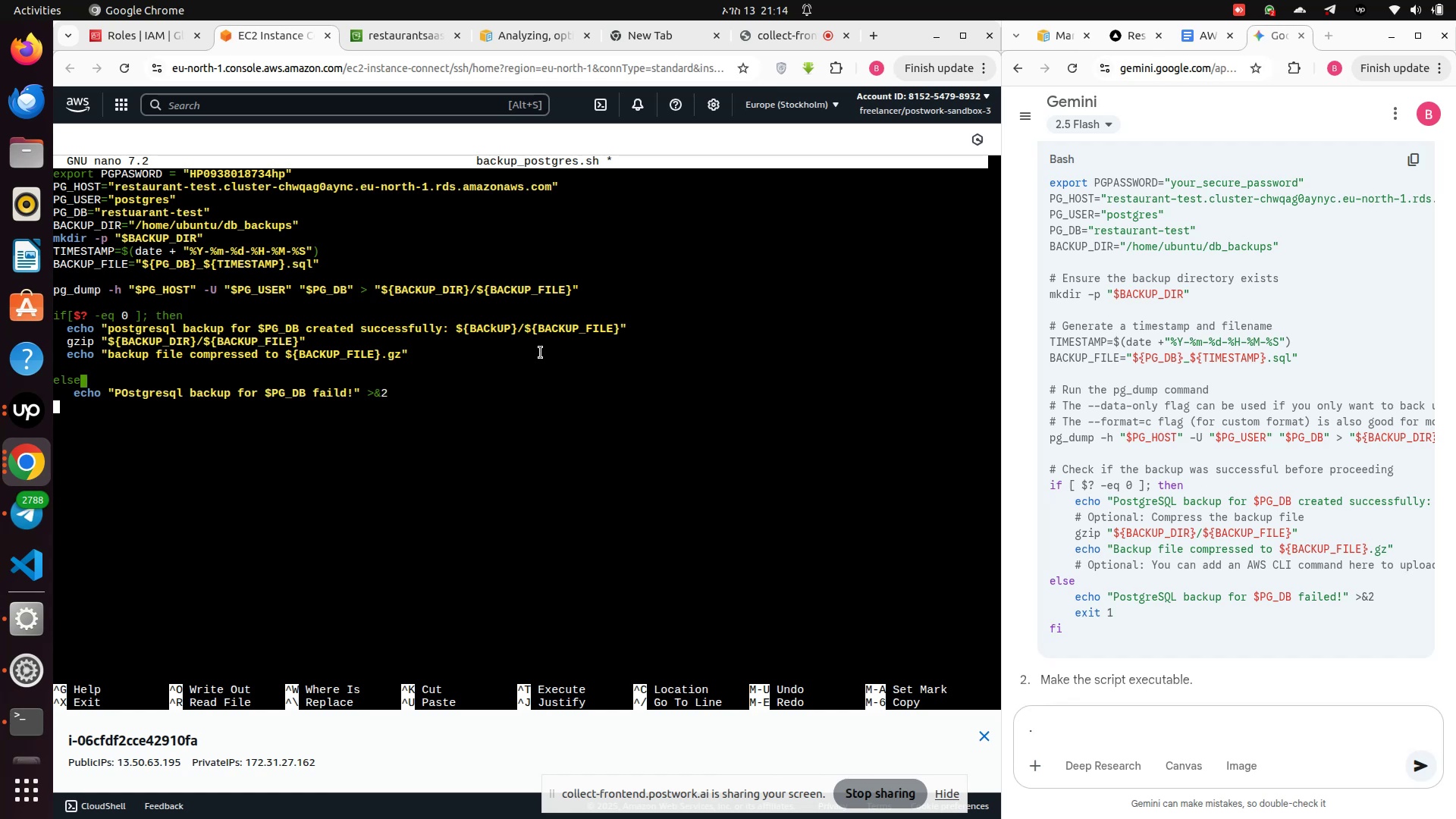 
type(   exit 1)
 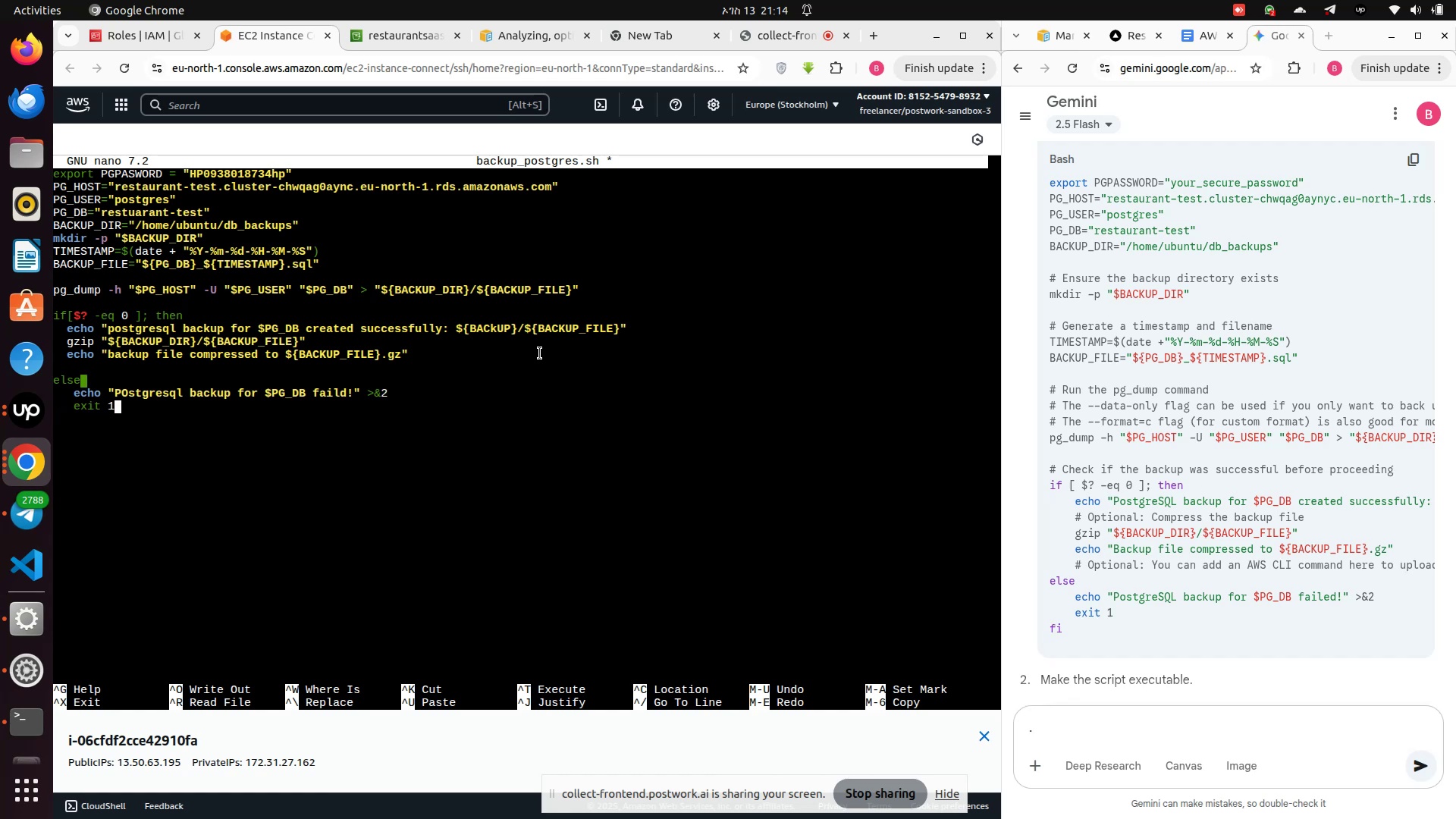 
key(Enter)
 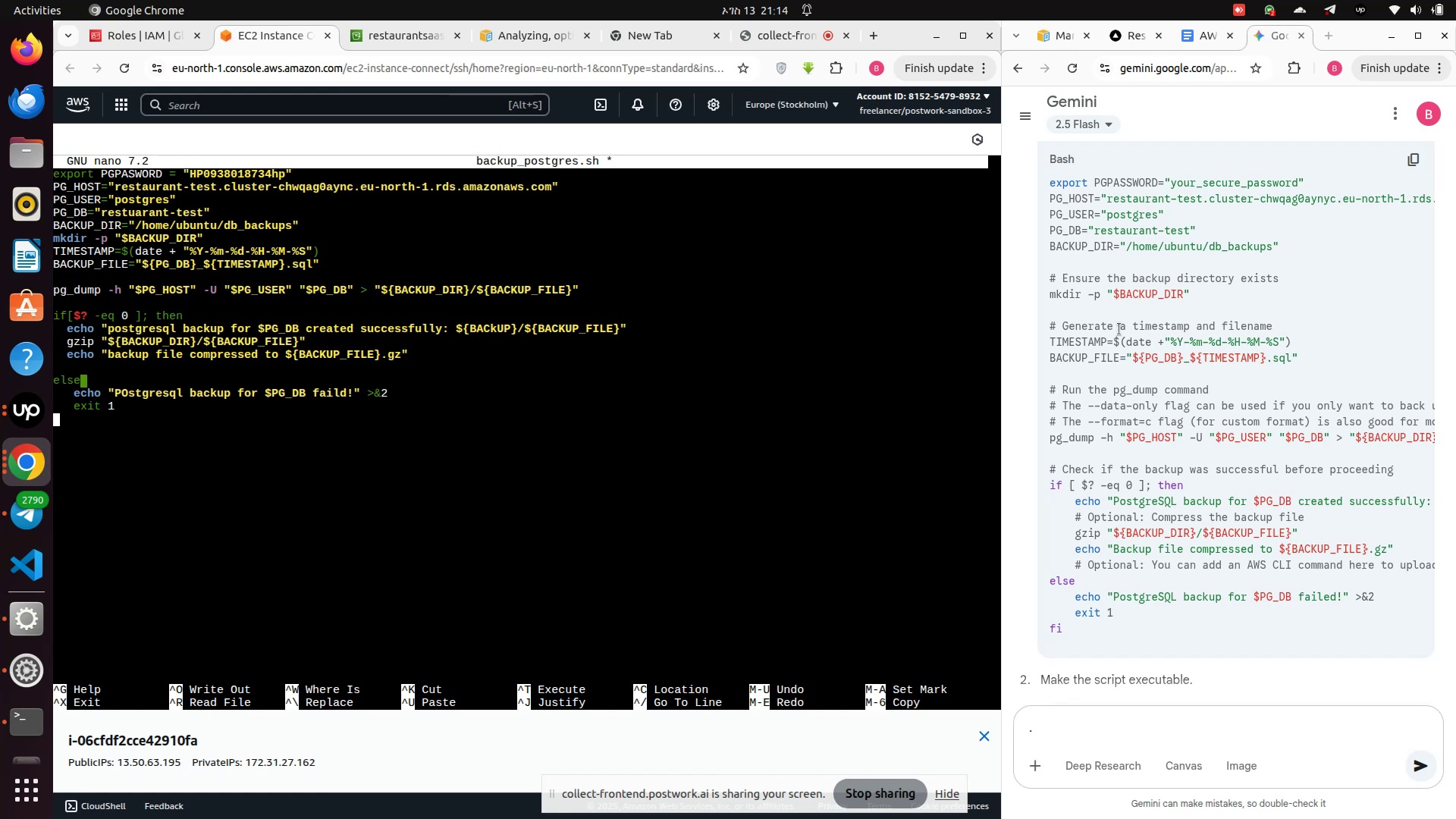 
scroll: coordinate [1131, 448], scroll_direction: down, amount: 1.0
 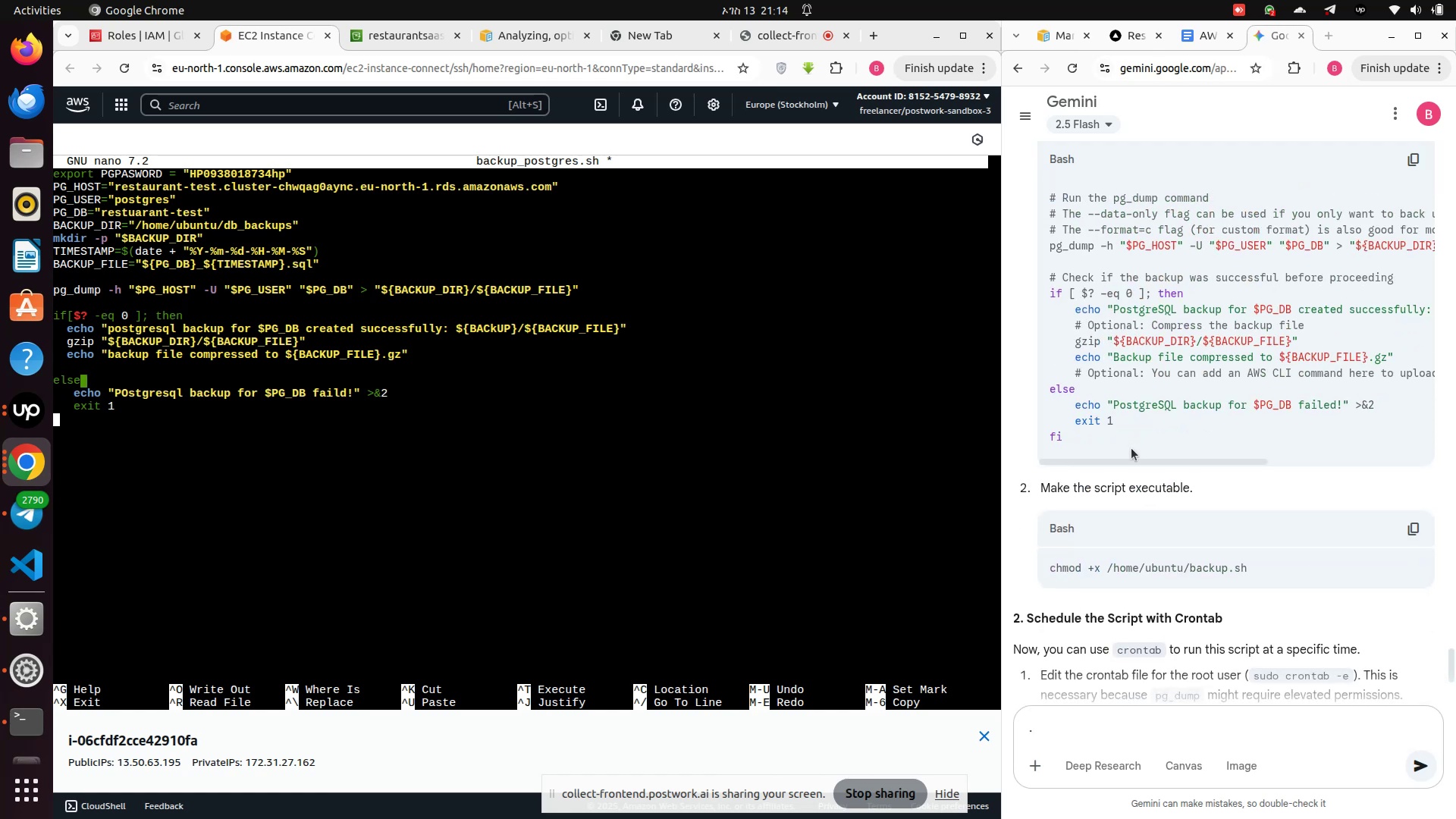 
type(fi)
 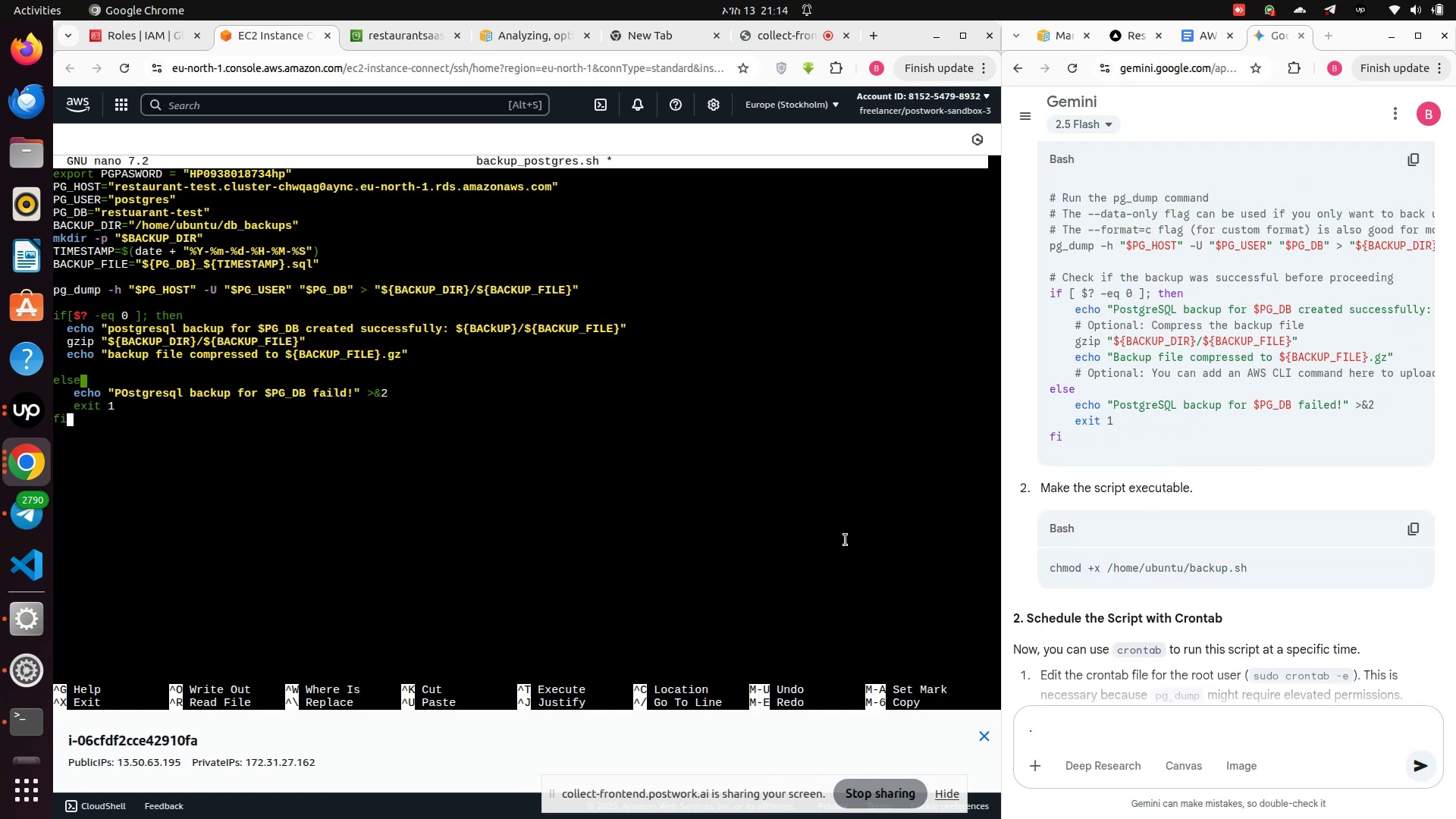 
key(Control+S)
 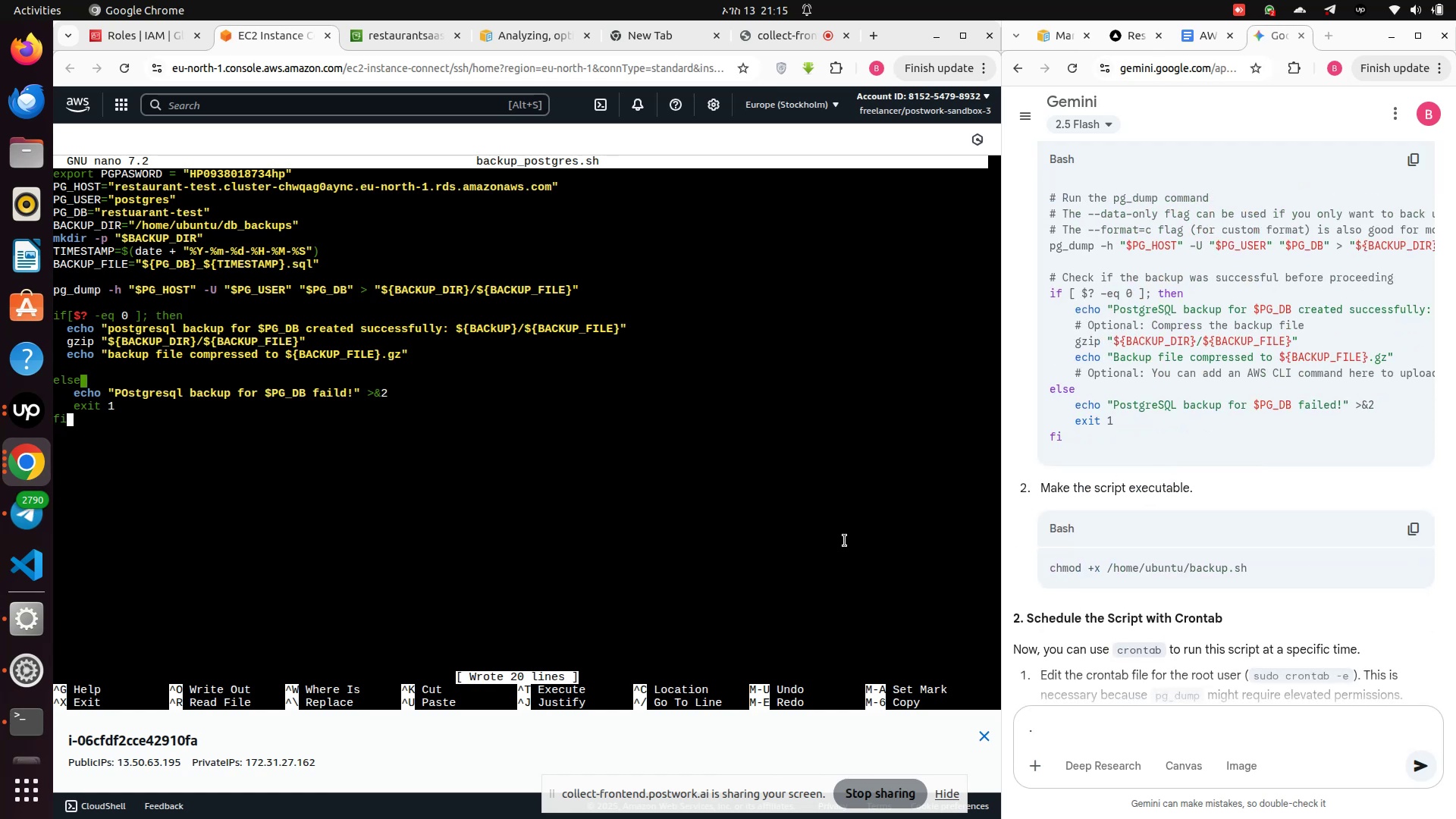 
key(Control+X)
 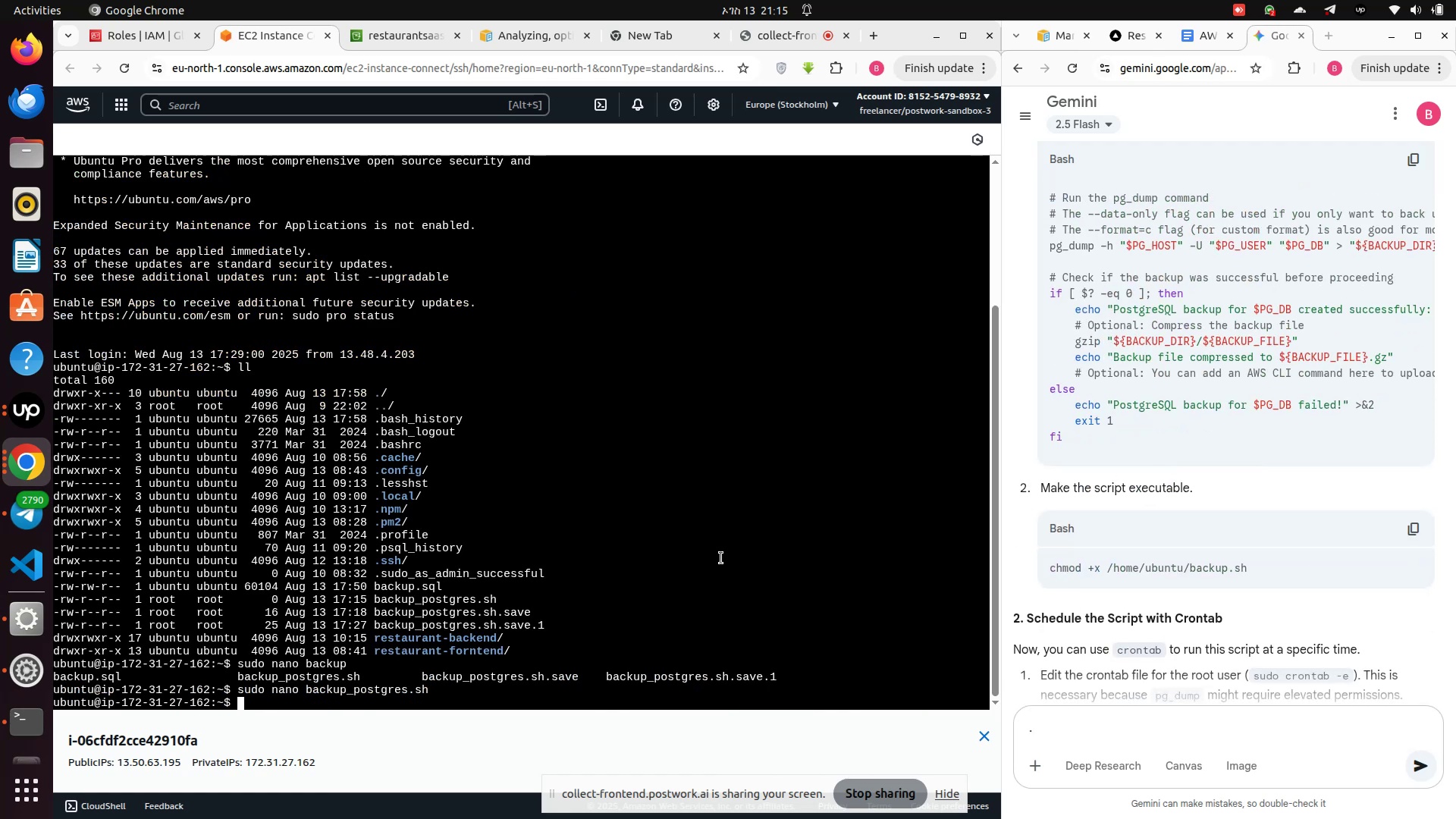 
type(chmod =)
key(Backspace)
type(+x /home/ubn)
key(Tab)
key(Backspace)
key(Backspace)
key(Backspace)
type(ubuntu/ba)
key(Tab)
key(Tab)
type(_)
key(Tab)
 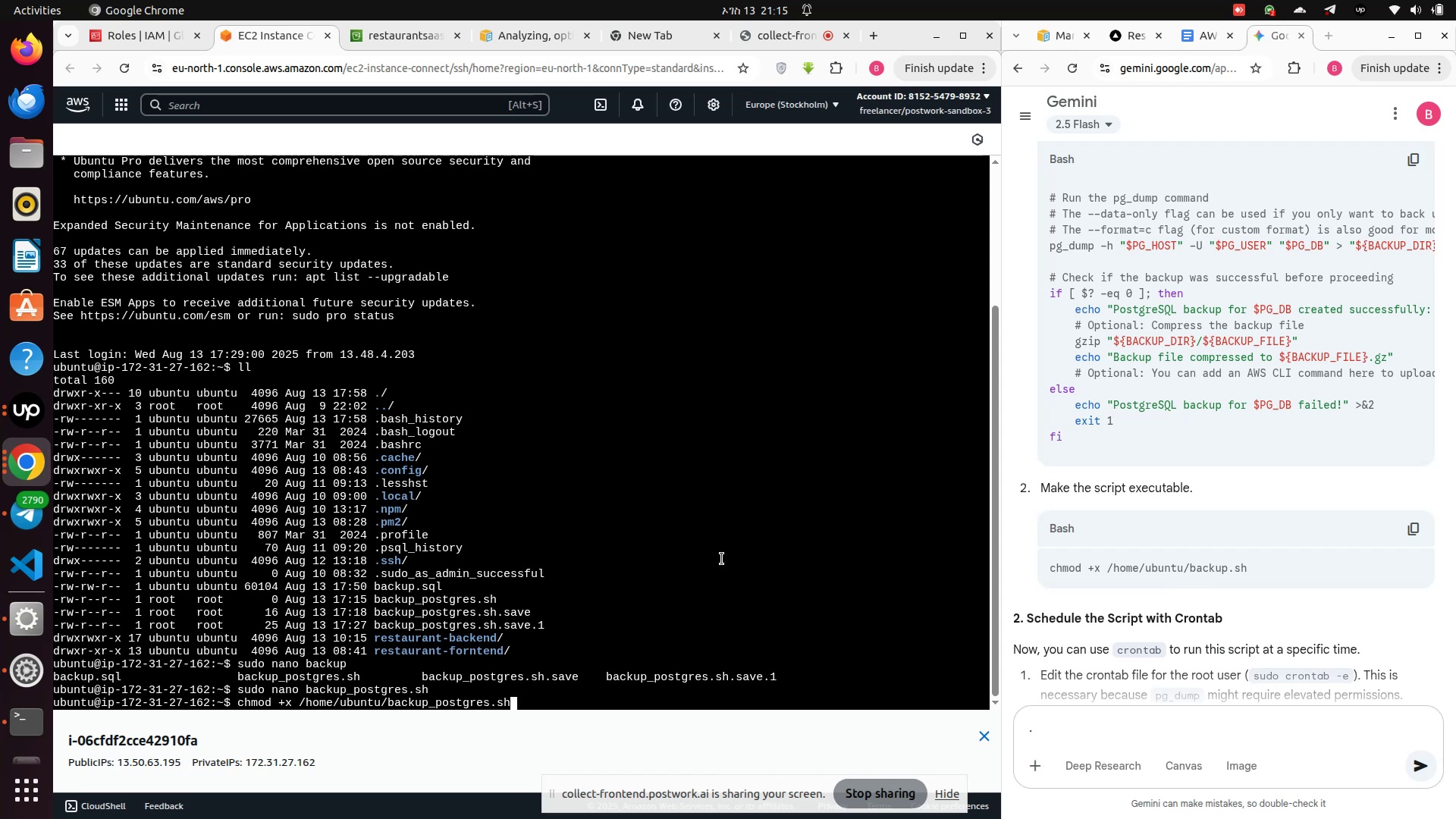 
key(Enter)
 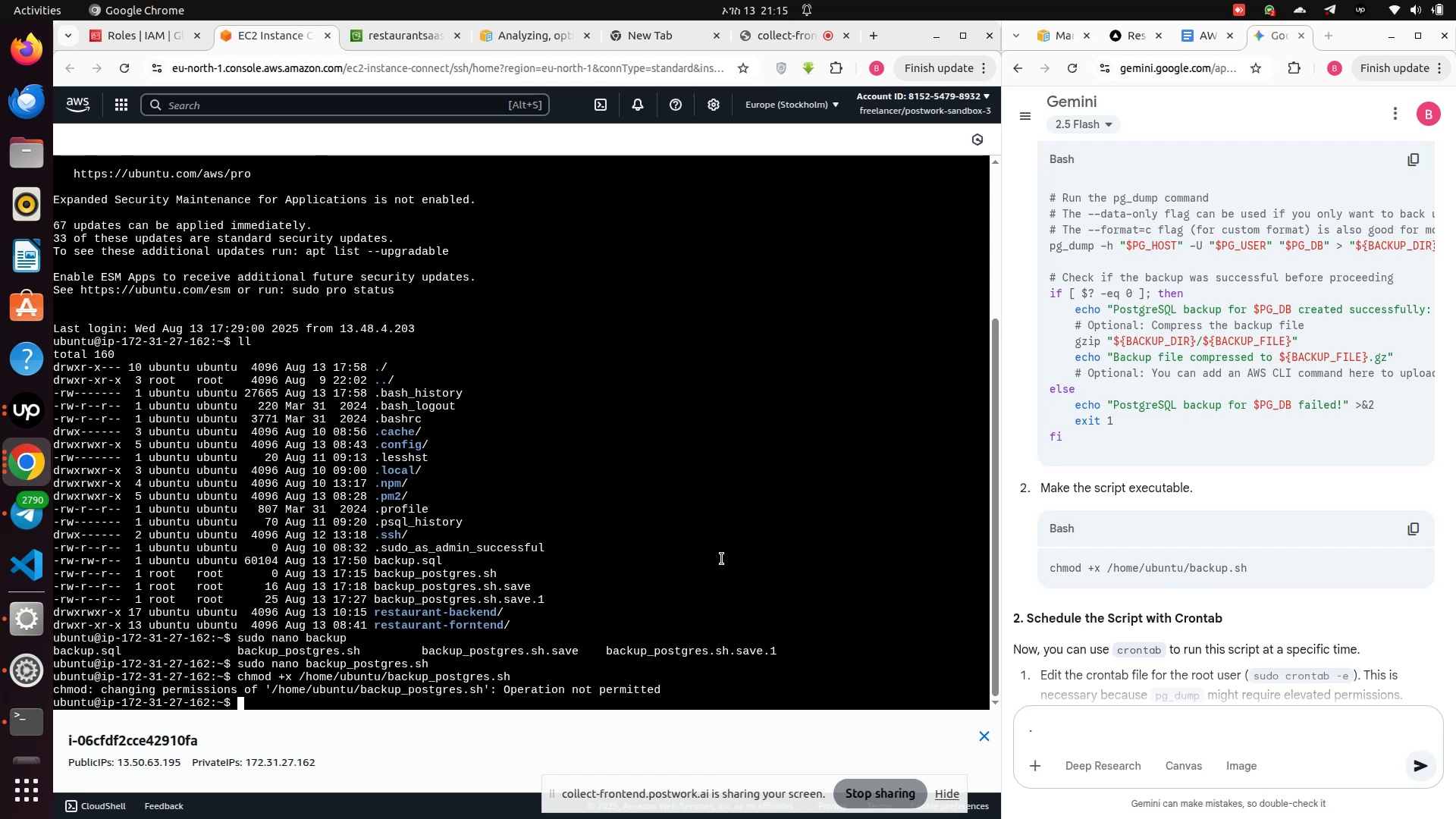 
wait(11.77)
 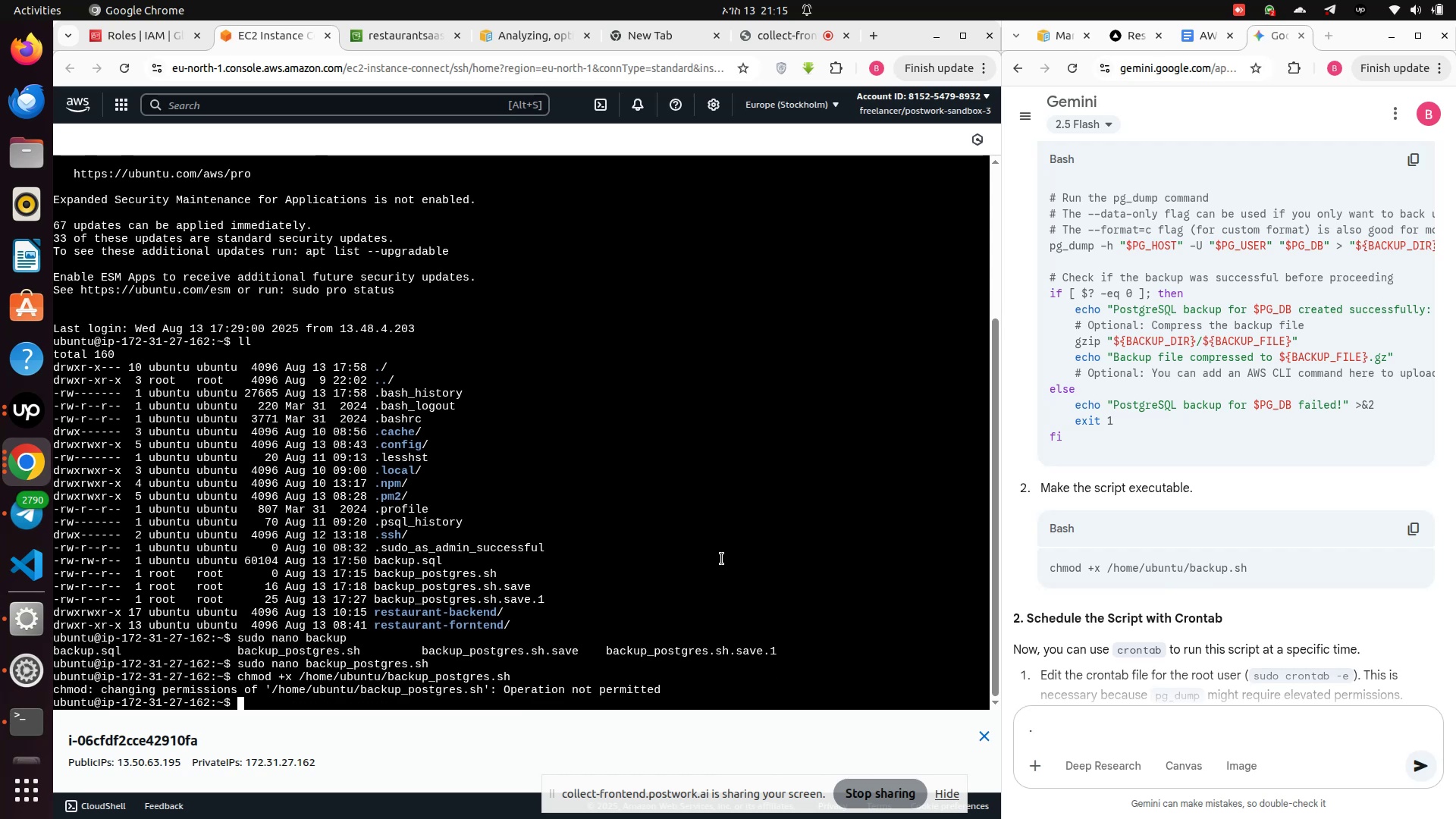 
left_click_drag(start_coordinate=[662, 692], to_coordinate=[76, 671])
 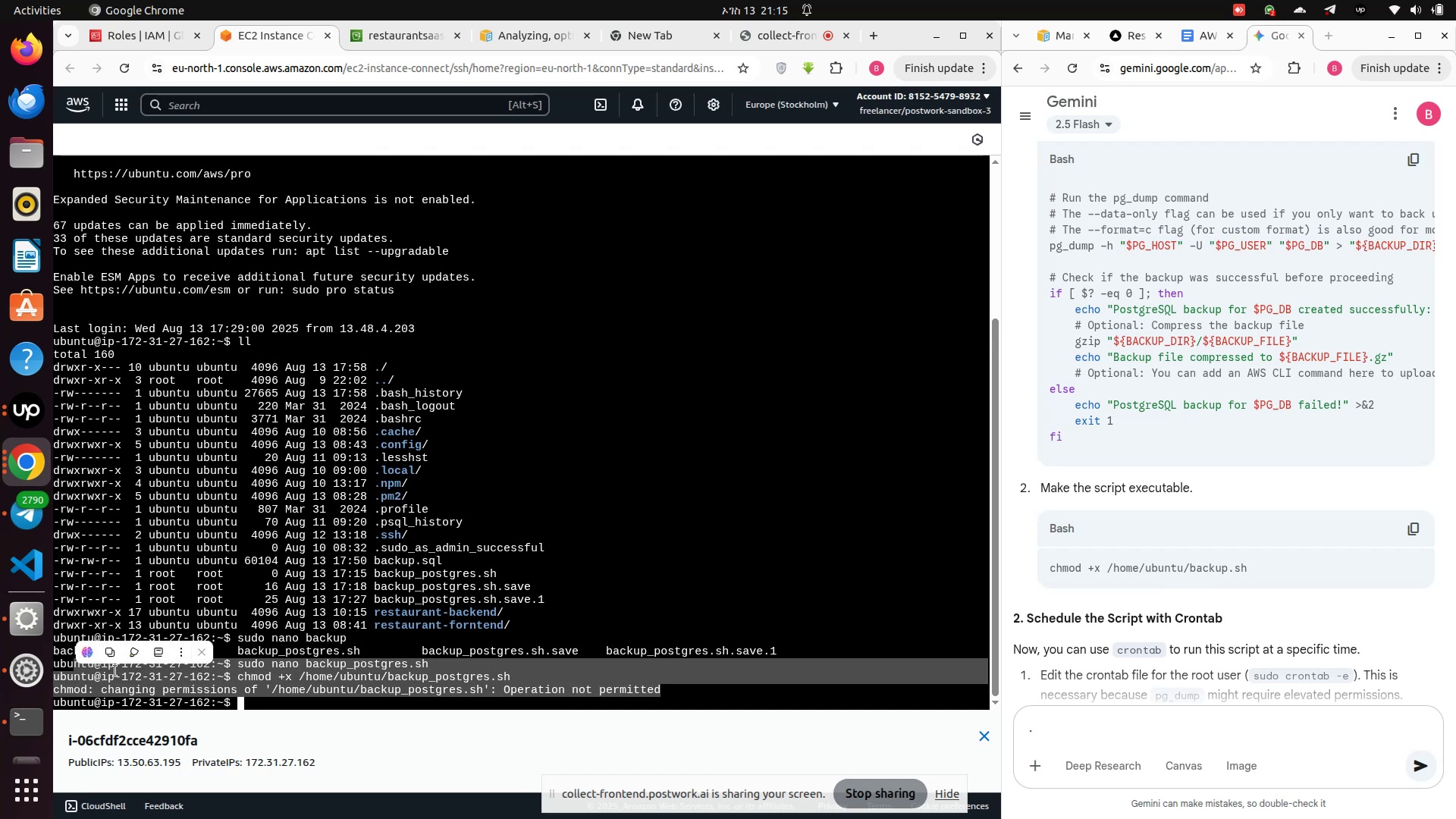 
right_click([115, 671])
 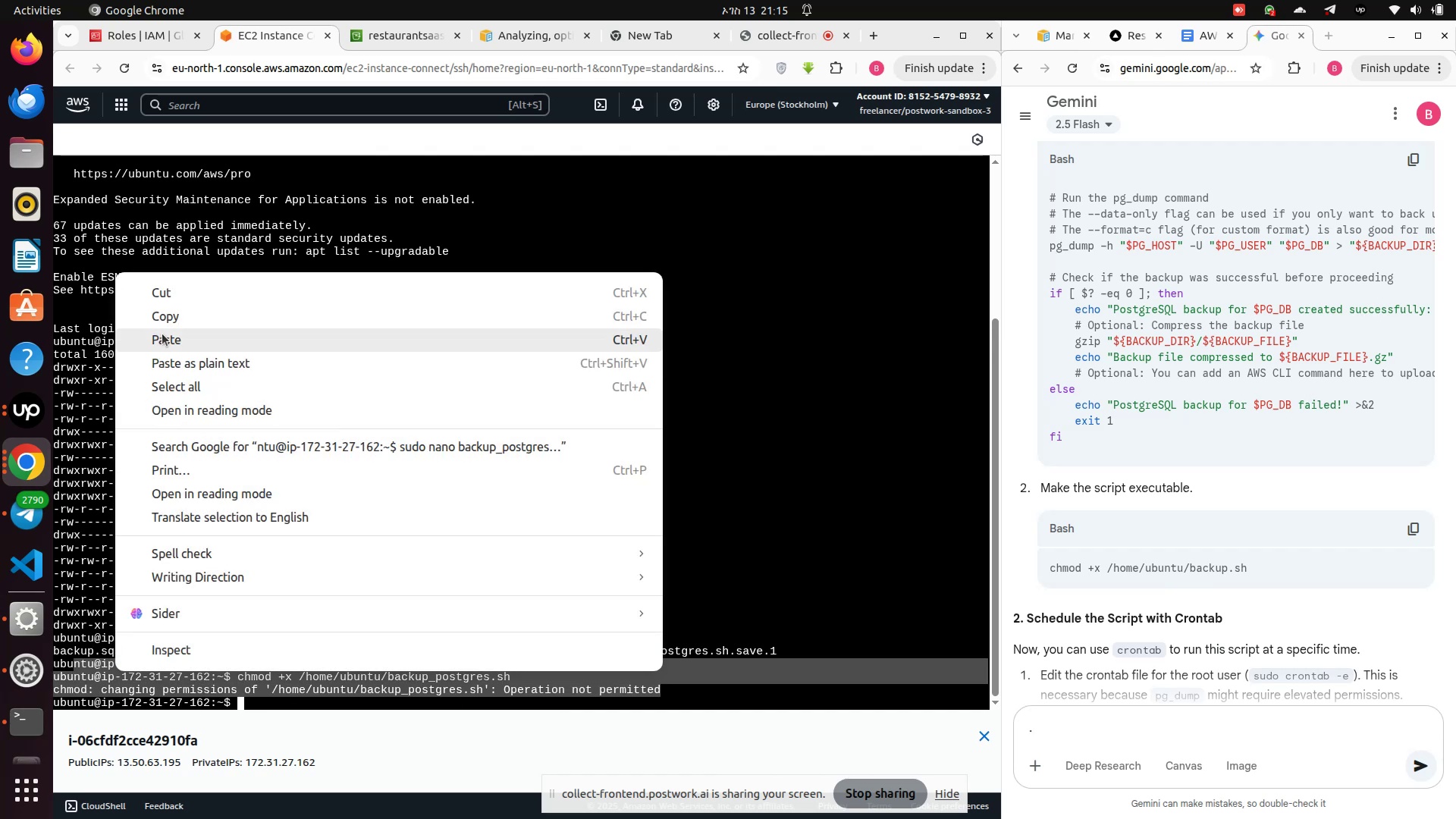 
left_click([164, 324])
 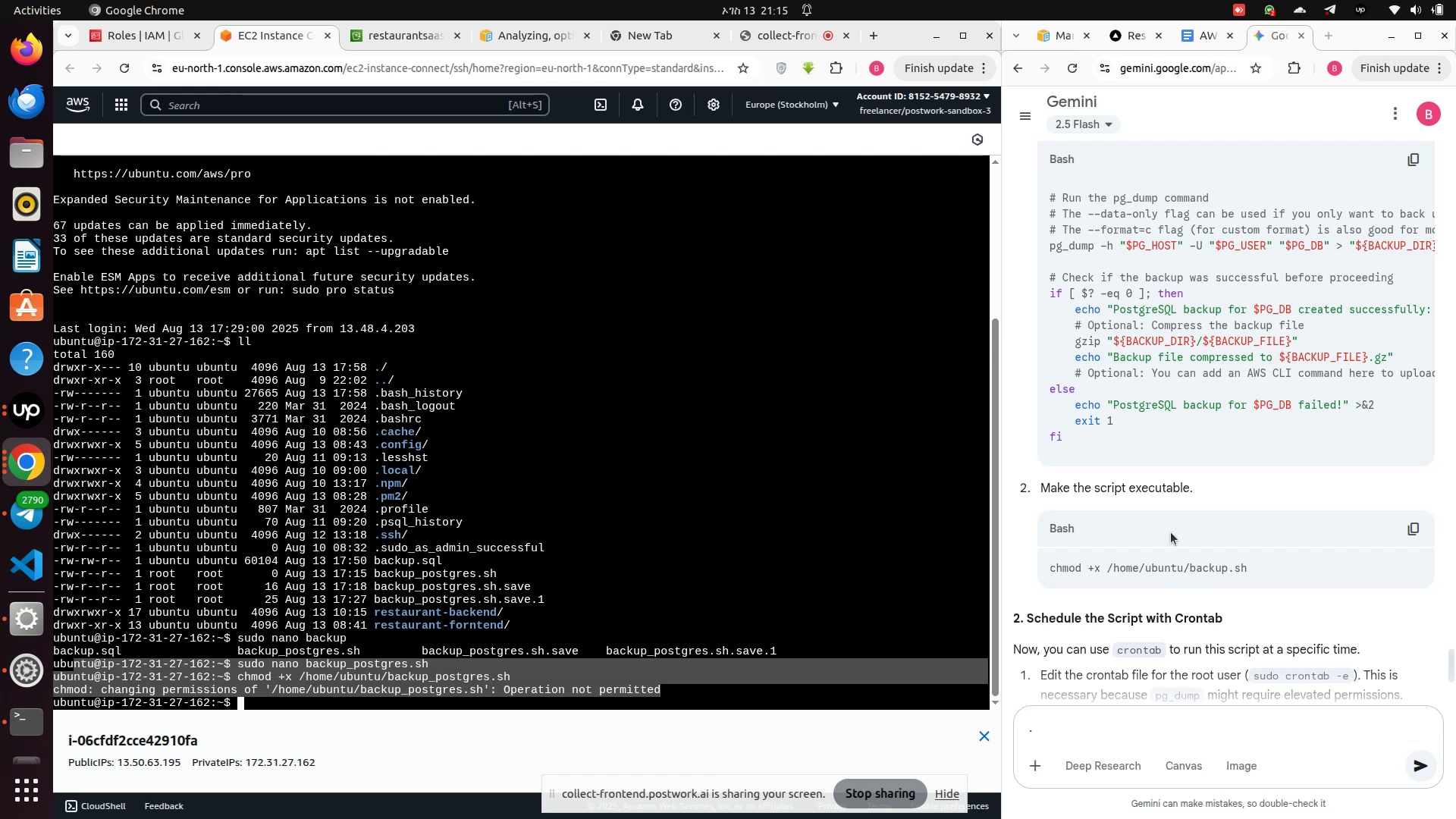 
scroll: coordinate [1161, 548], scroll_direction: down, amount: 1.0
 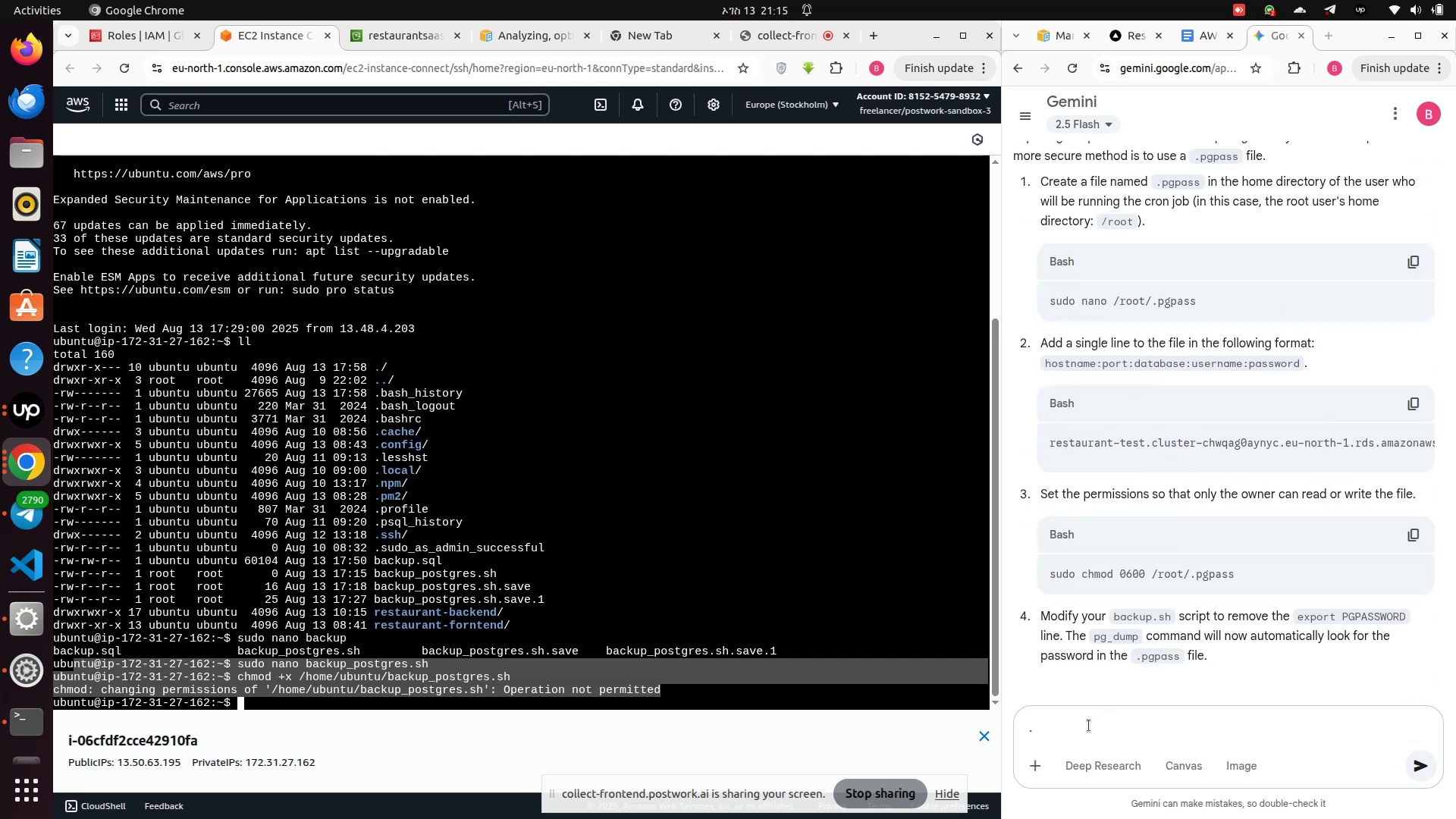 
left_click([1089, 726])
 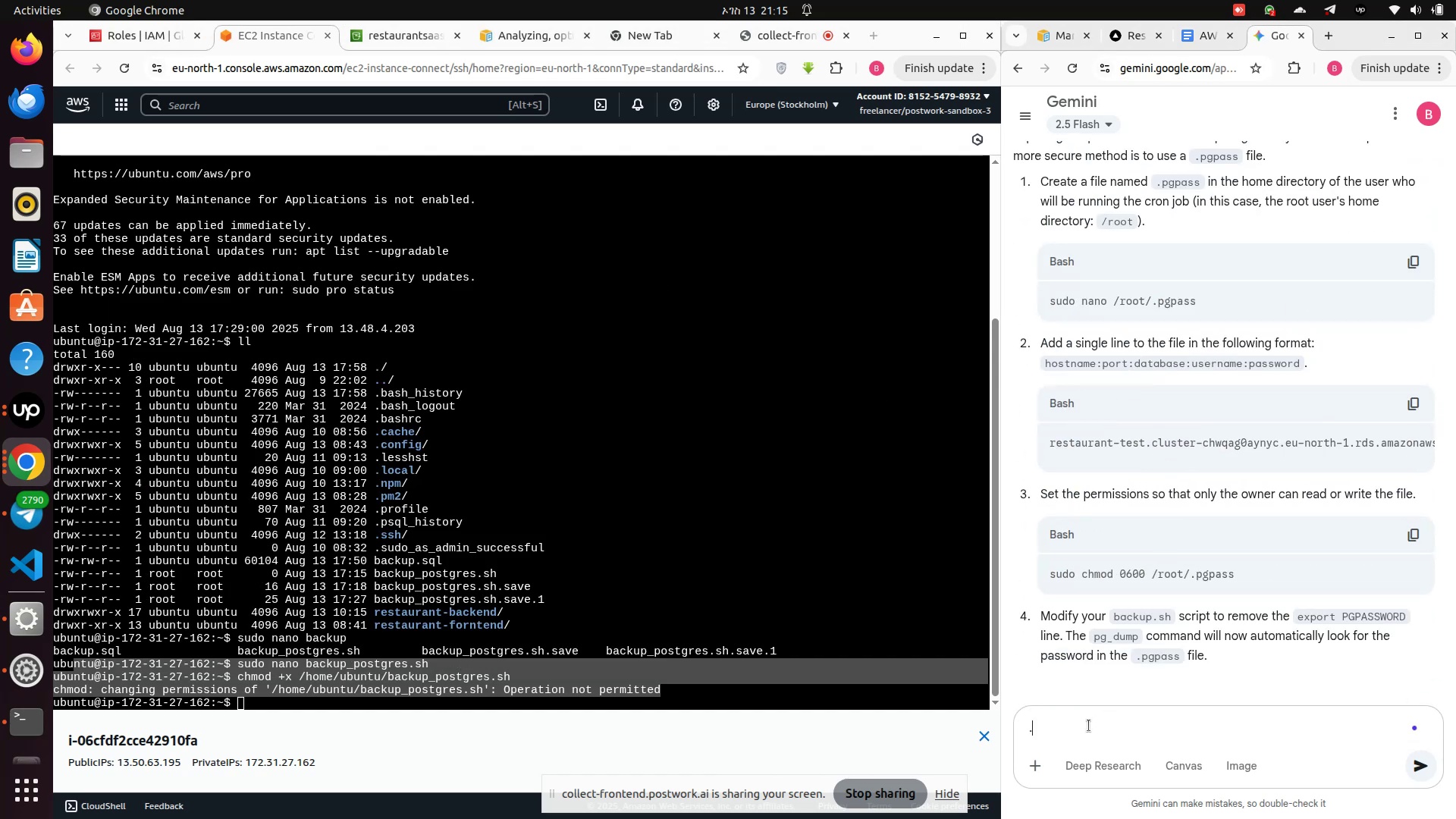 
key(Backspace)
 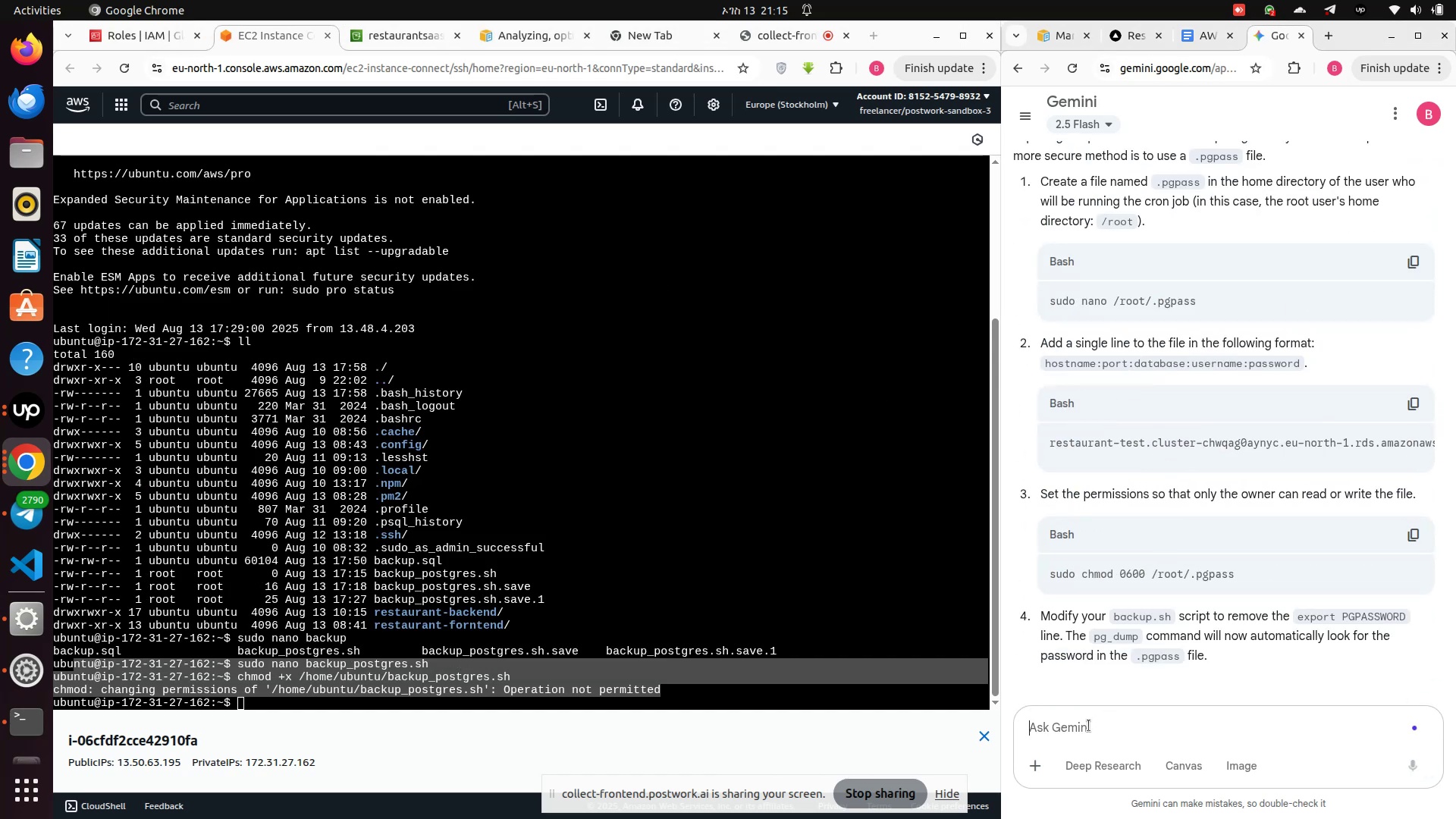 
key(Control+V)
 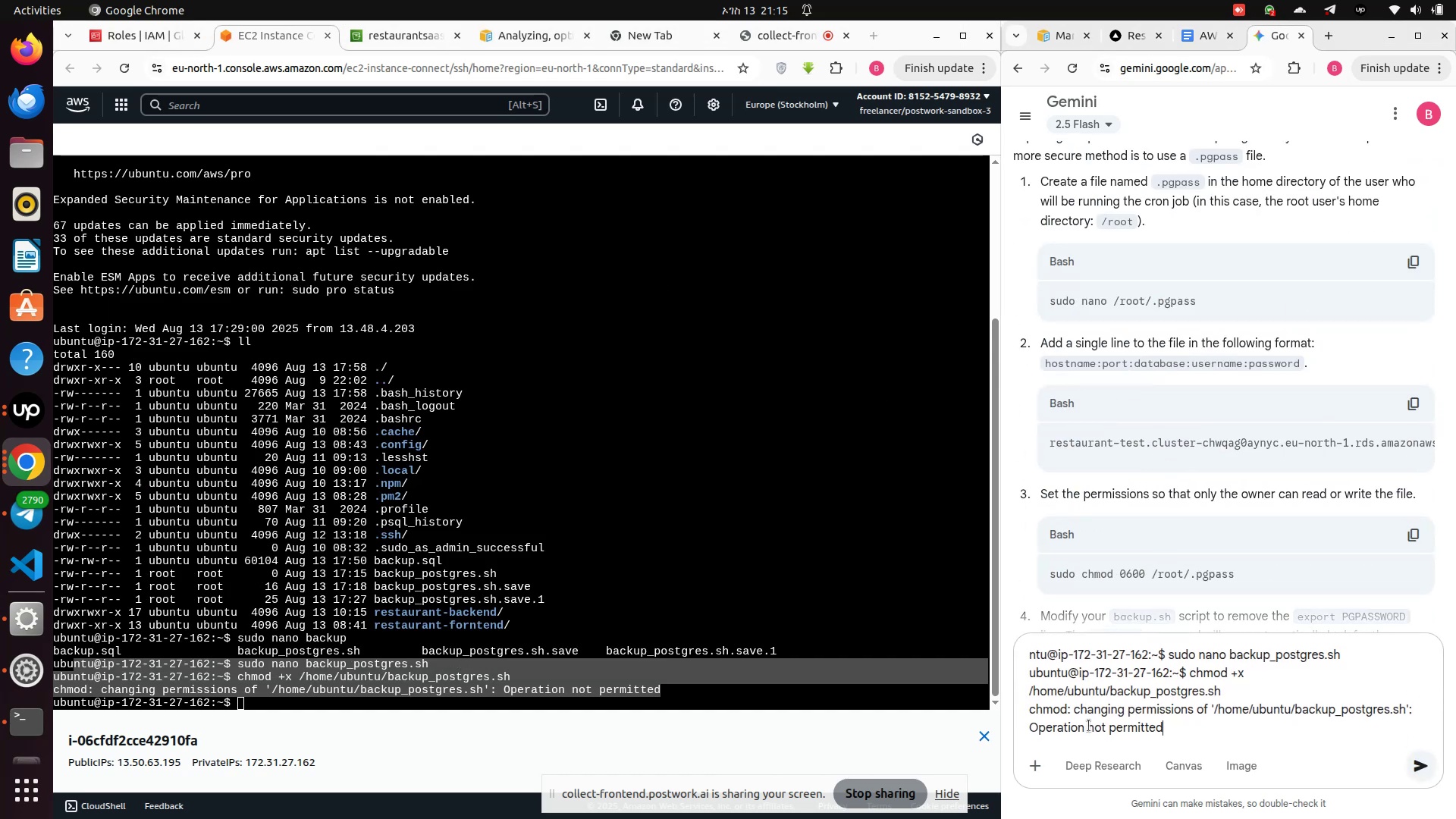 
key(Enter)
 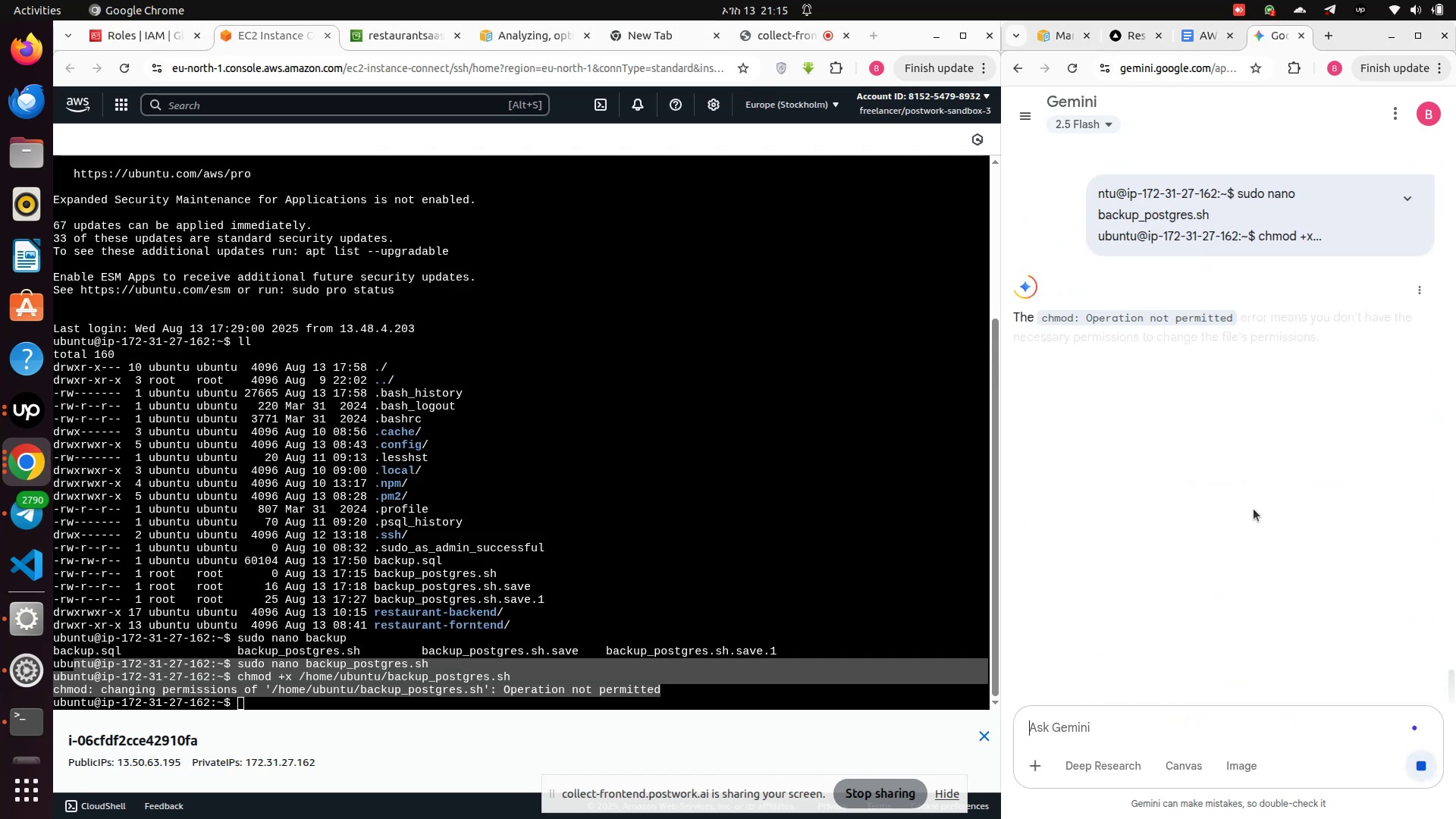 
scroll: coordinate [1222, 576], scroll_direction: down, amount: 5.0
 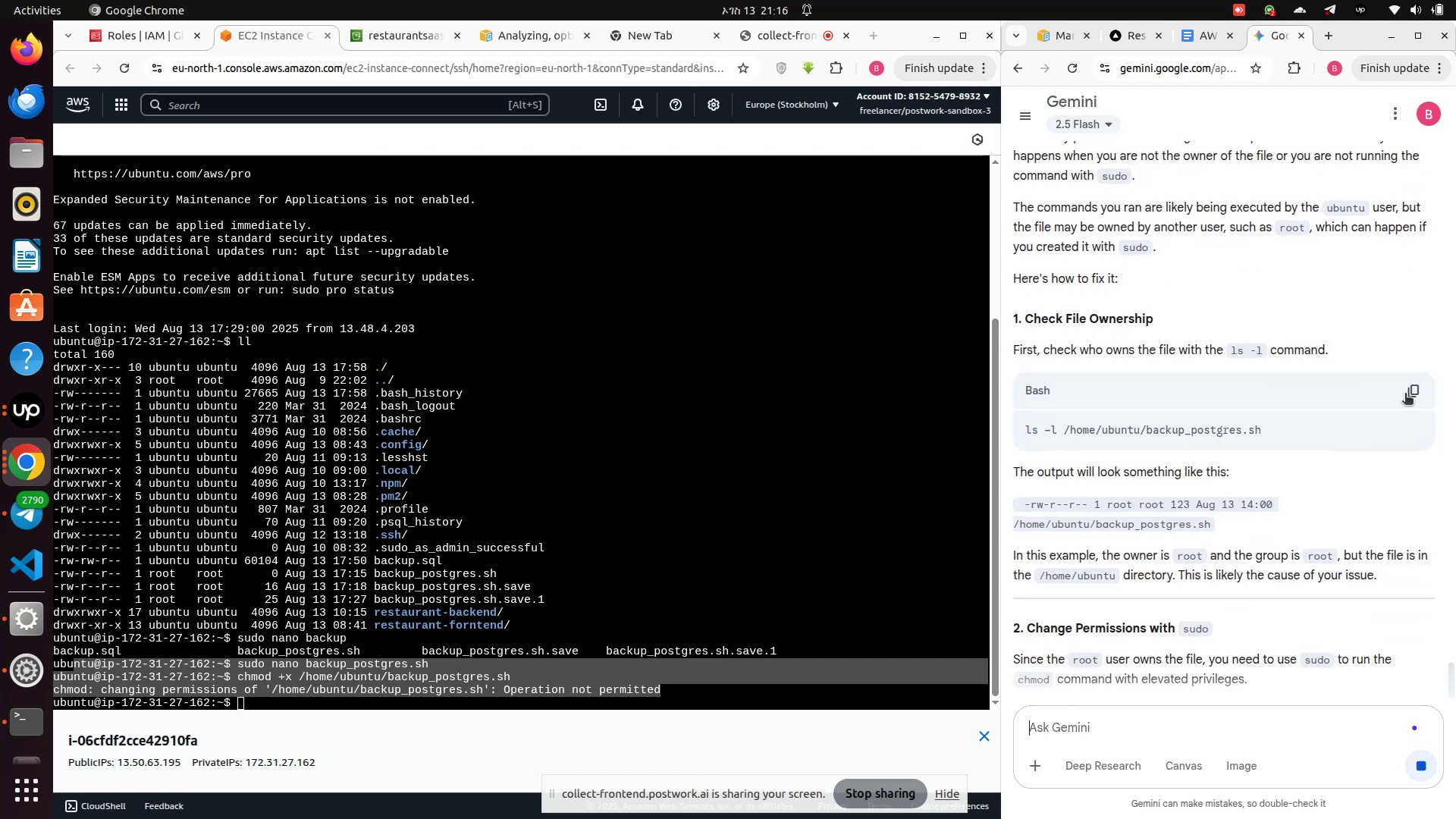 
left_click([1406, 391])
 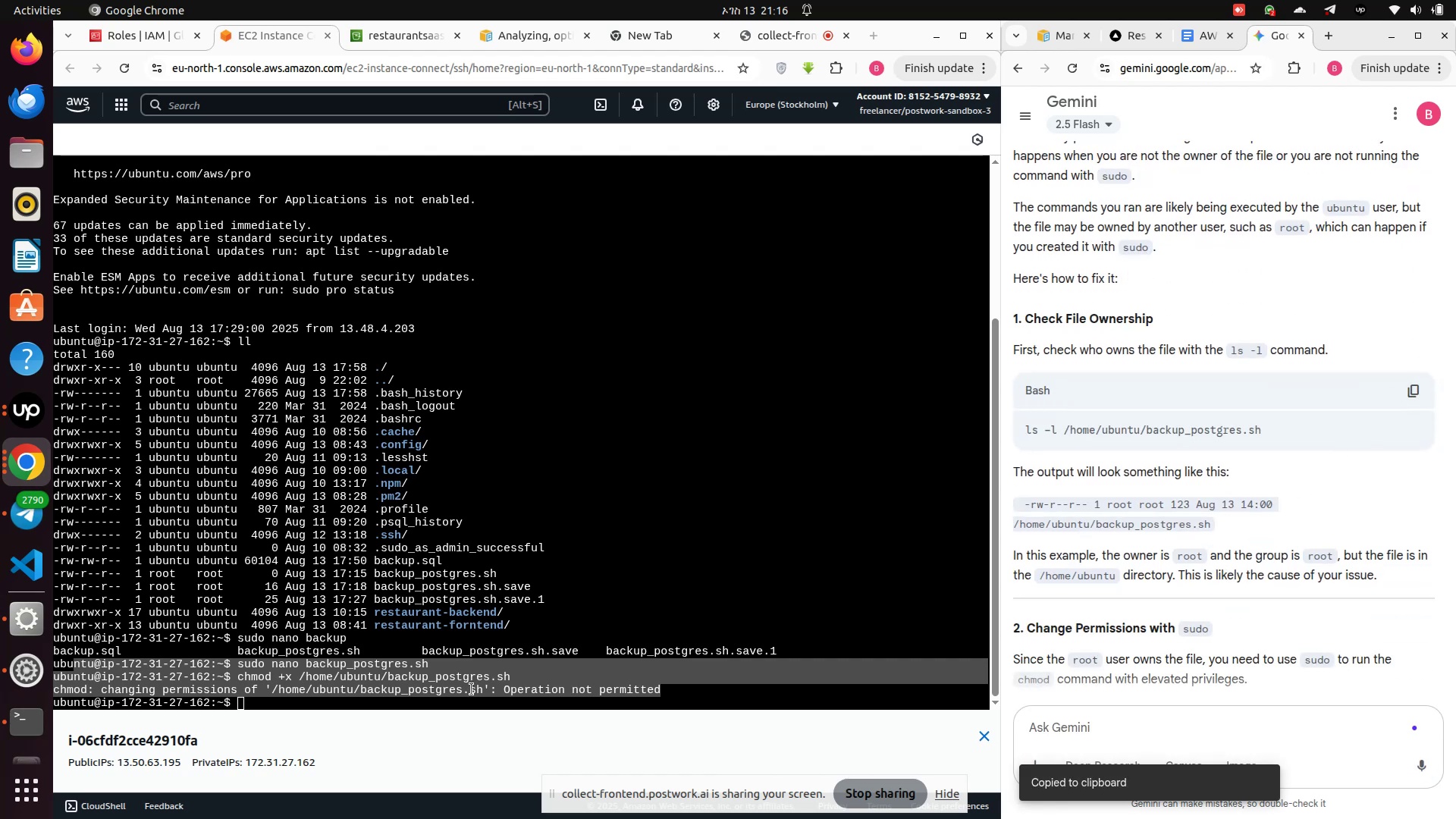 
left_click([469, 697])
 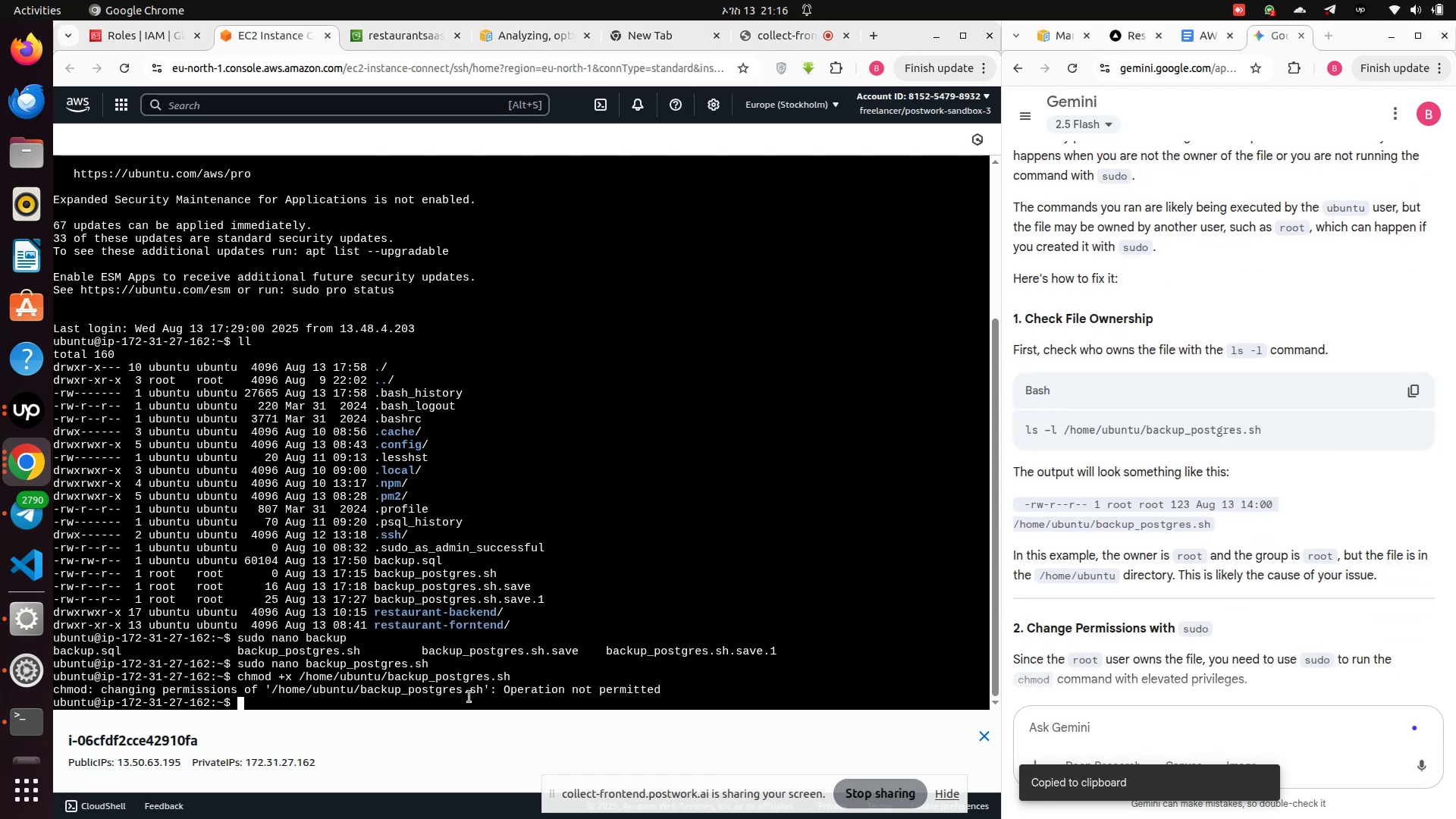 
key(Control+V)
 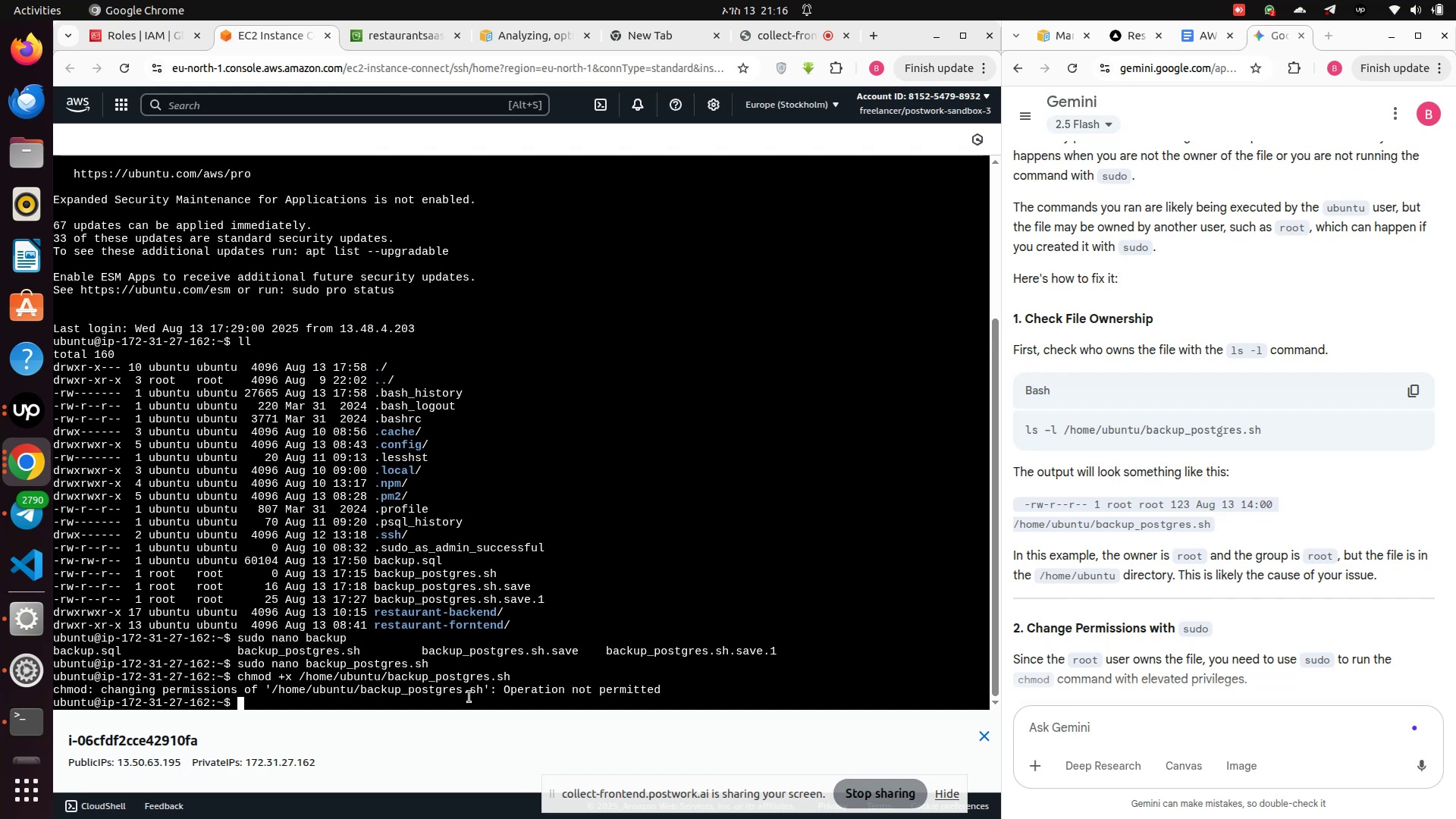 
right_click([469, 697])
 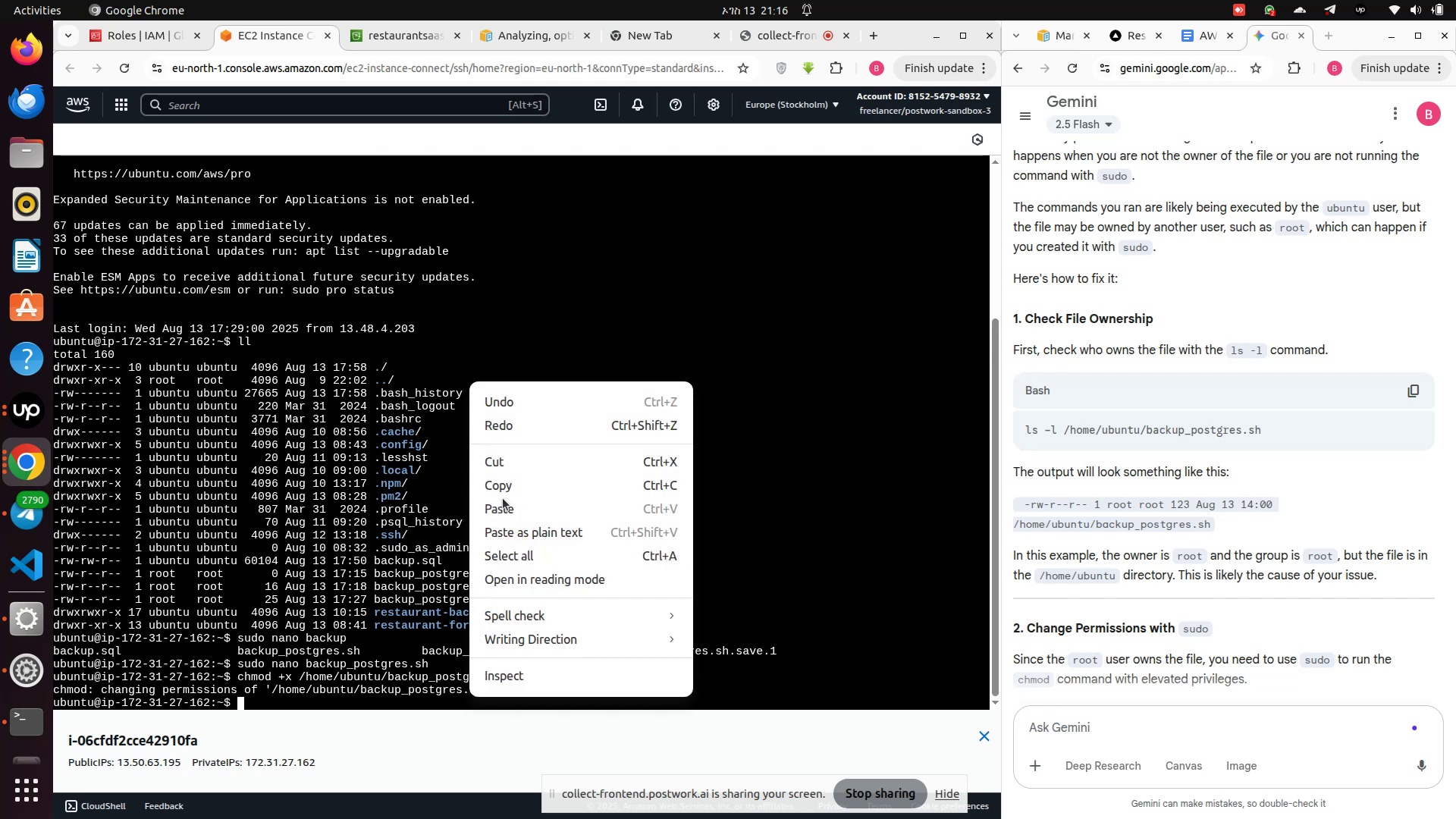 
left_click([504, 510])
 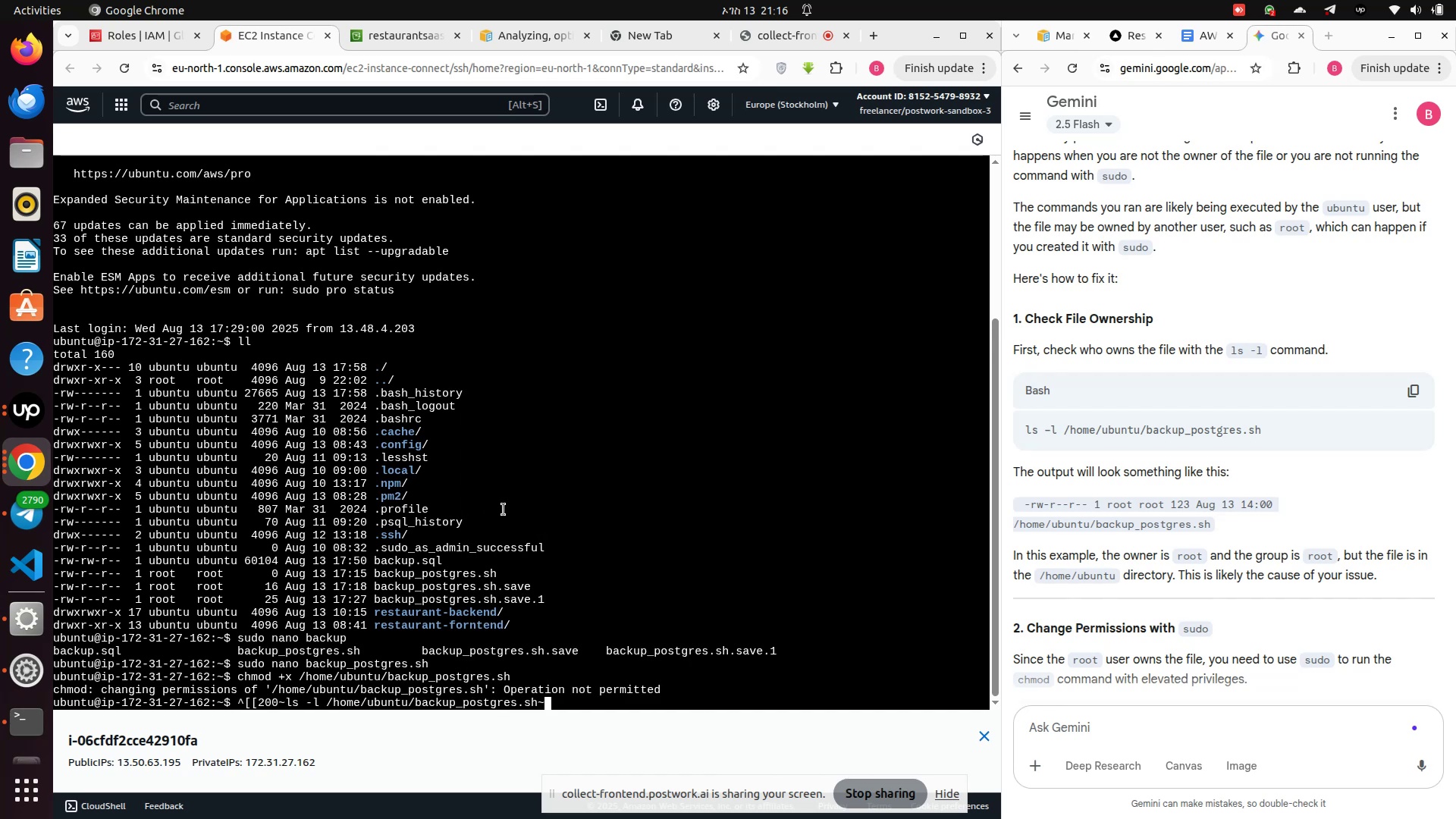 
key(Backspace)
 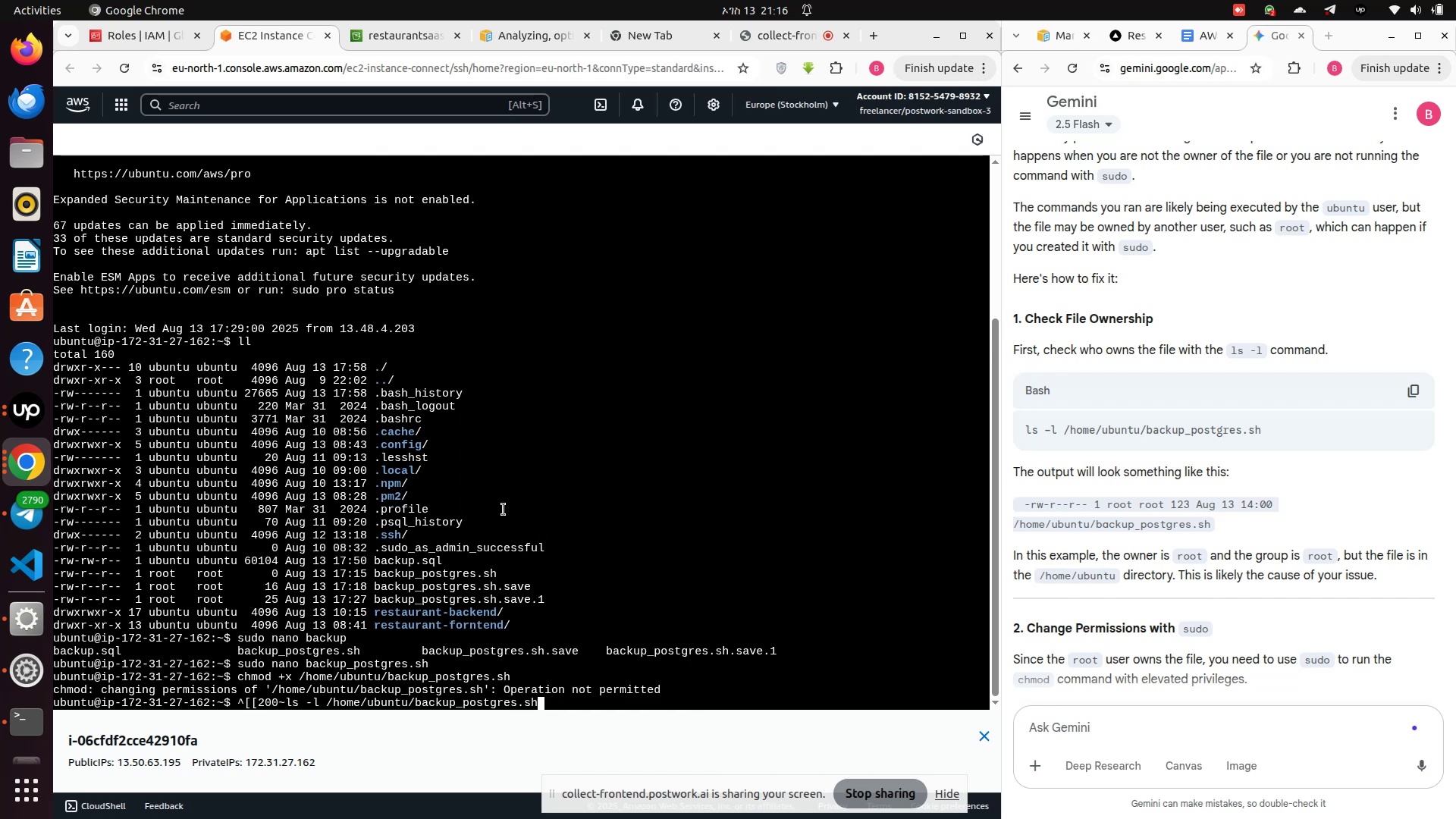 
hold_key(key=ArrowLeft, duration=1.5)
 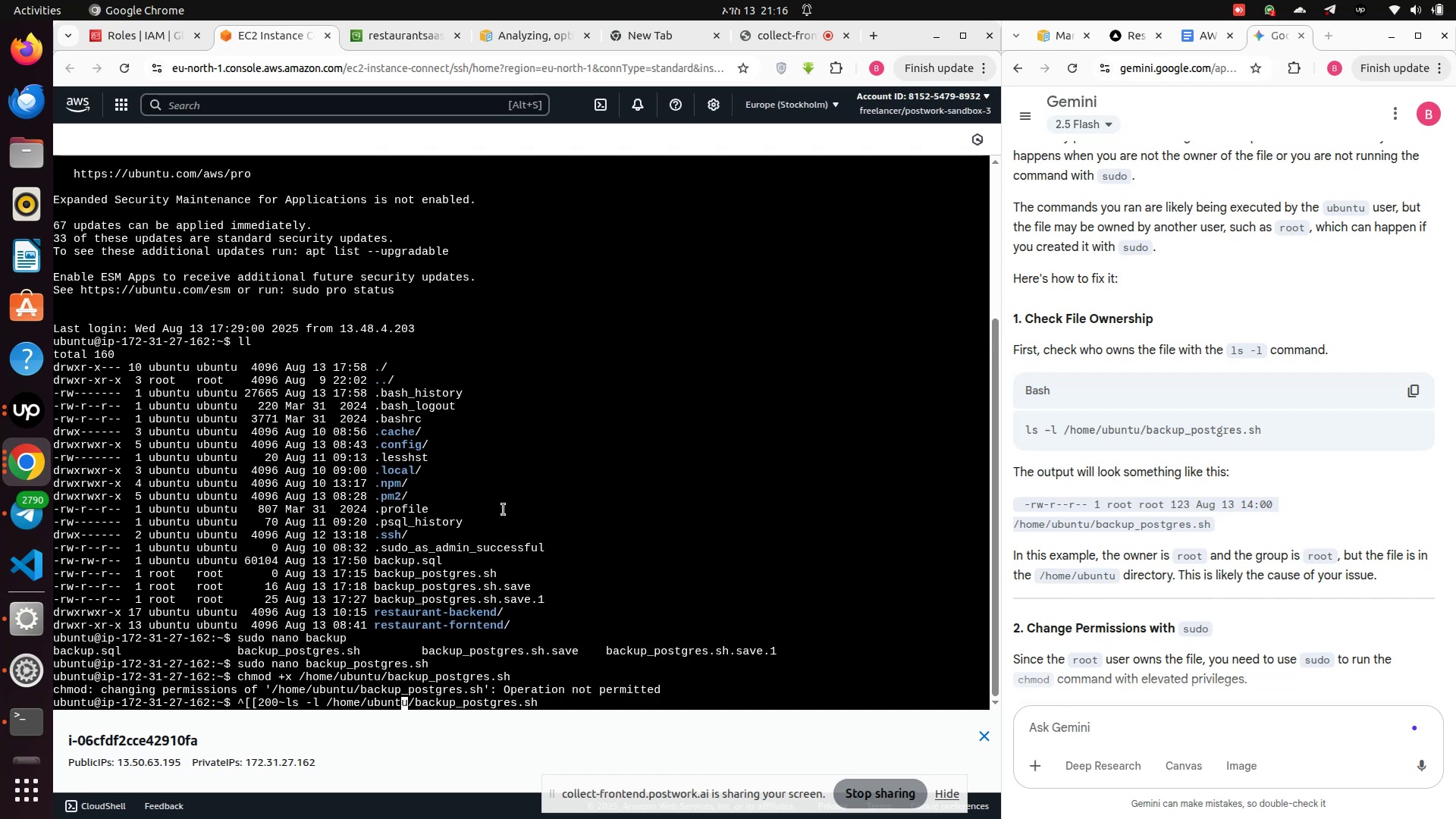 
key(ArrowLeft)
 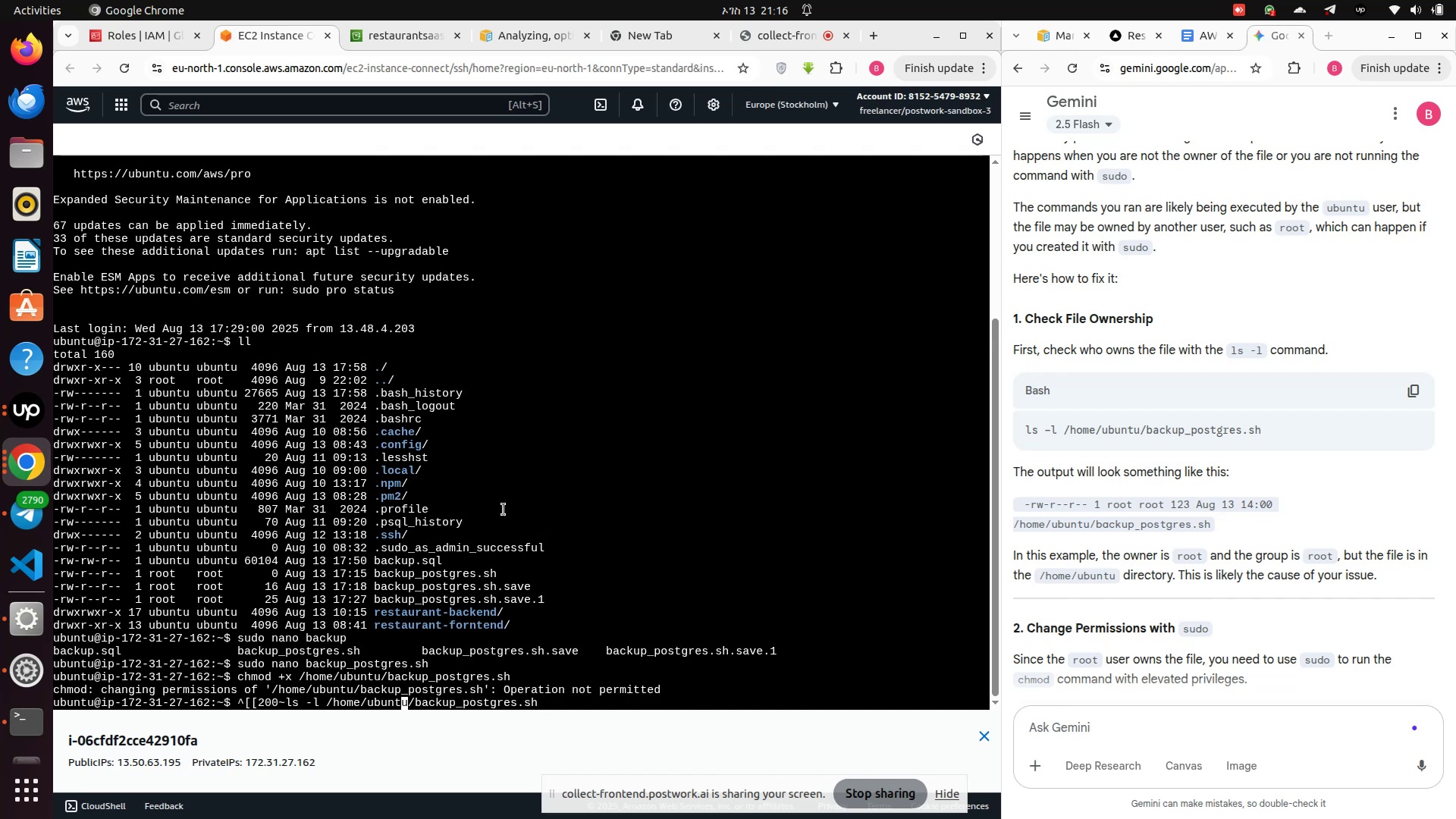 
key(ArrowLeft)
 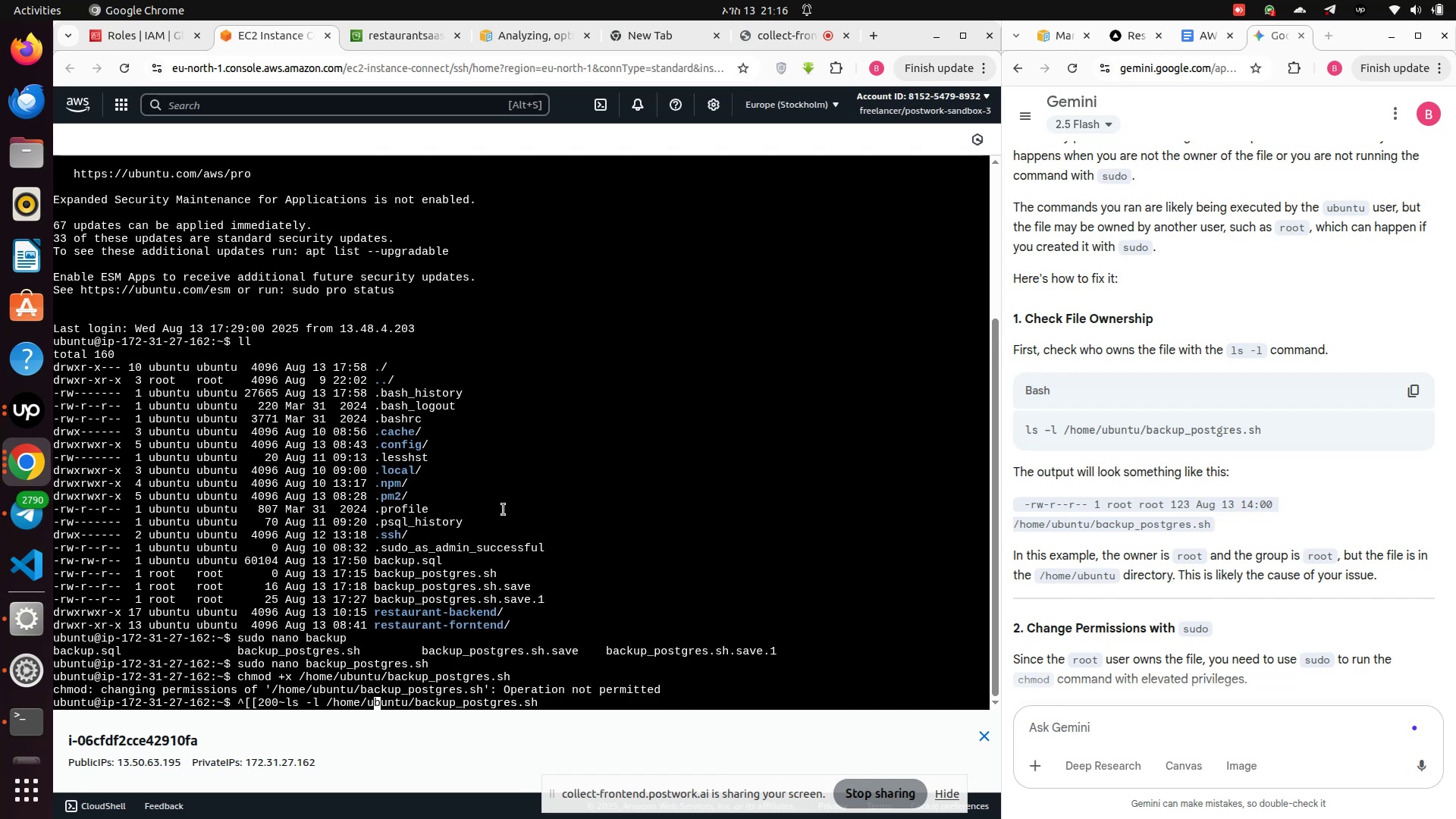 
key(ArrowLeft)
 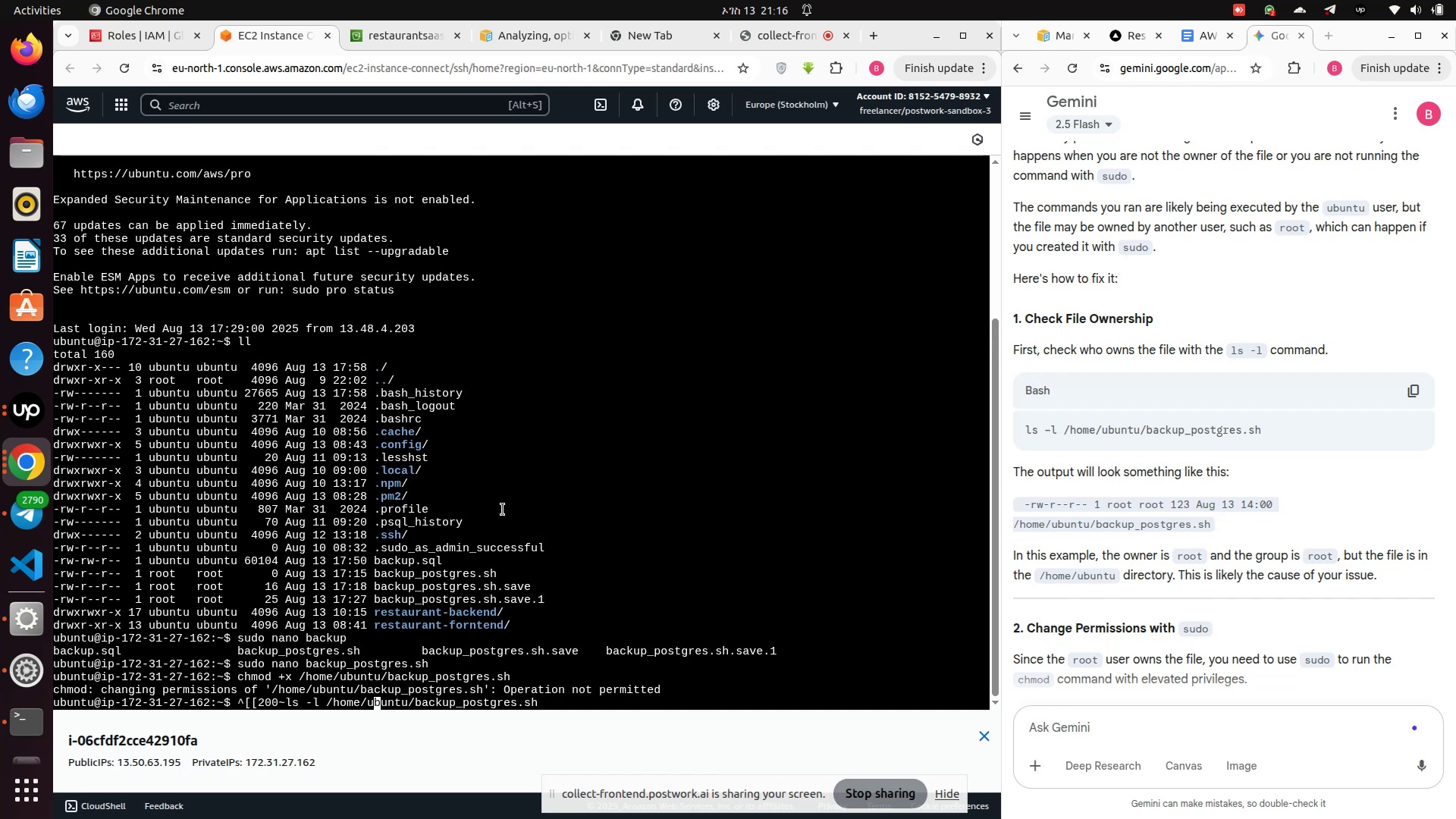 
key(ArrowLeft)
 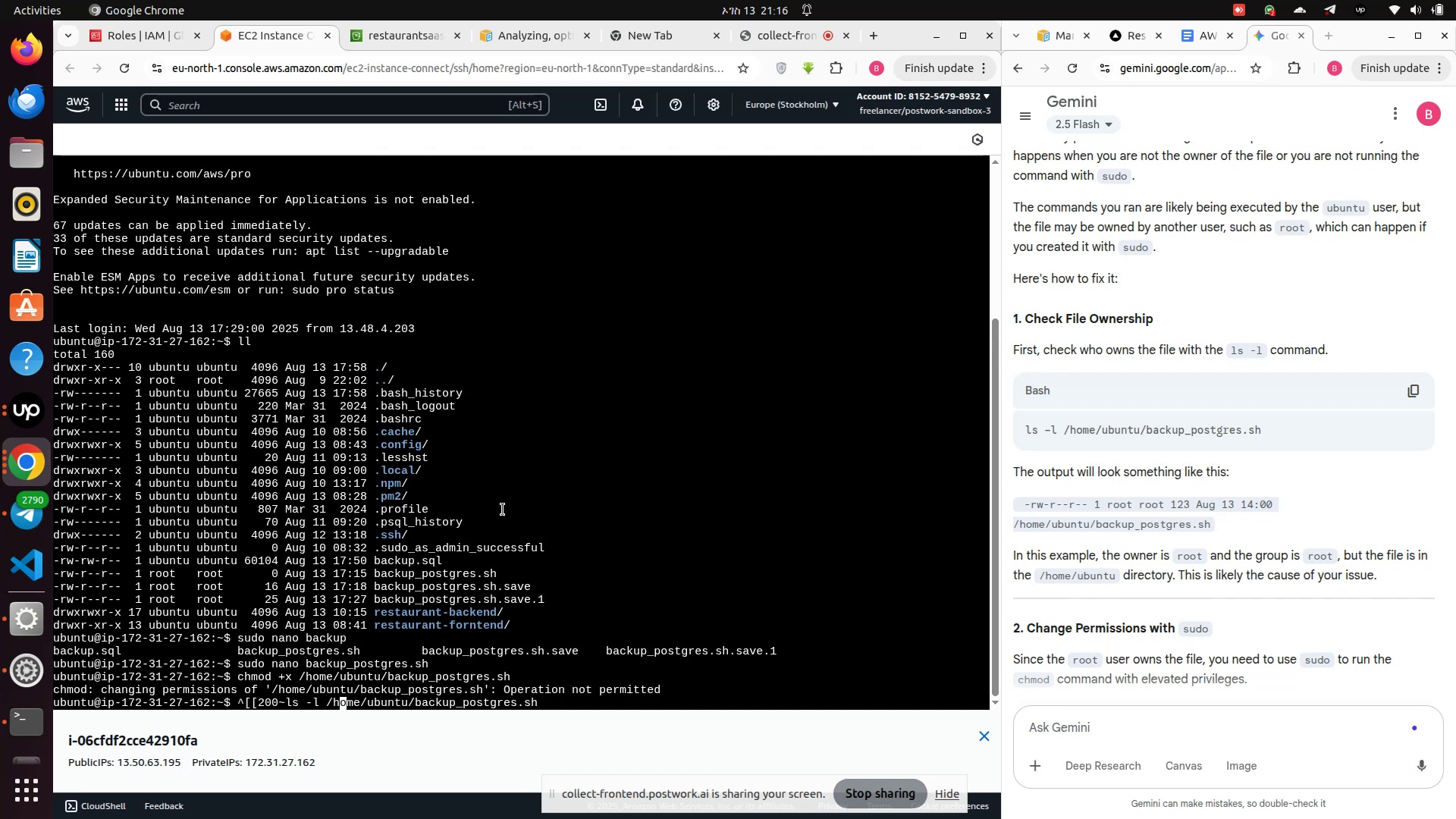 
key(ArrowLeft)
 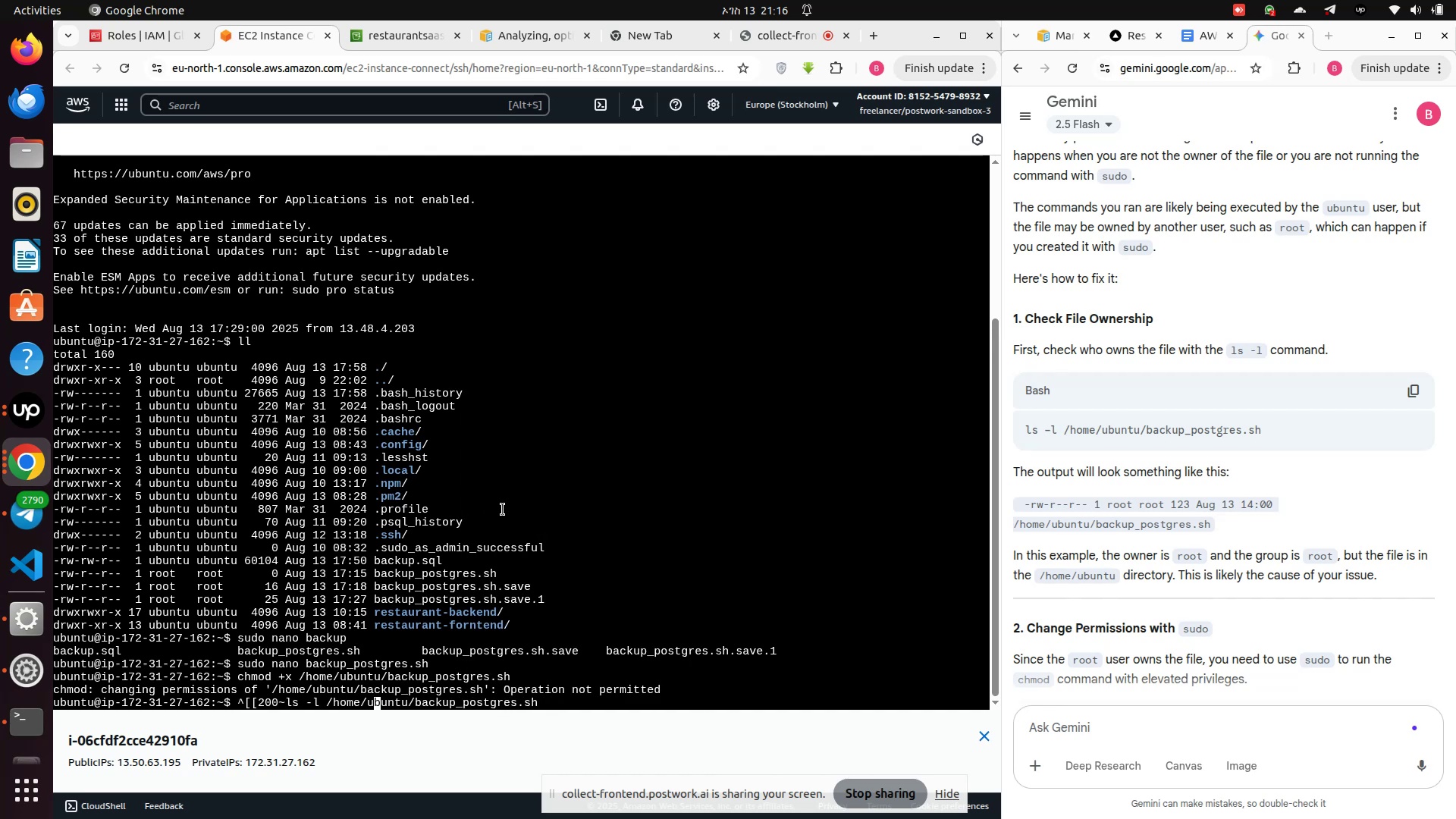 
key(ArrowLeft)
 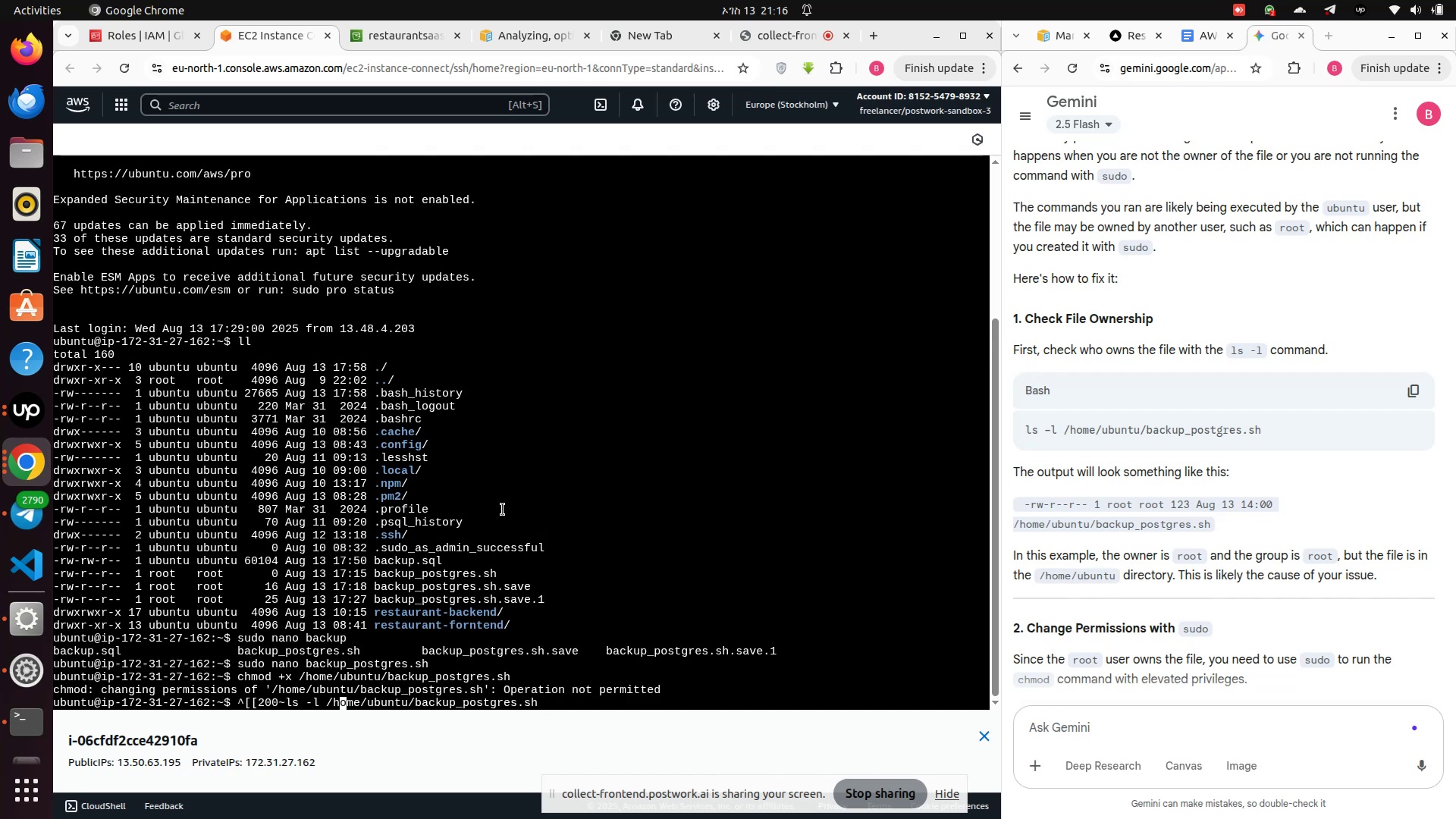 
key(ArrowLeft)
 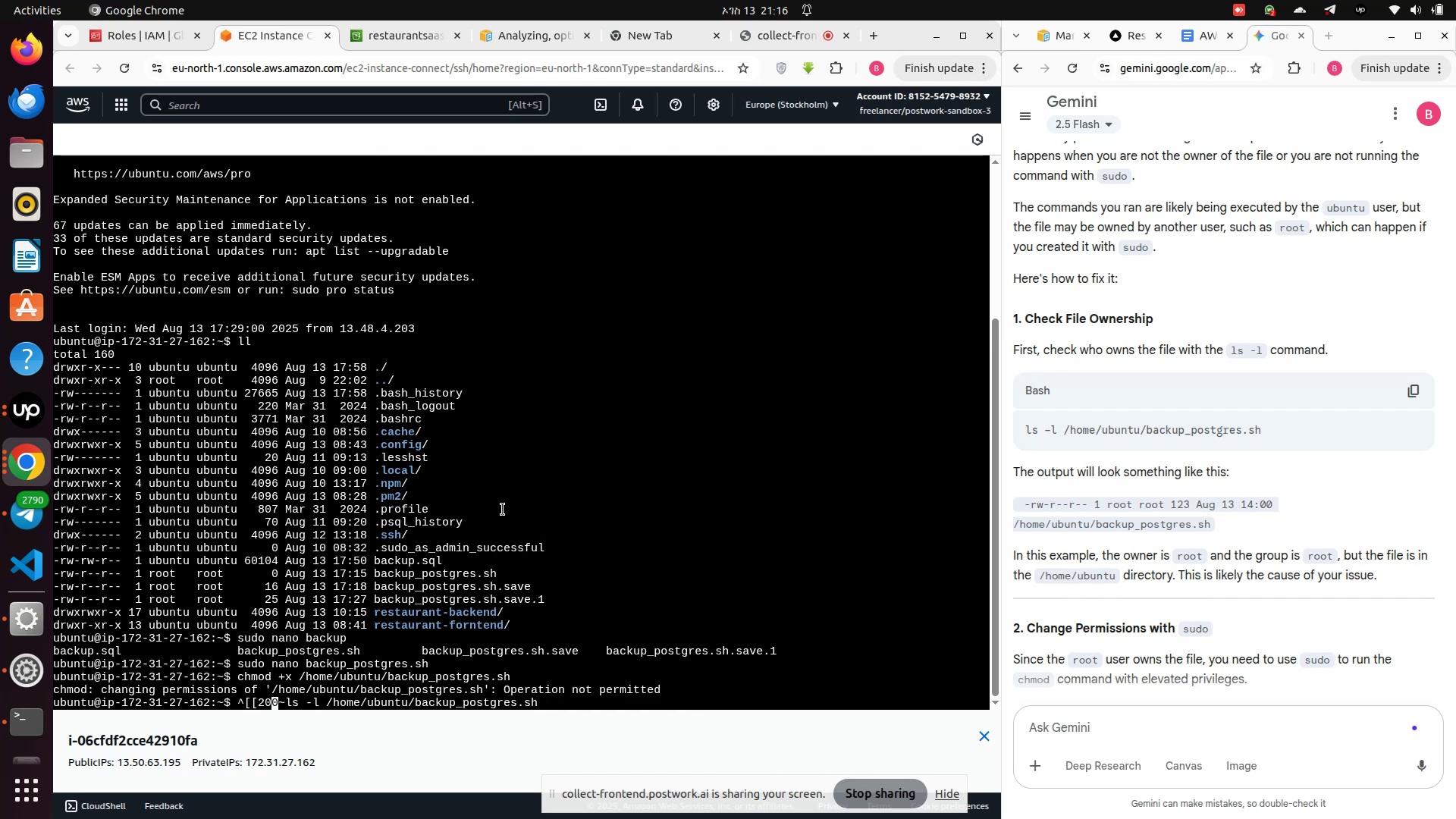 
key(ArrowRight)
 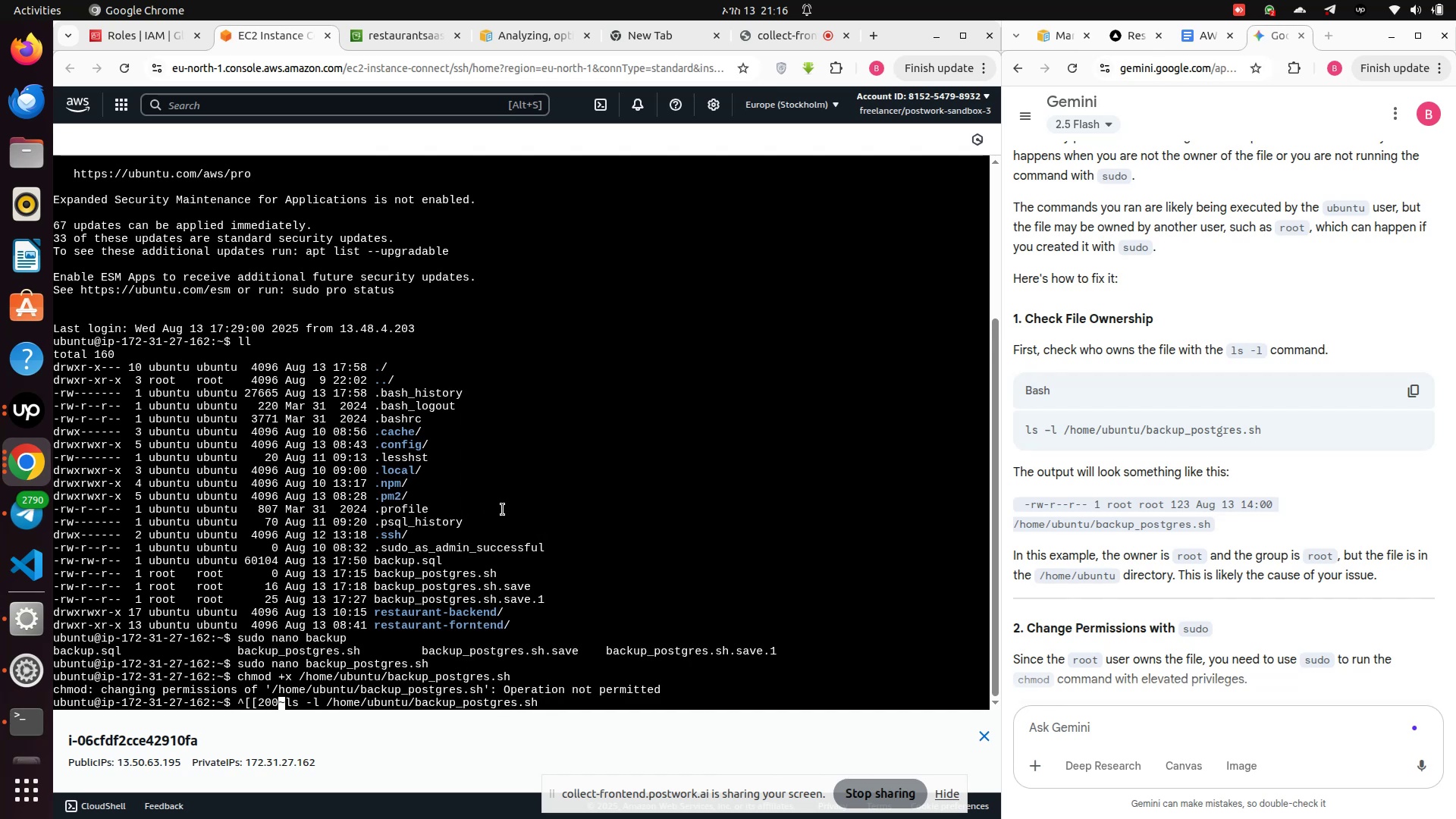 
key(ArrowRight)
 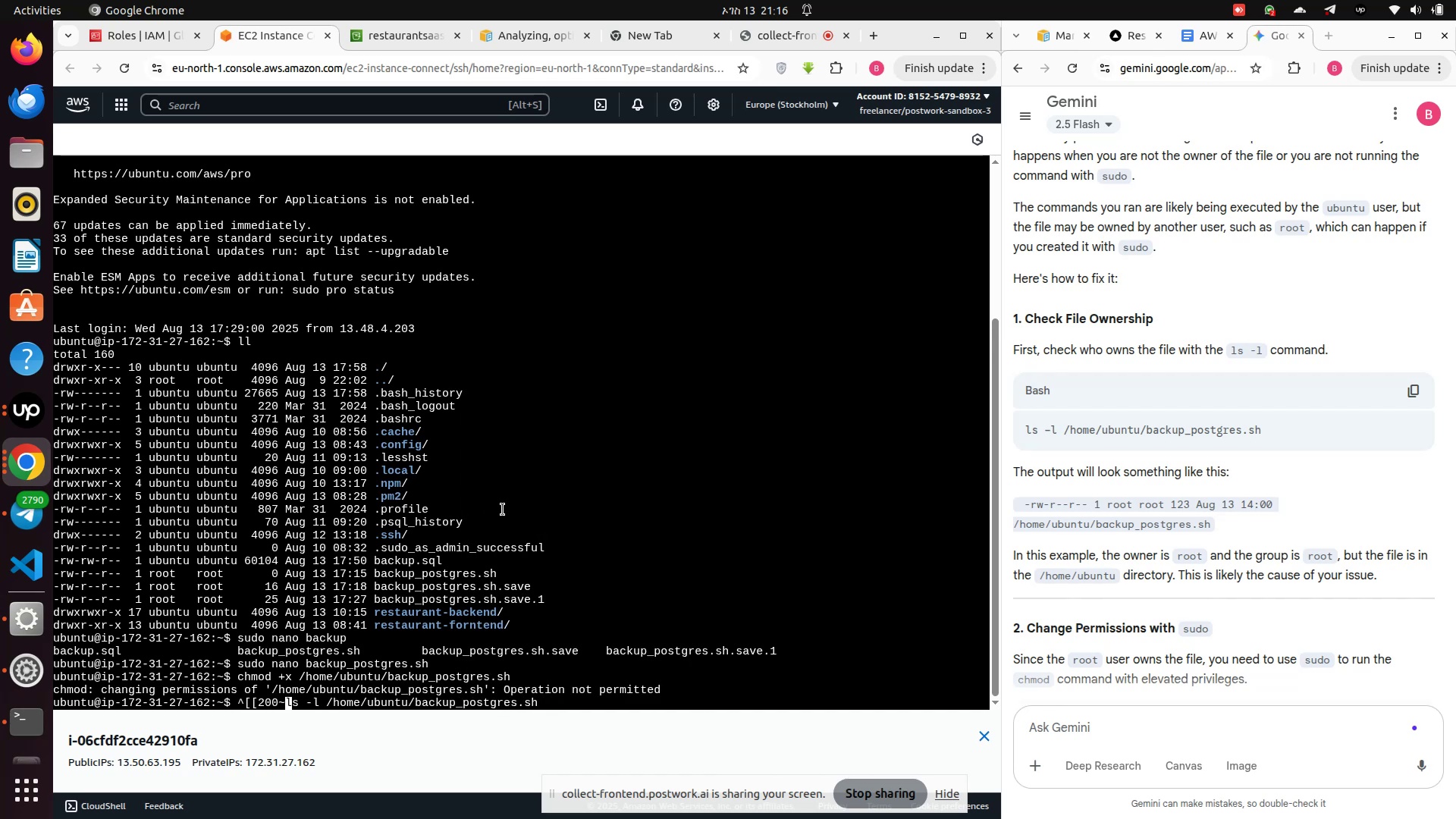 
key(Backspace)
 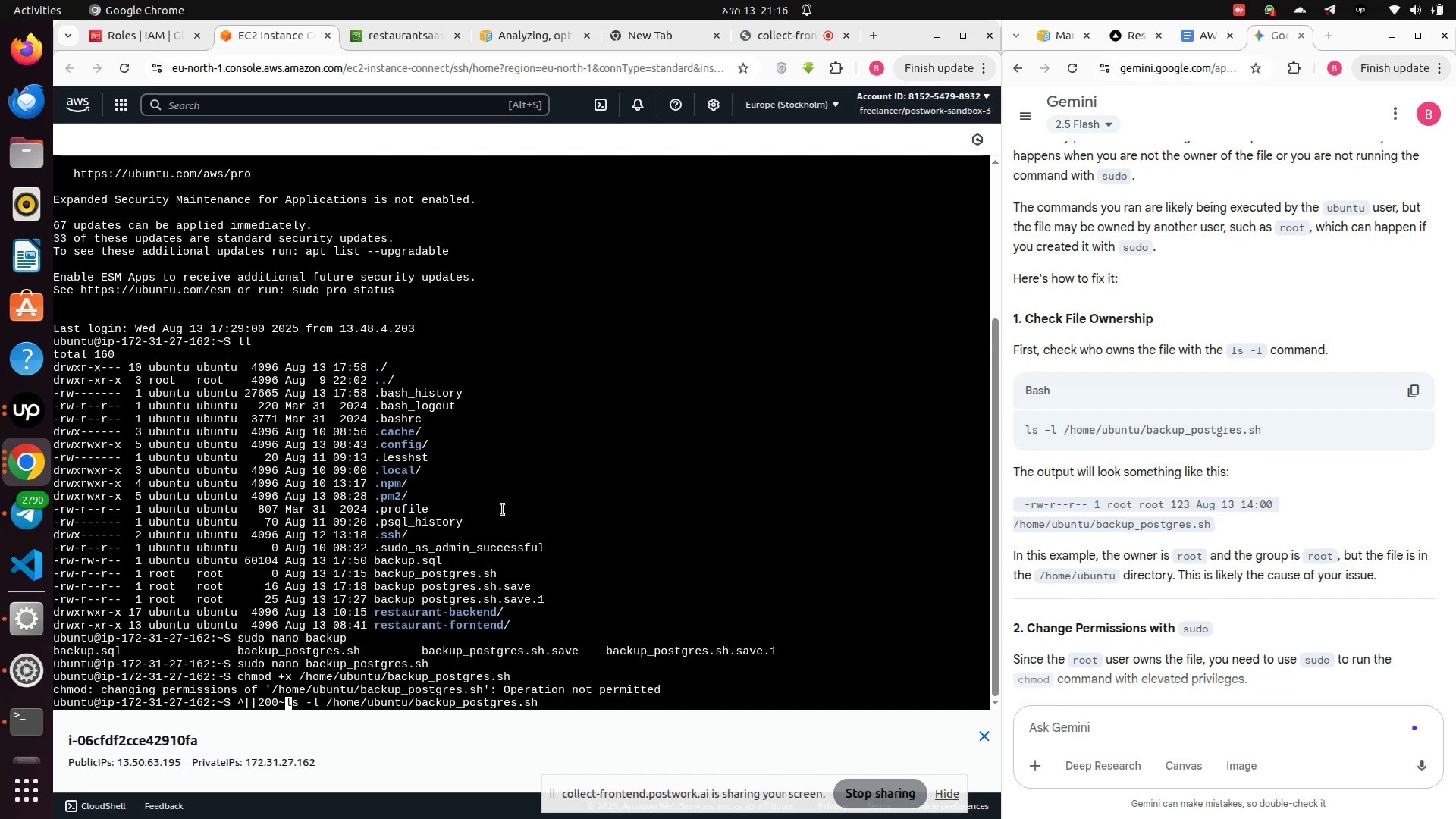 
key(Backspace)
 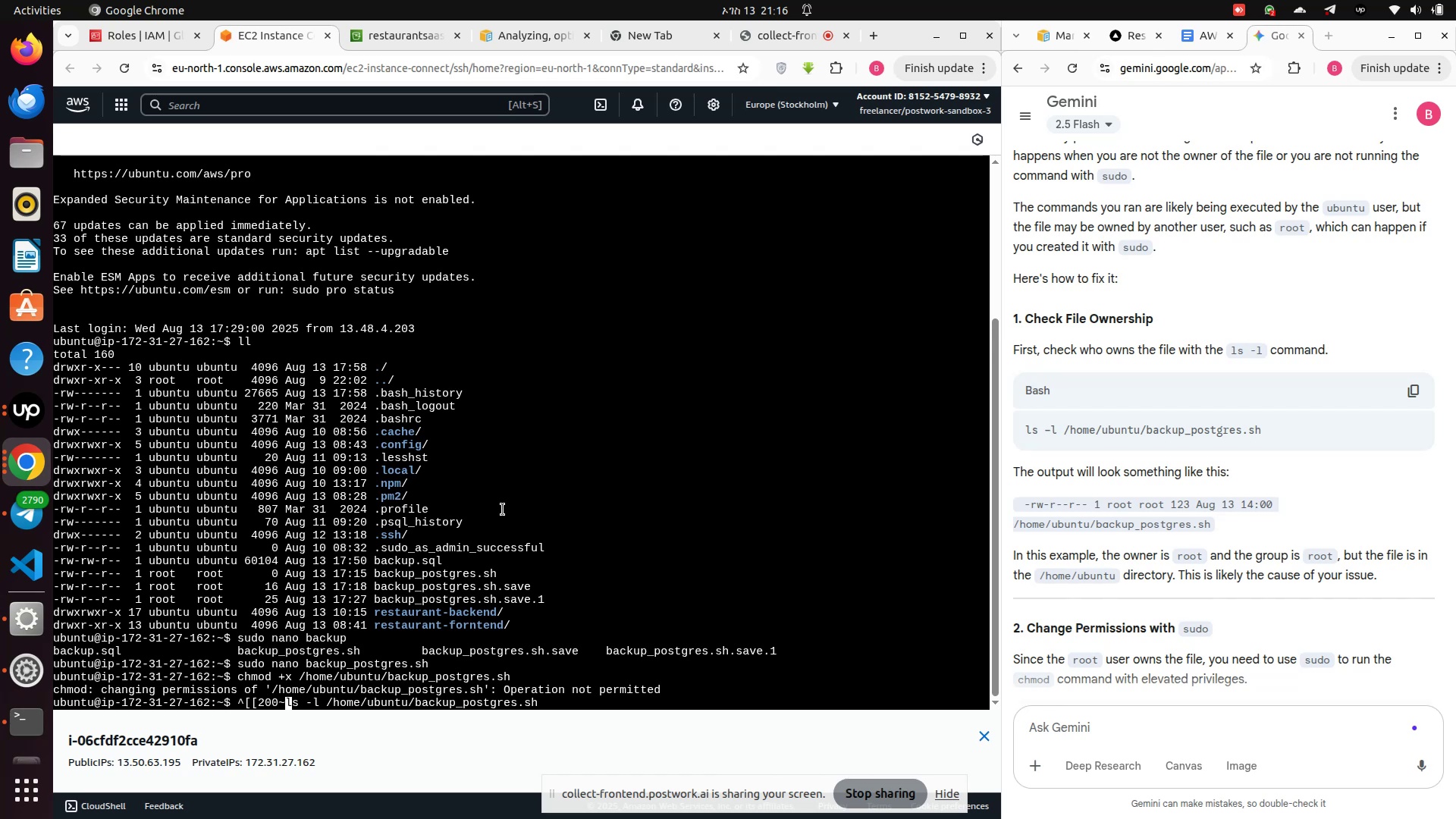 
key(Backspace)
 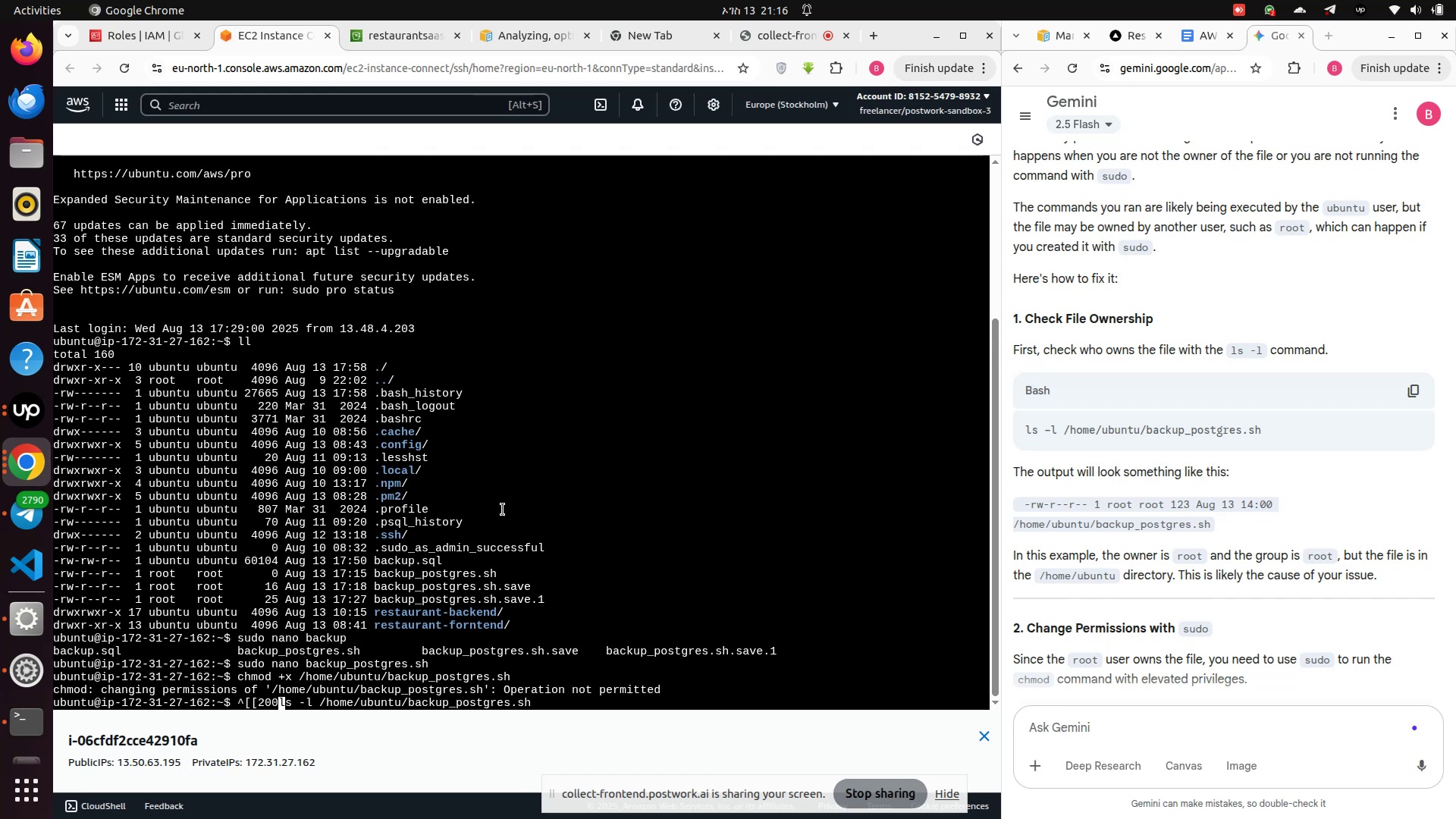 
key(Backspace)
 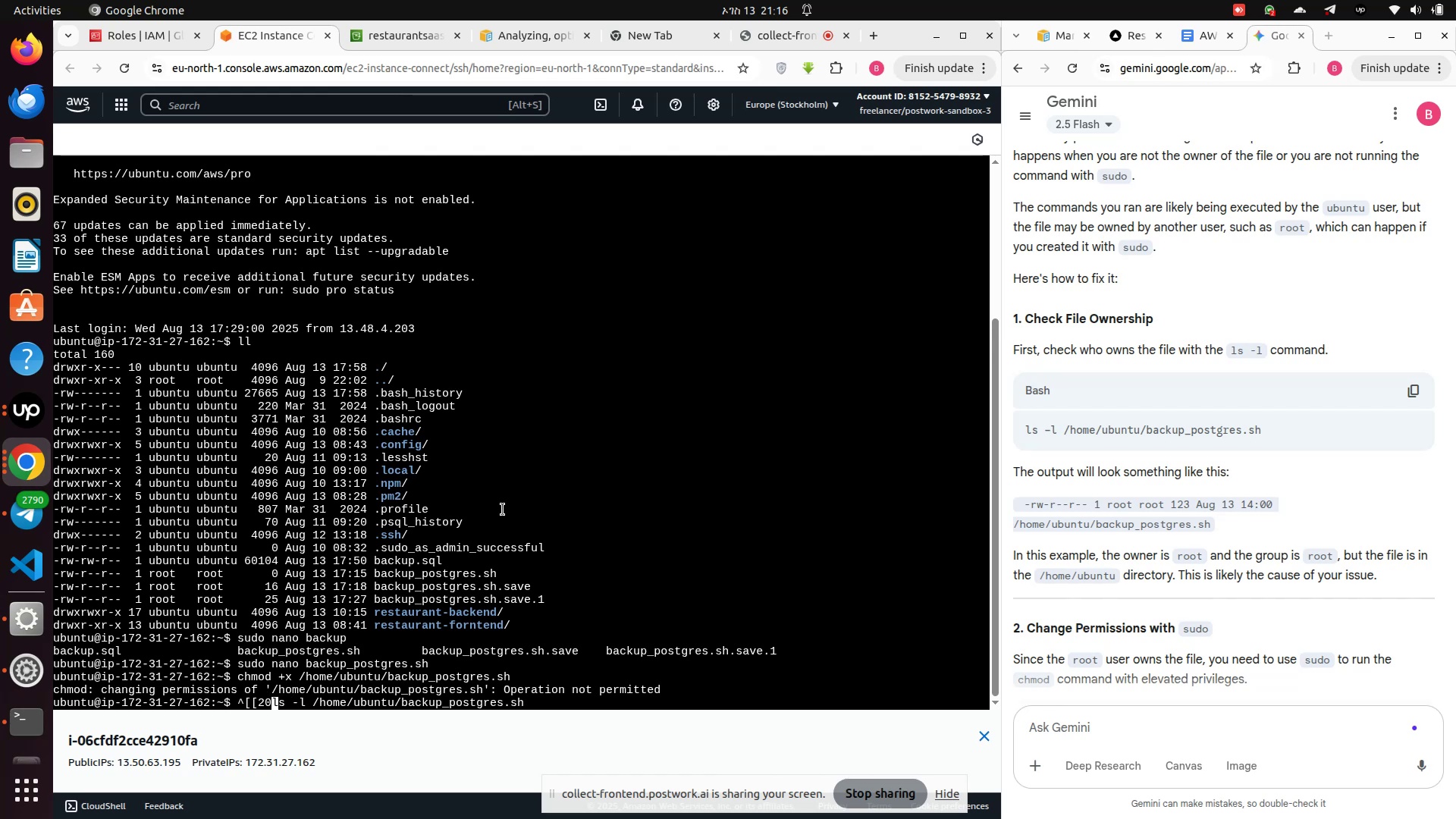 
key(Backspace)
 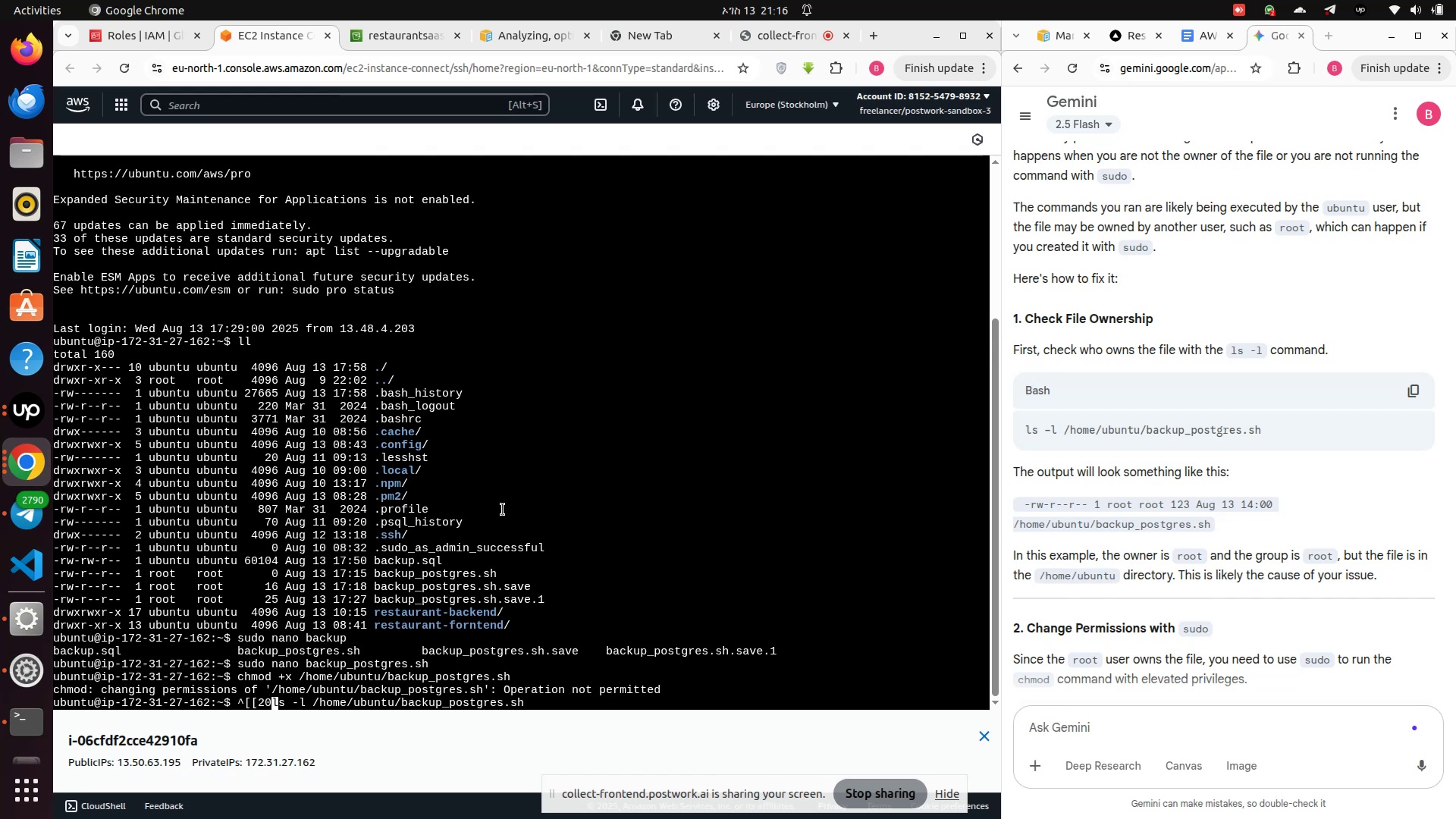 
key(Backspace)
 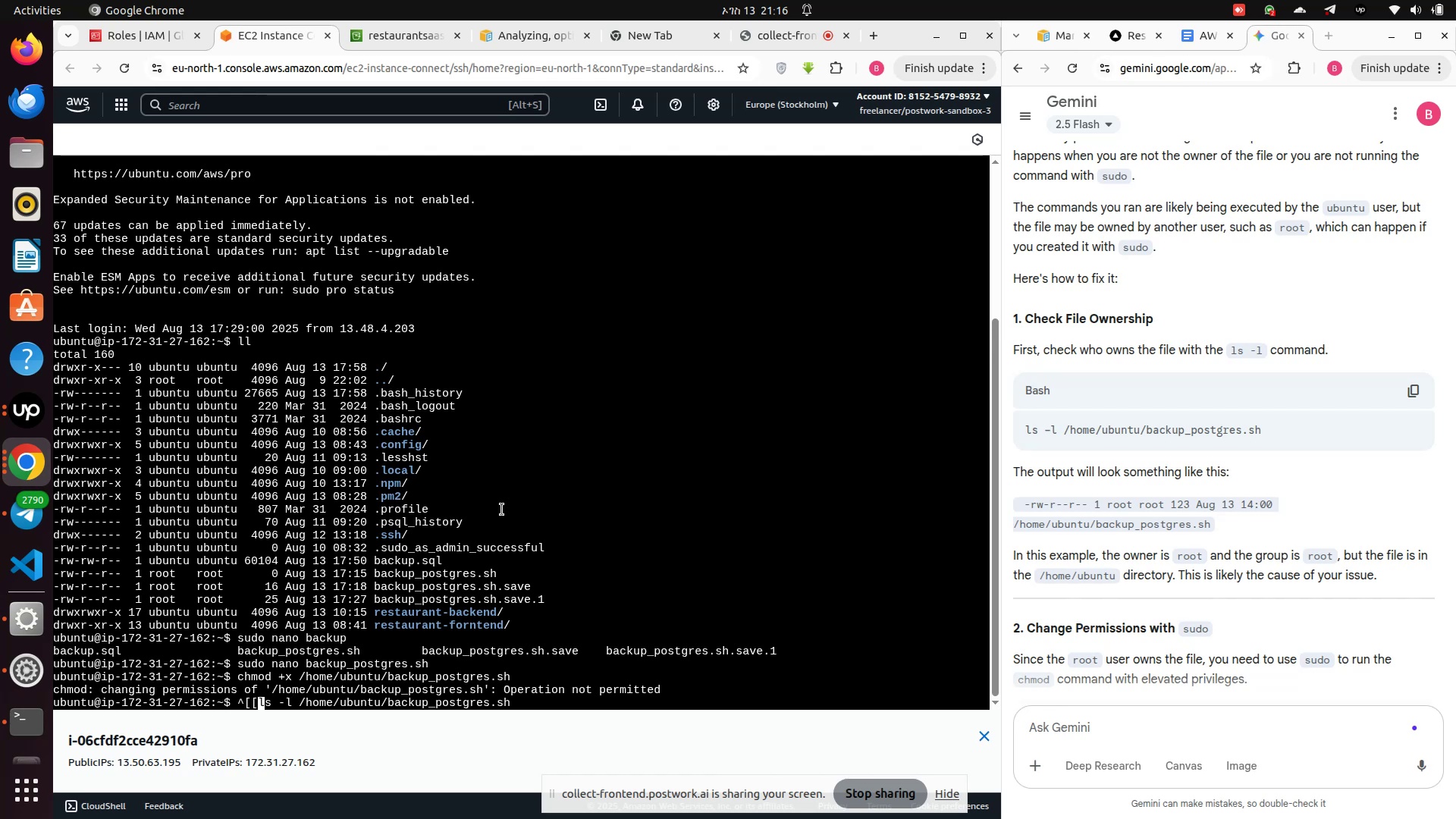 
key(Backspace)
 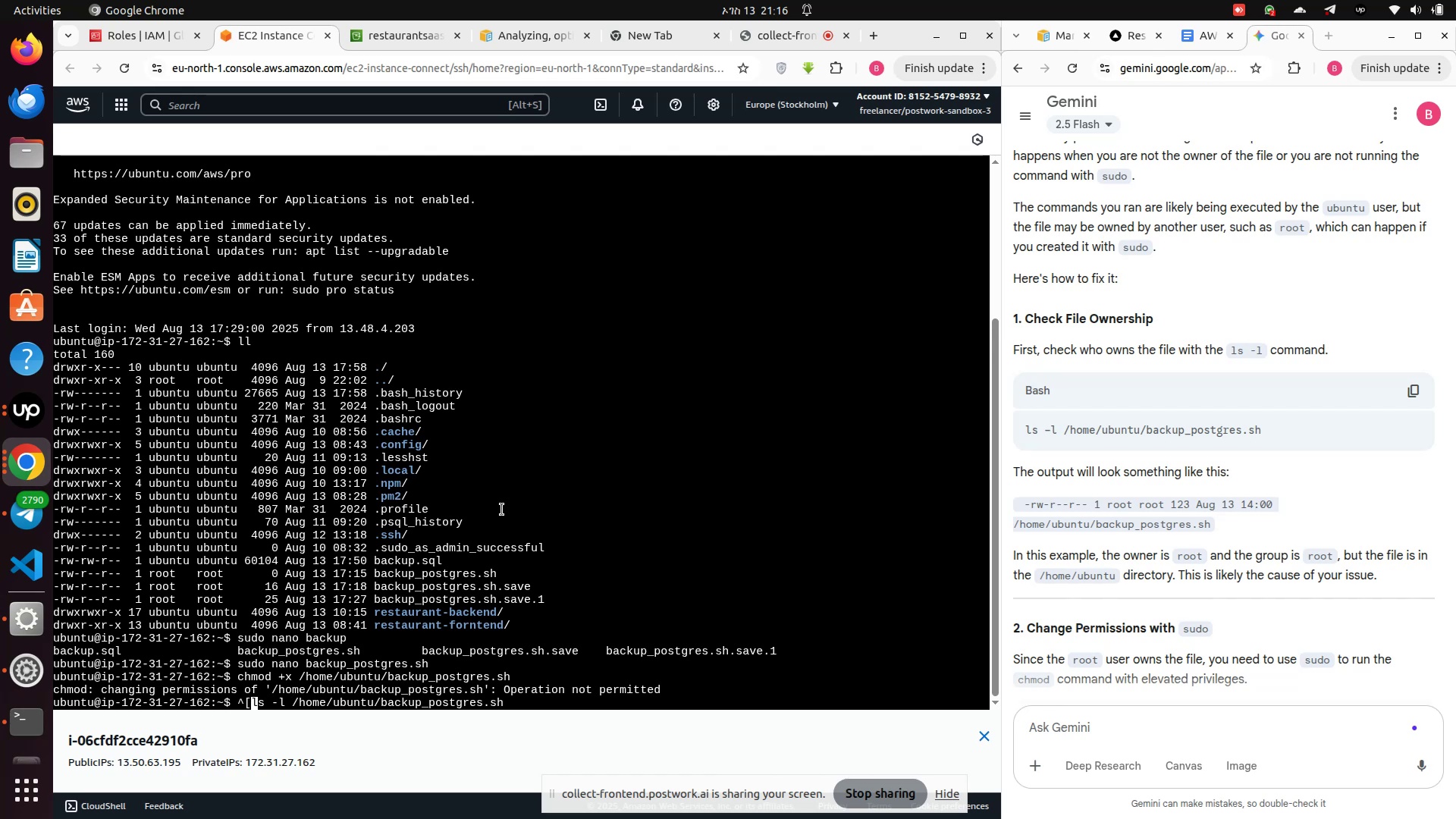 
key(Backspace)
 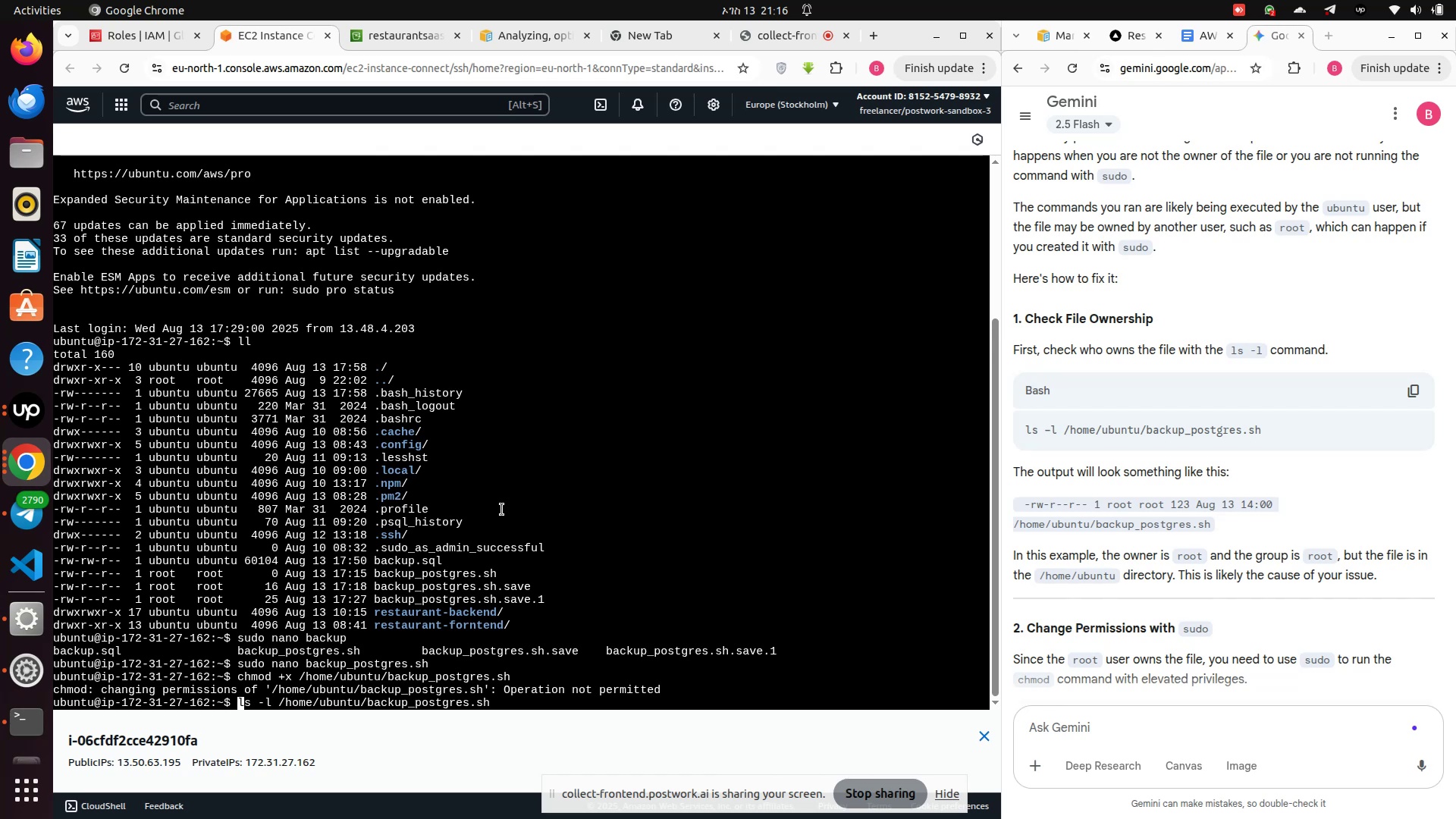 
key(Backspace)
 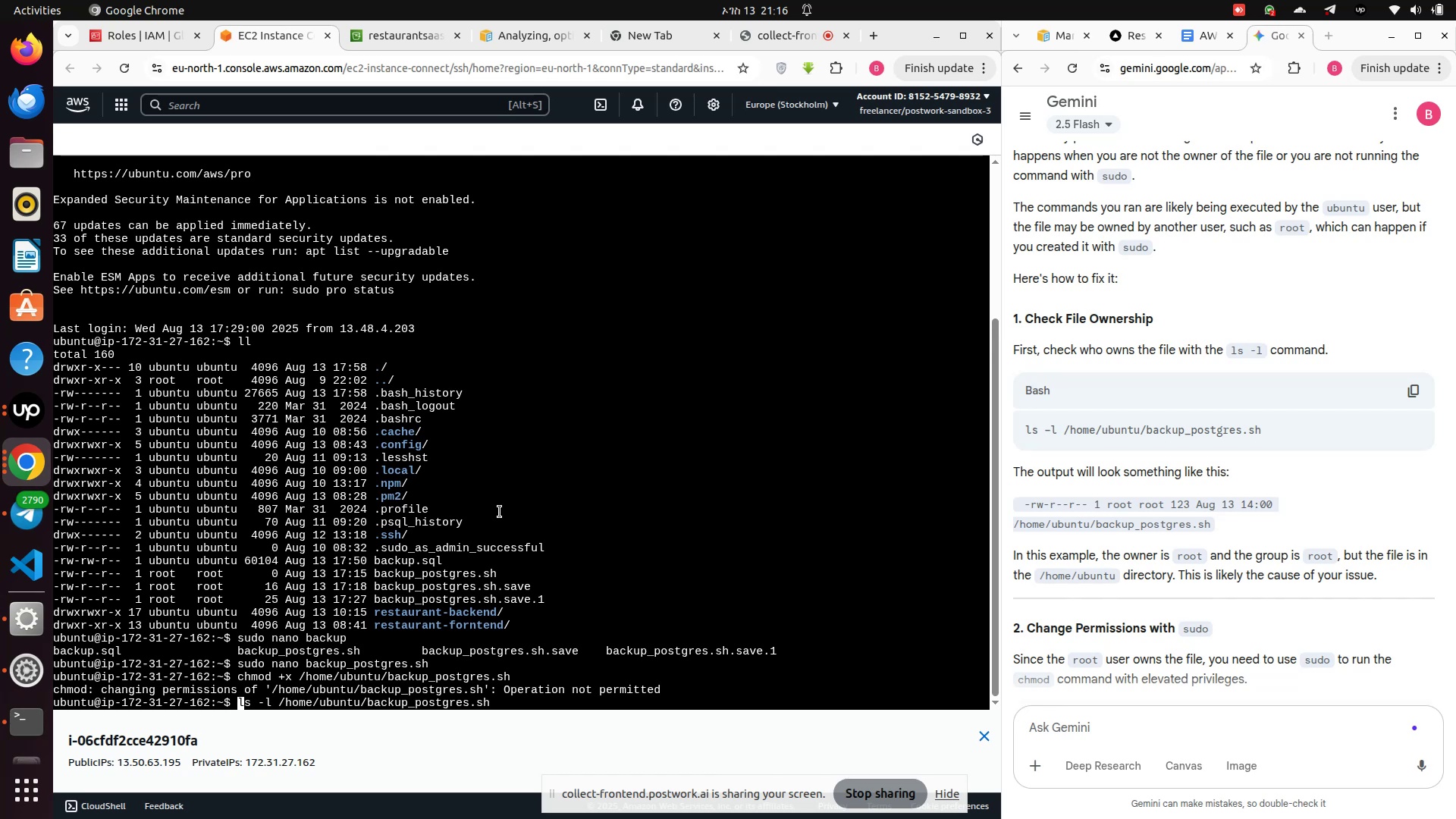 
key(Enter)
 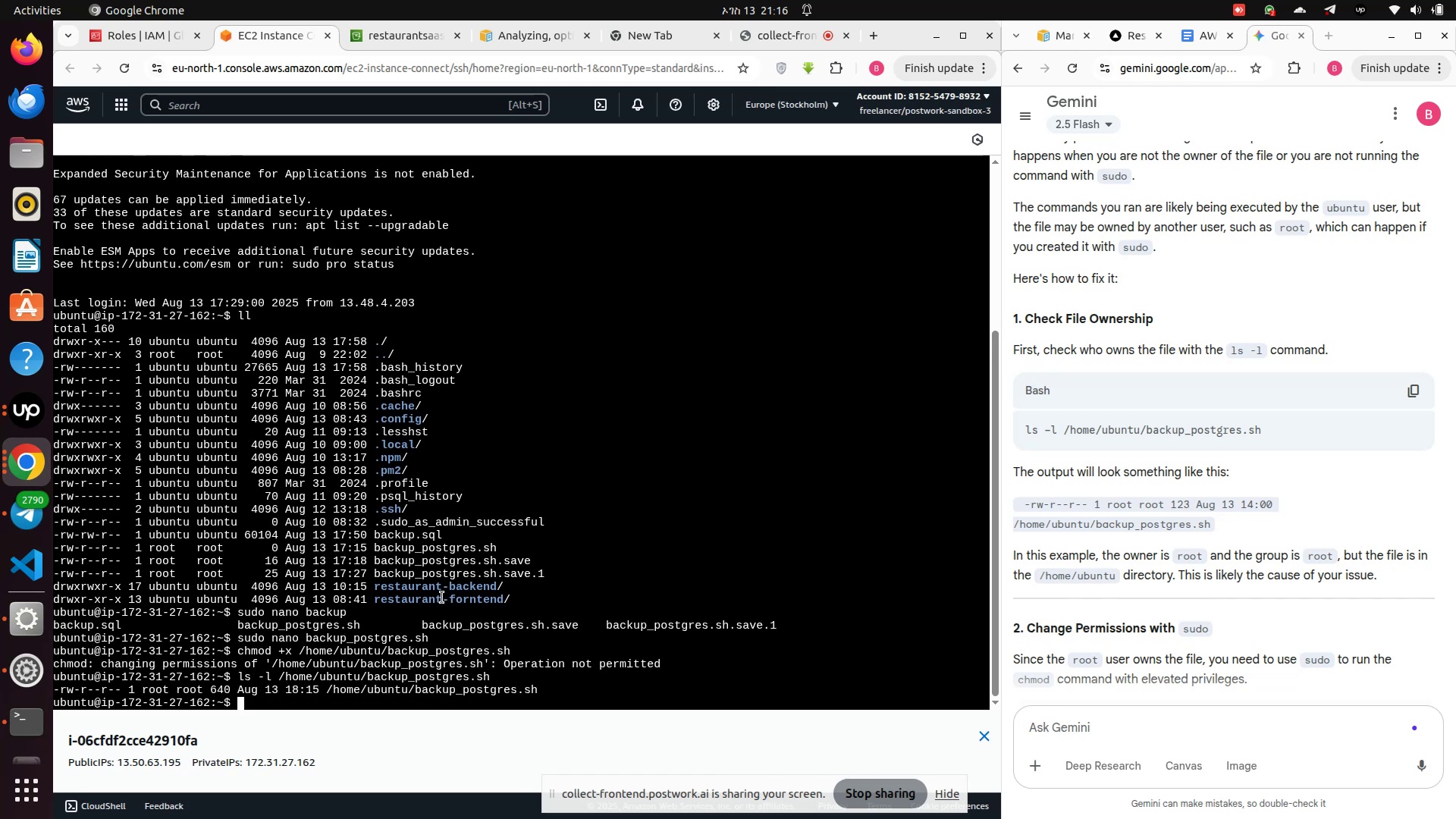 
left_click_drag(start_coordinate=[555, 689], to_coordinate=[56, 686])
 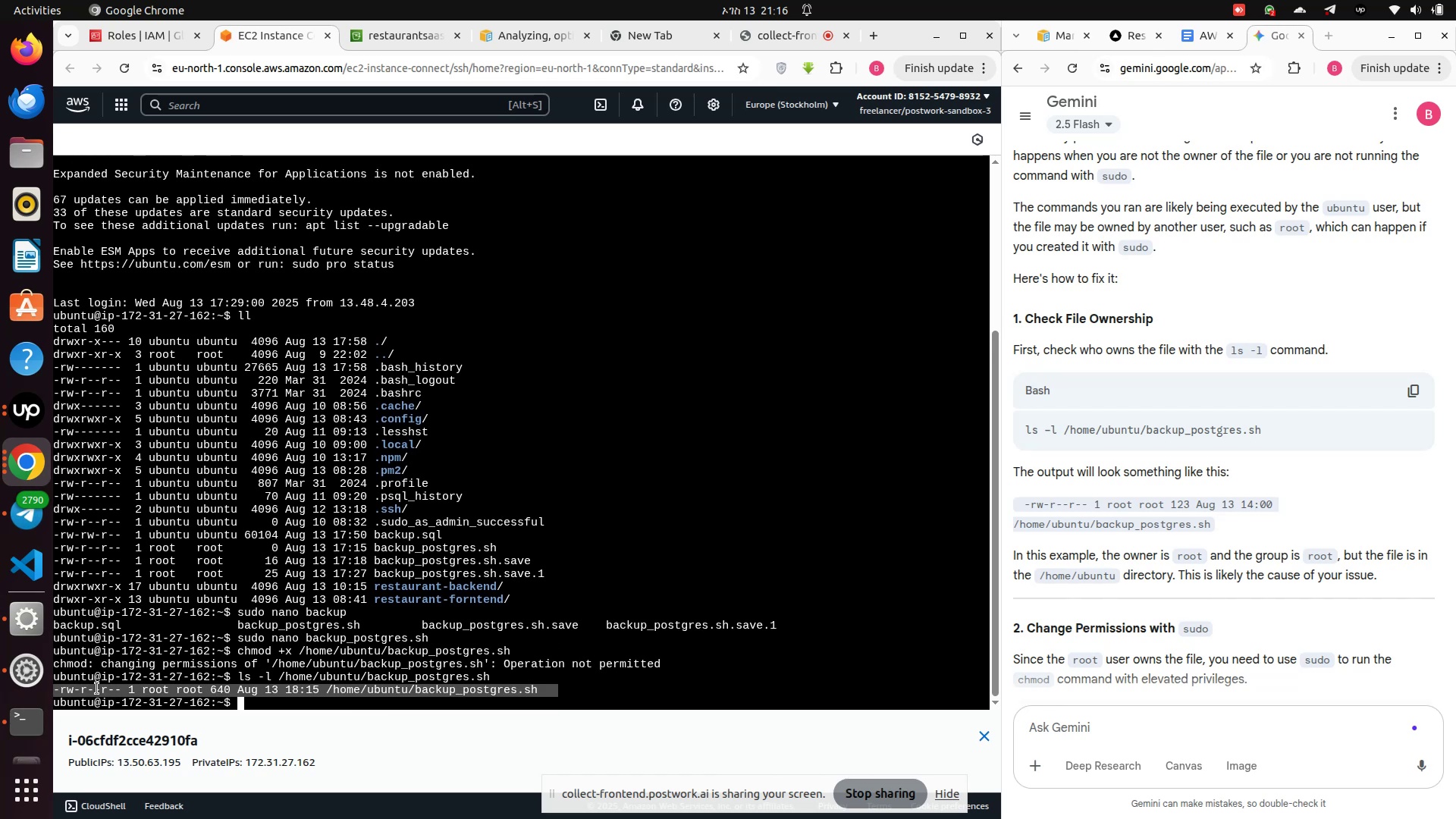 
right_click([97, 689])
 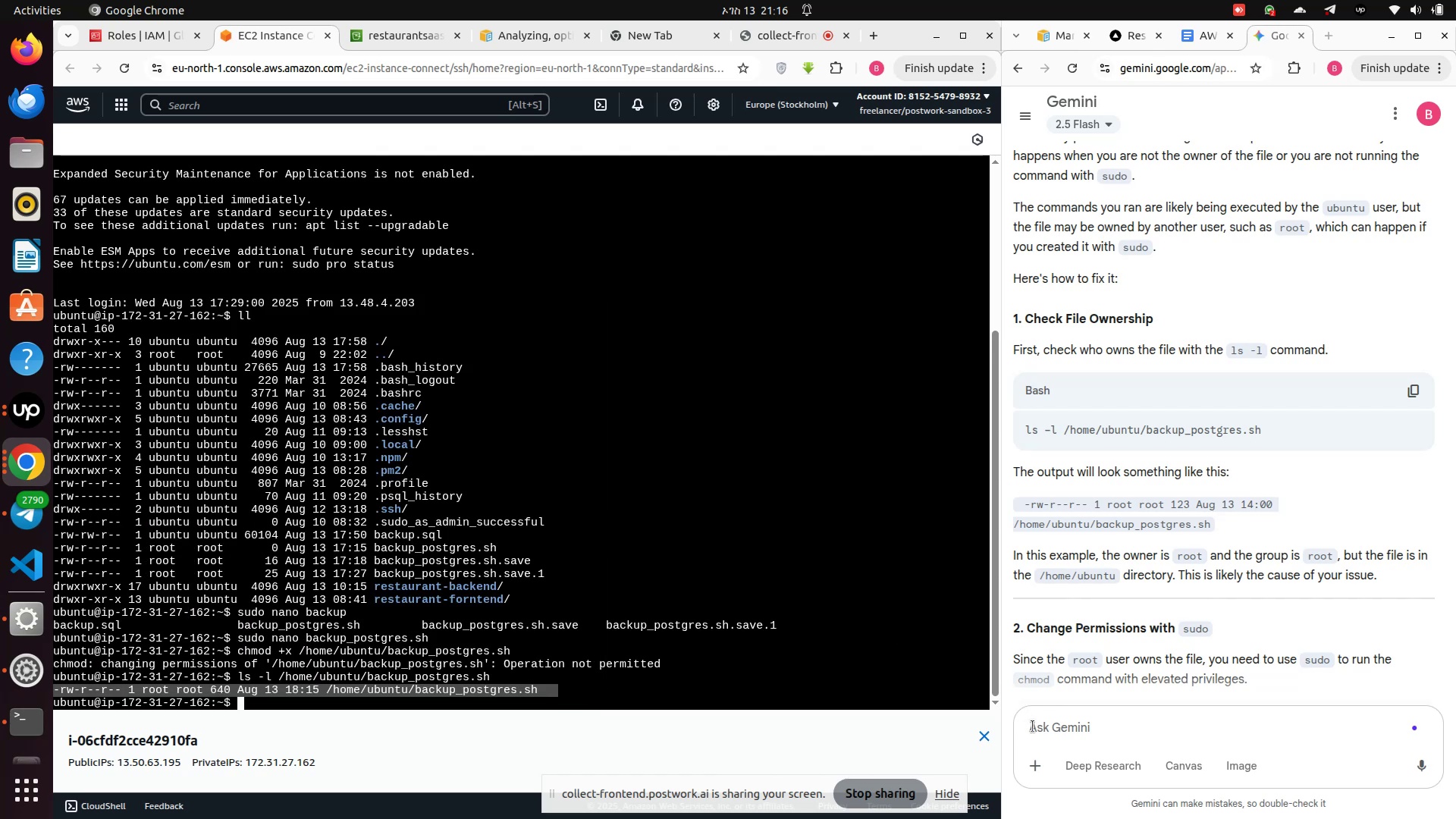 
left_click([1057, 731])
 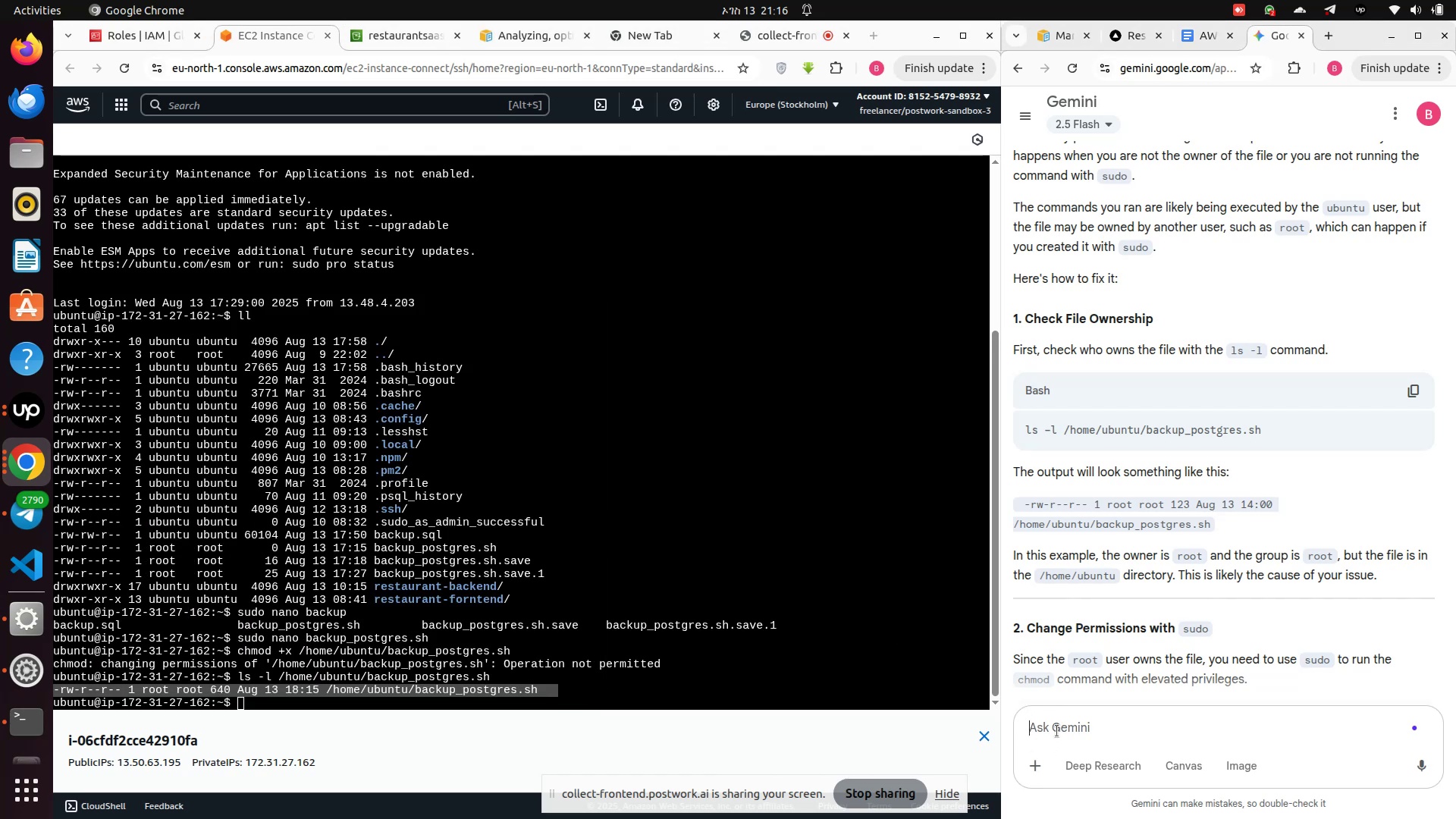 
key(Control+V)
 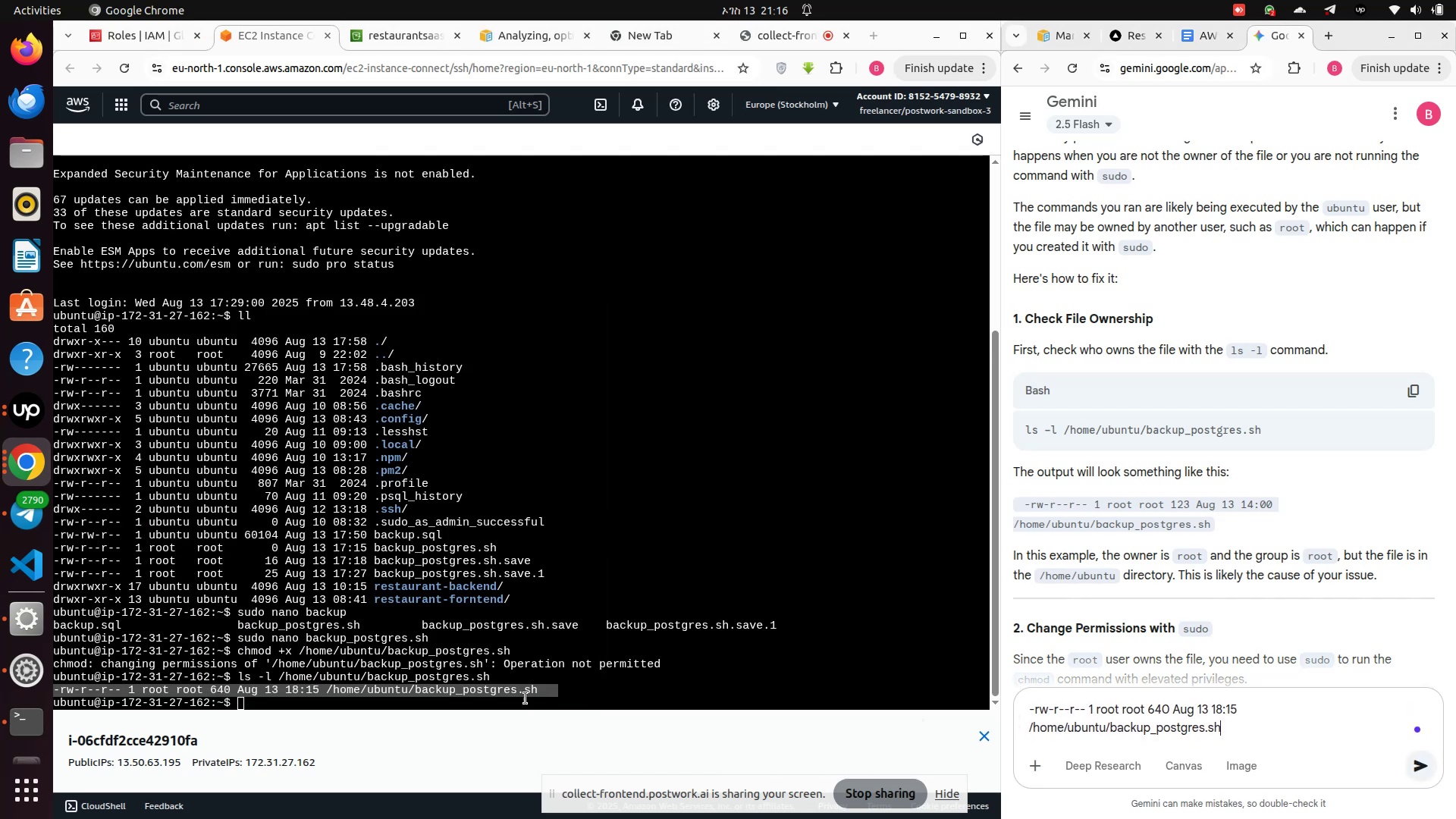 
left_click([530, 692])
 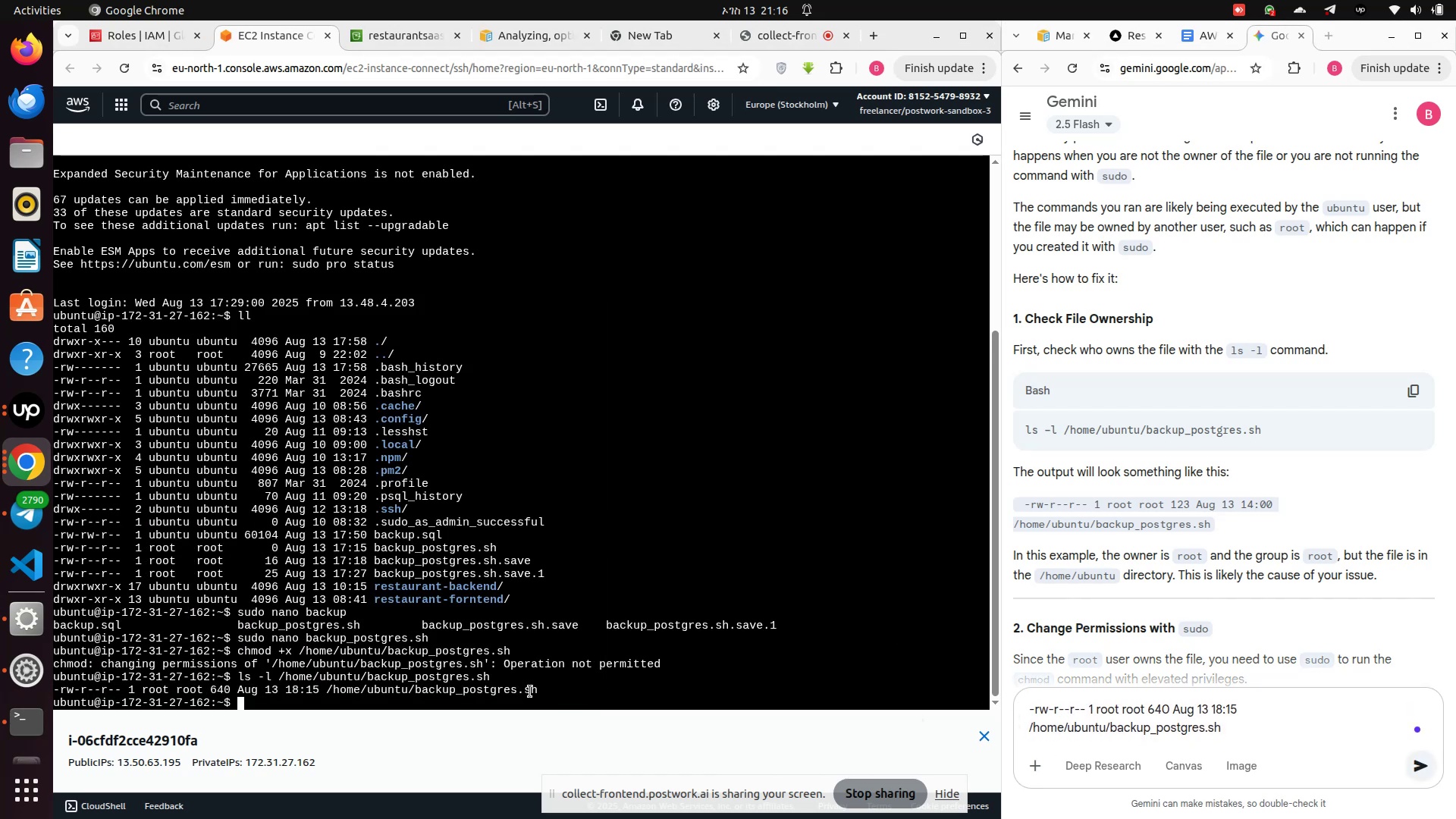 
key(ArrowUp)
 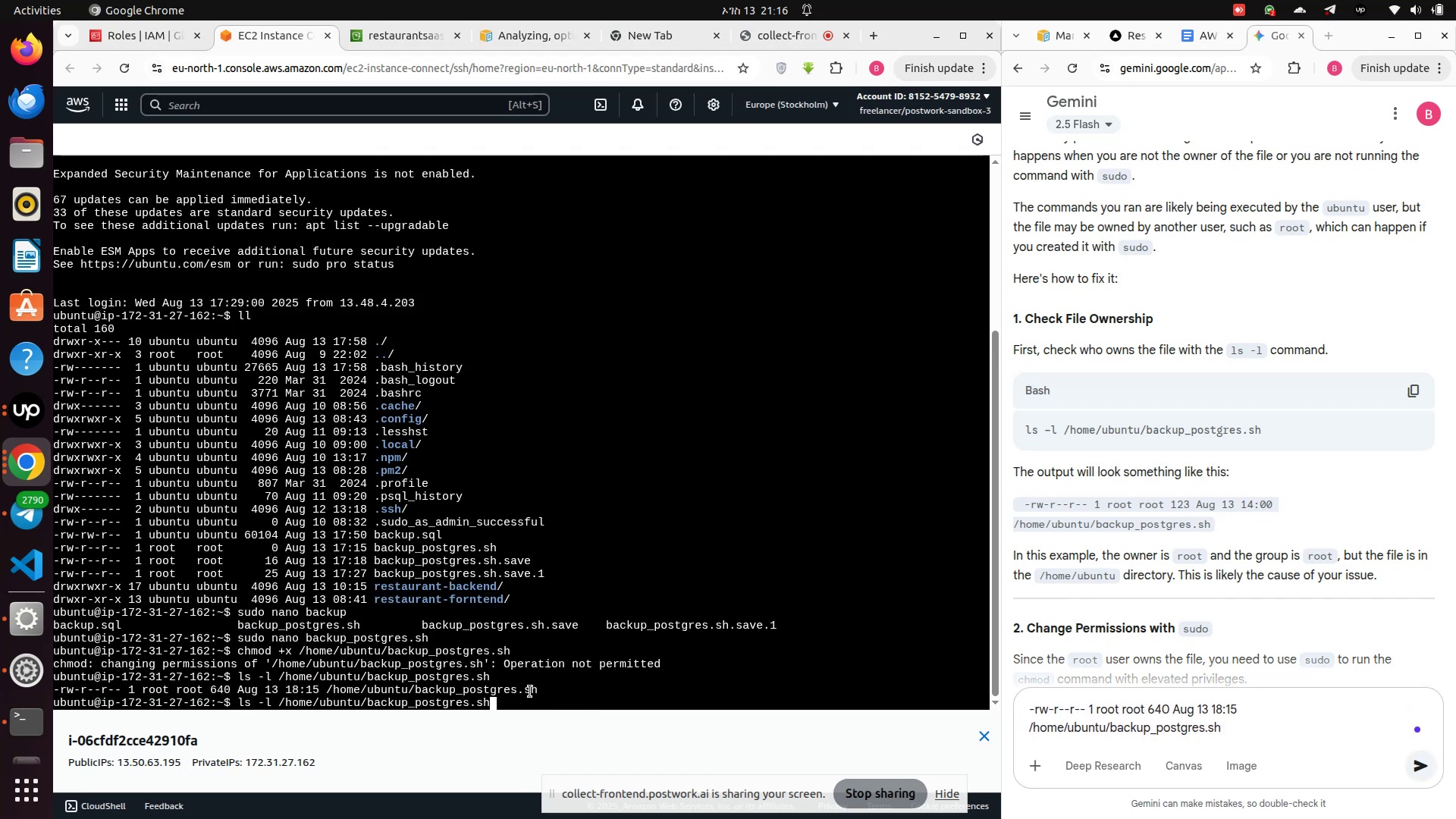 
key(ArrowUp)
 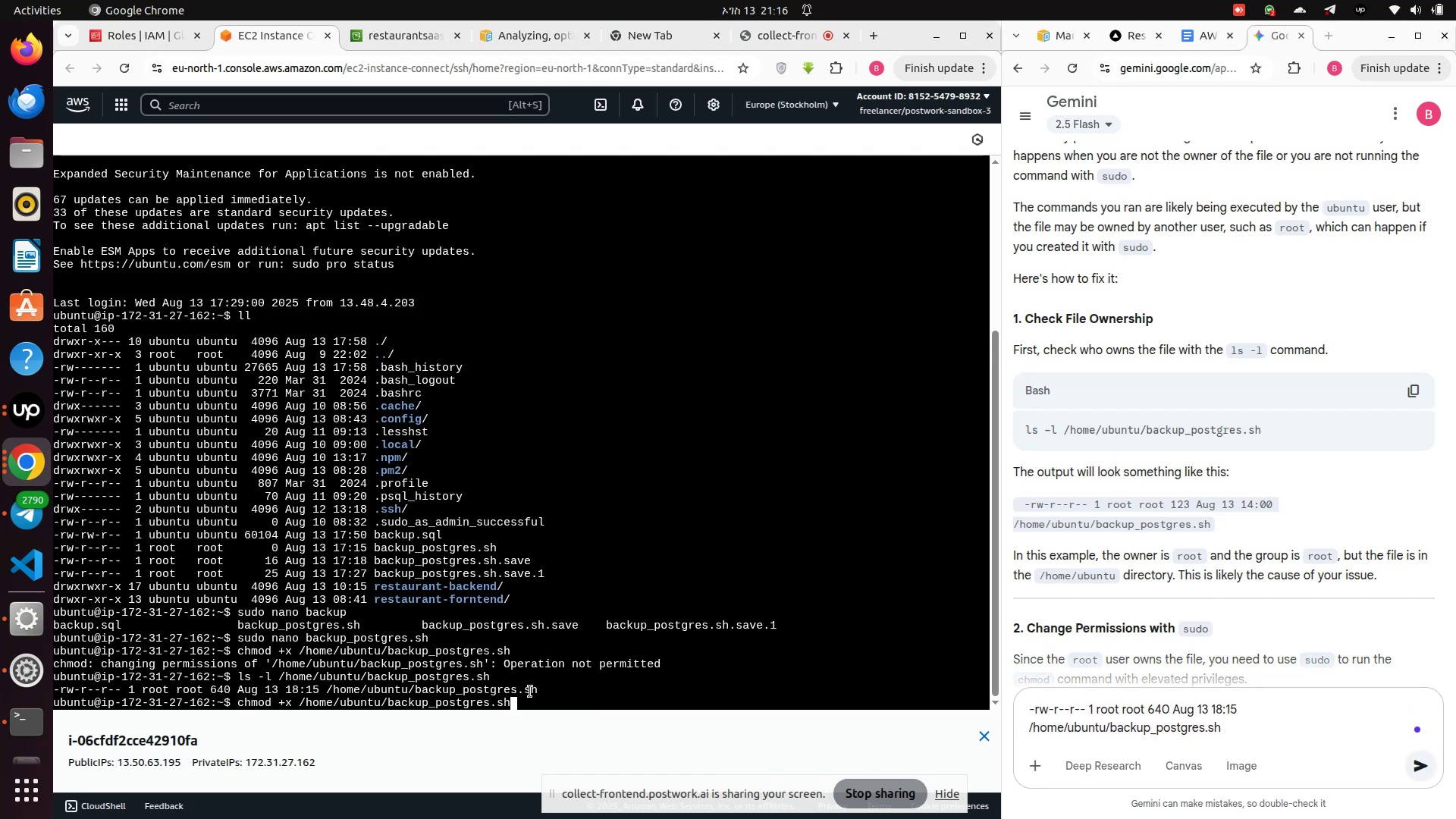 
hold_key(key=ArrowLeft, duration=1.5)
 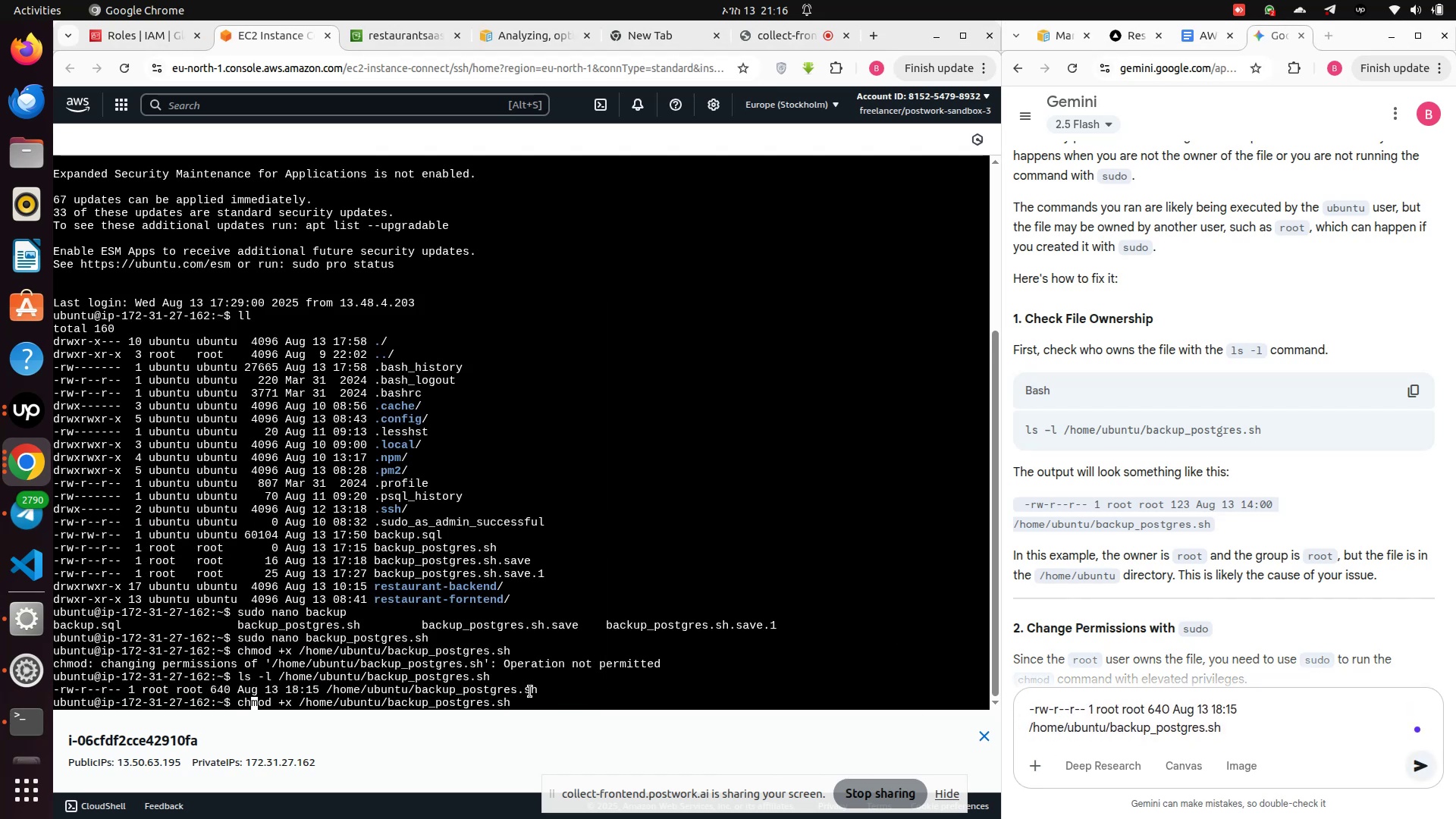 
hold_key(key=ArrowLeft, duration=0.69)
 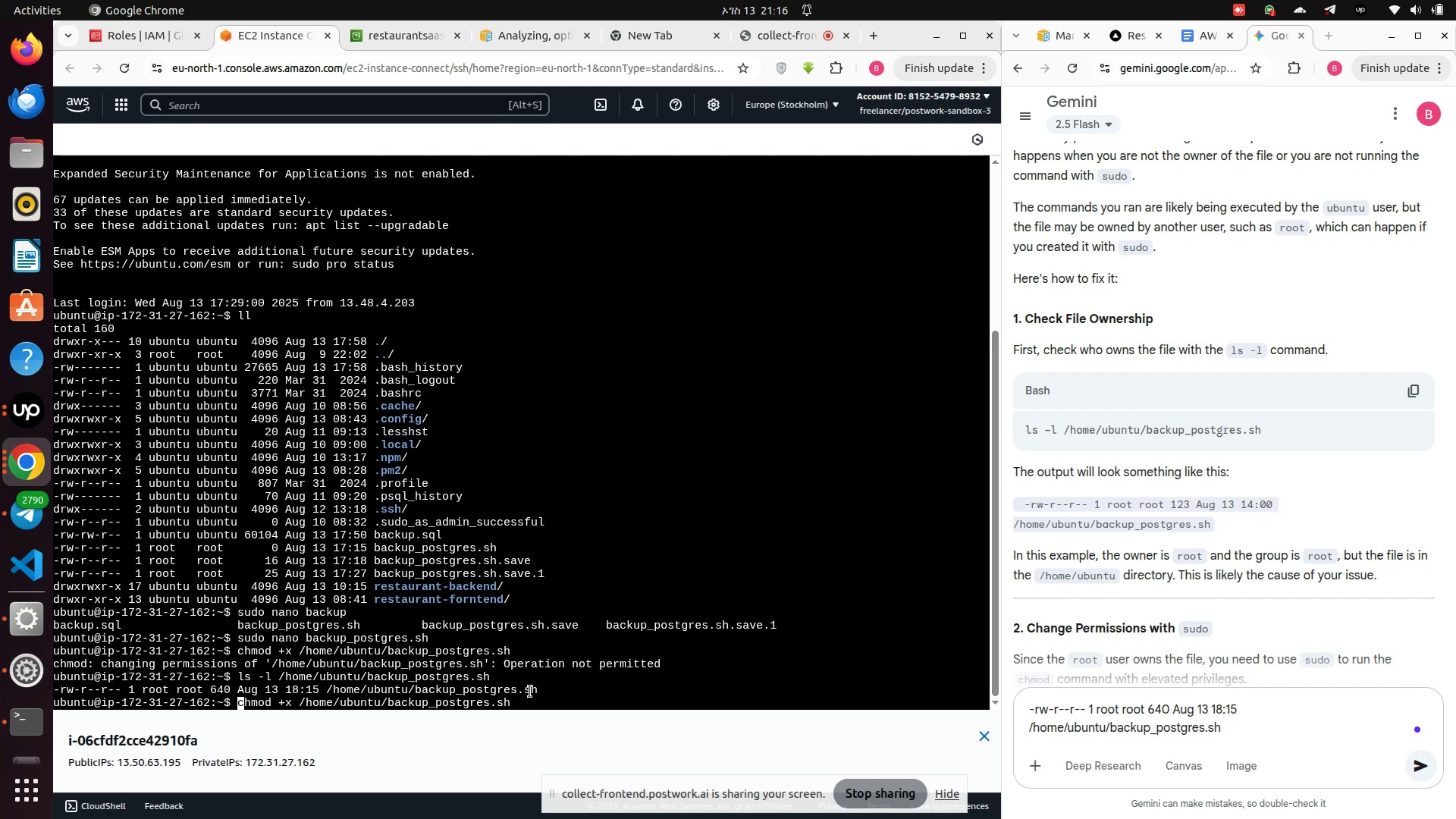 
type(sudo )
 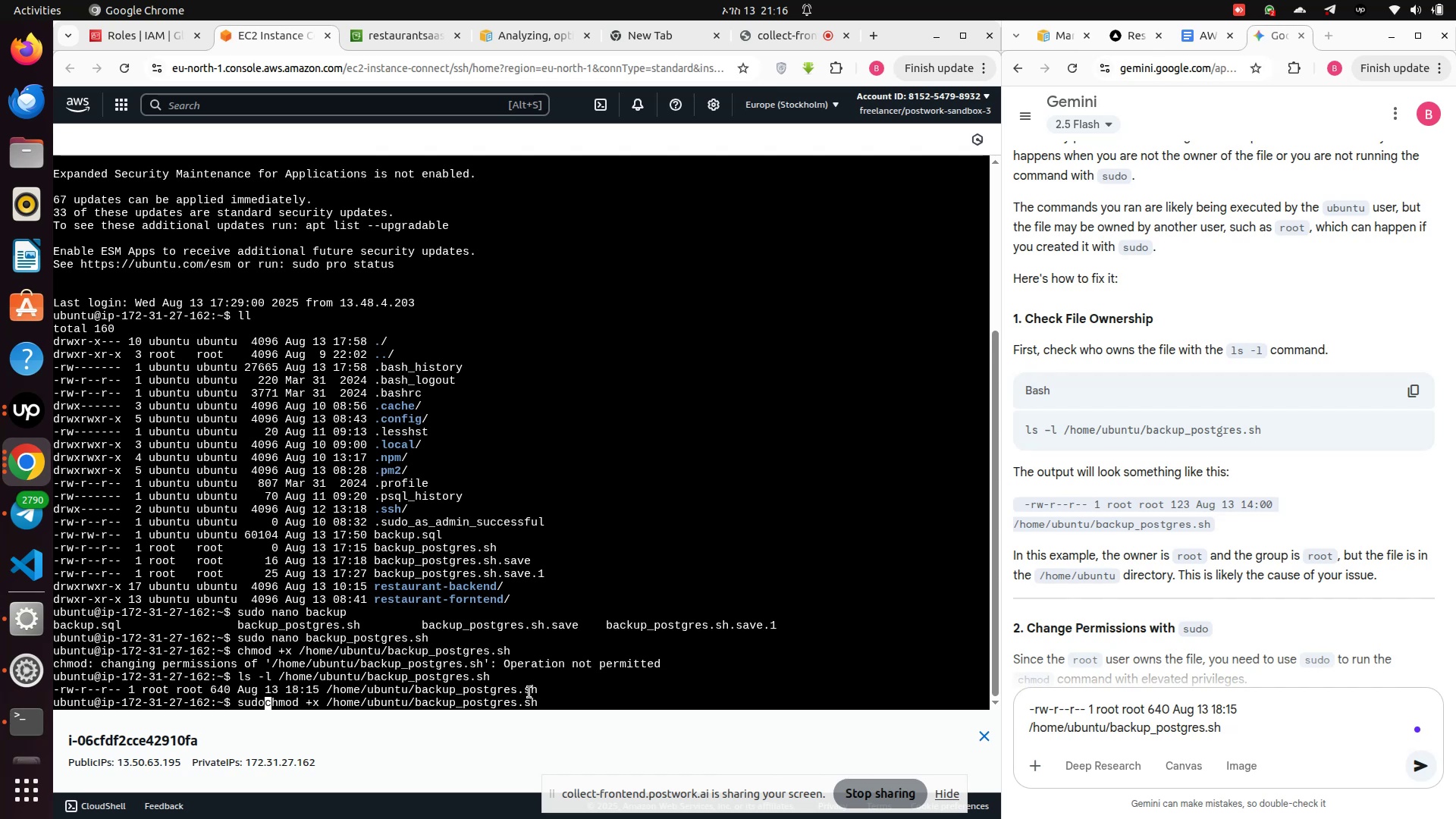 
key(Enter)
 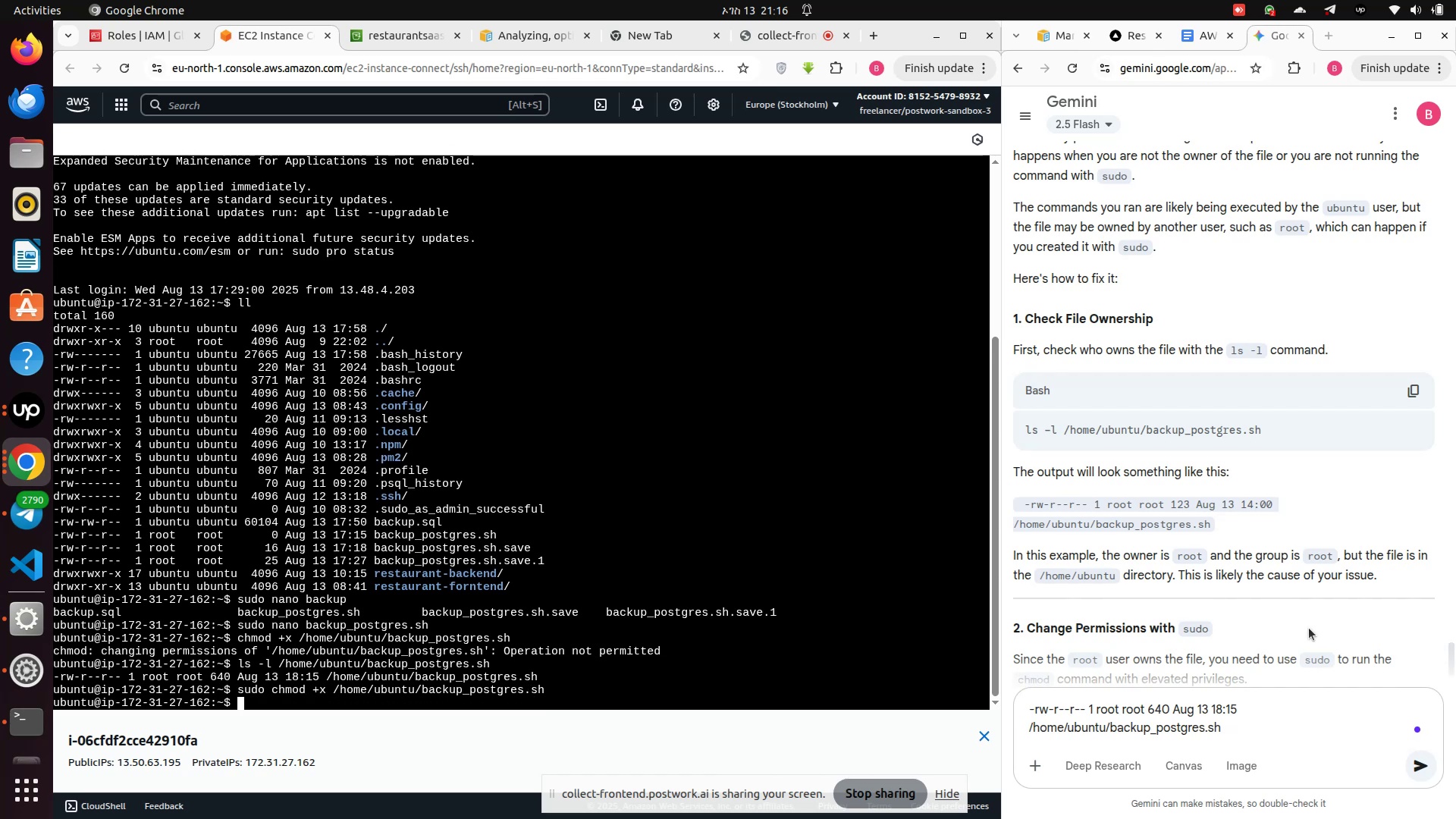 
scroll: coordinate [1348, 579], scroll_direction: down, amount: 5.0
 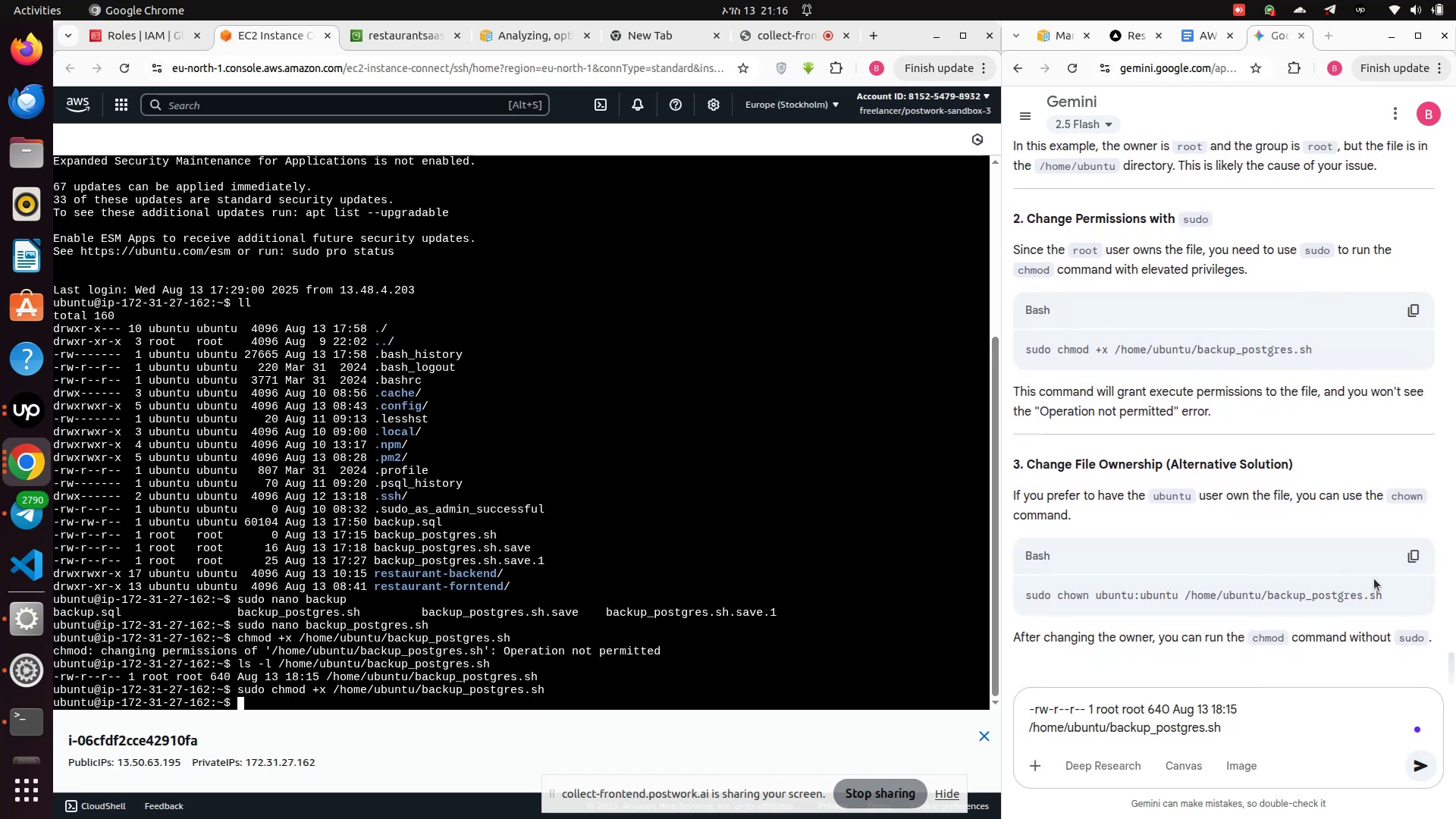 
left_click([1414, 560])
 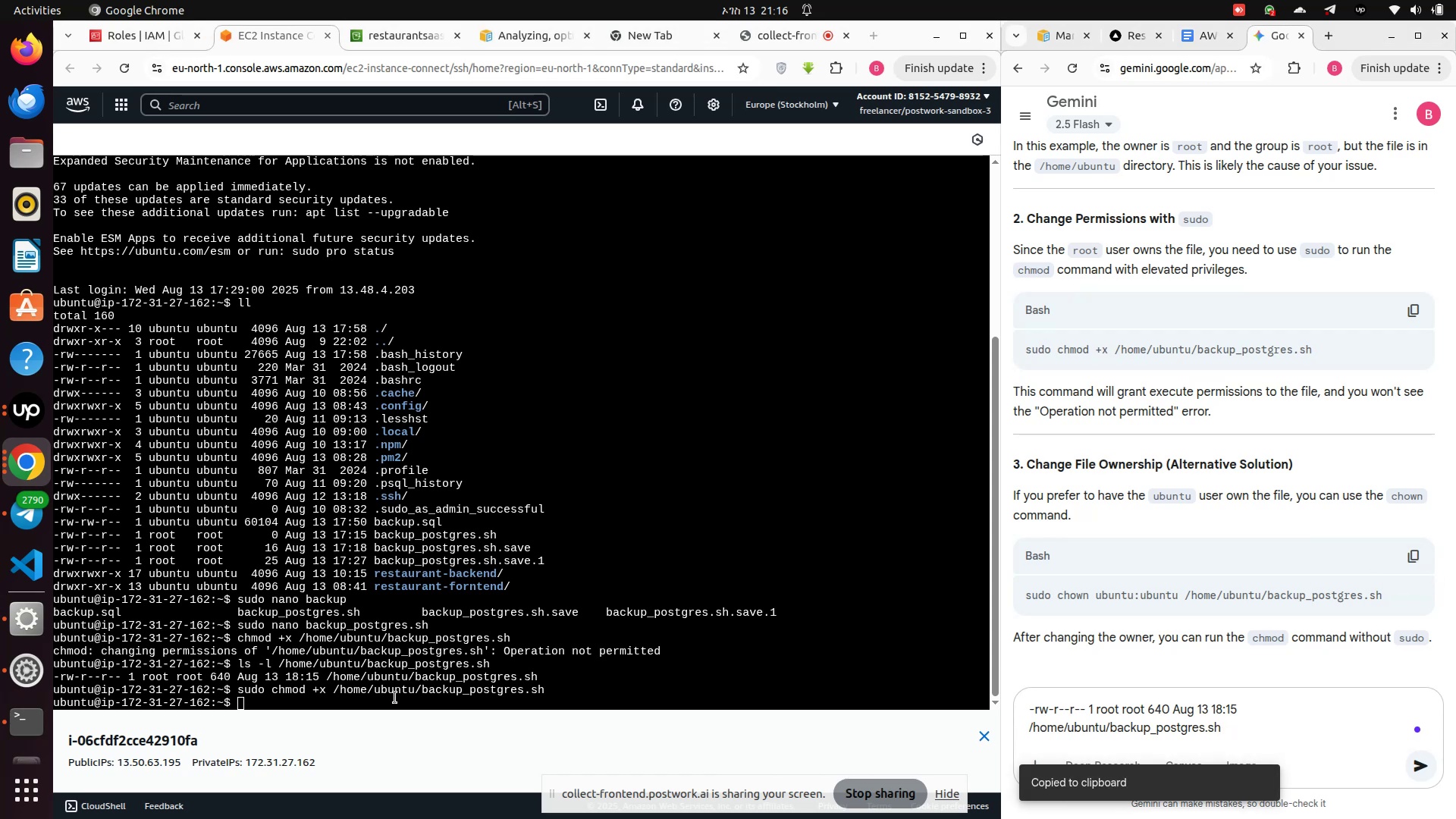 
left_click([395, 698])
 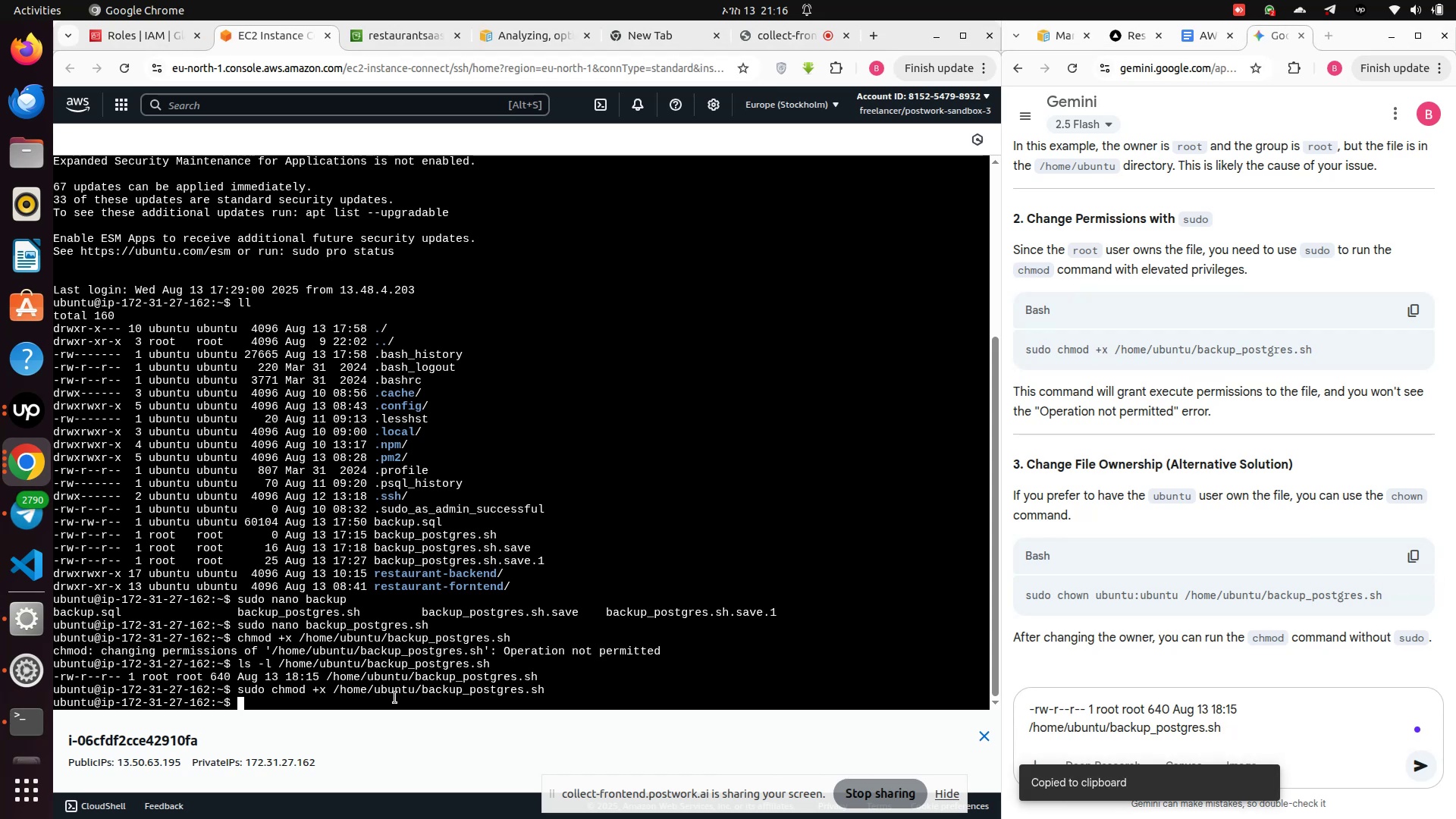 
right_click([395, 698])
 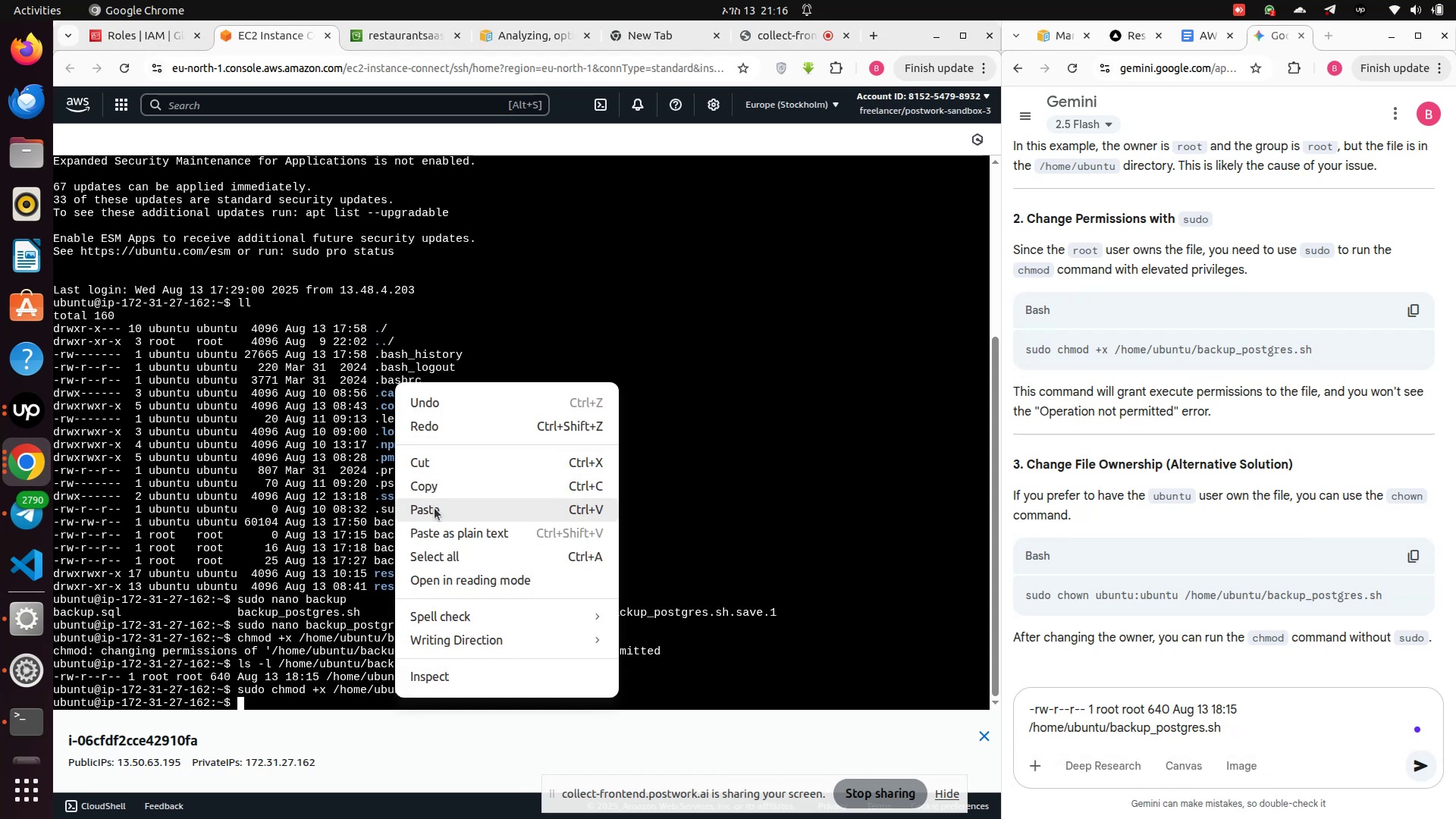 
left_click([435, 509])
 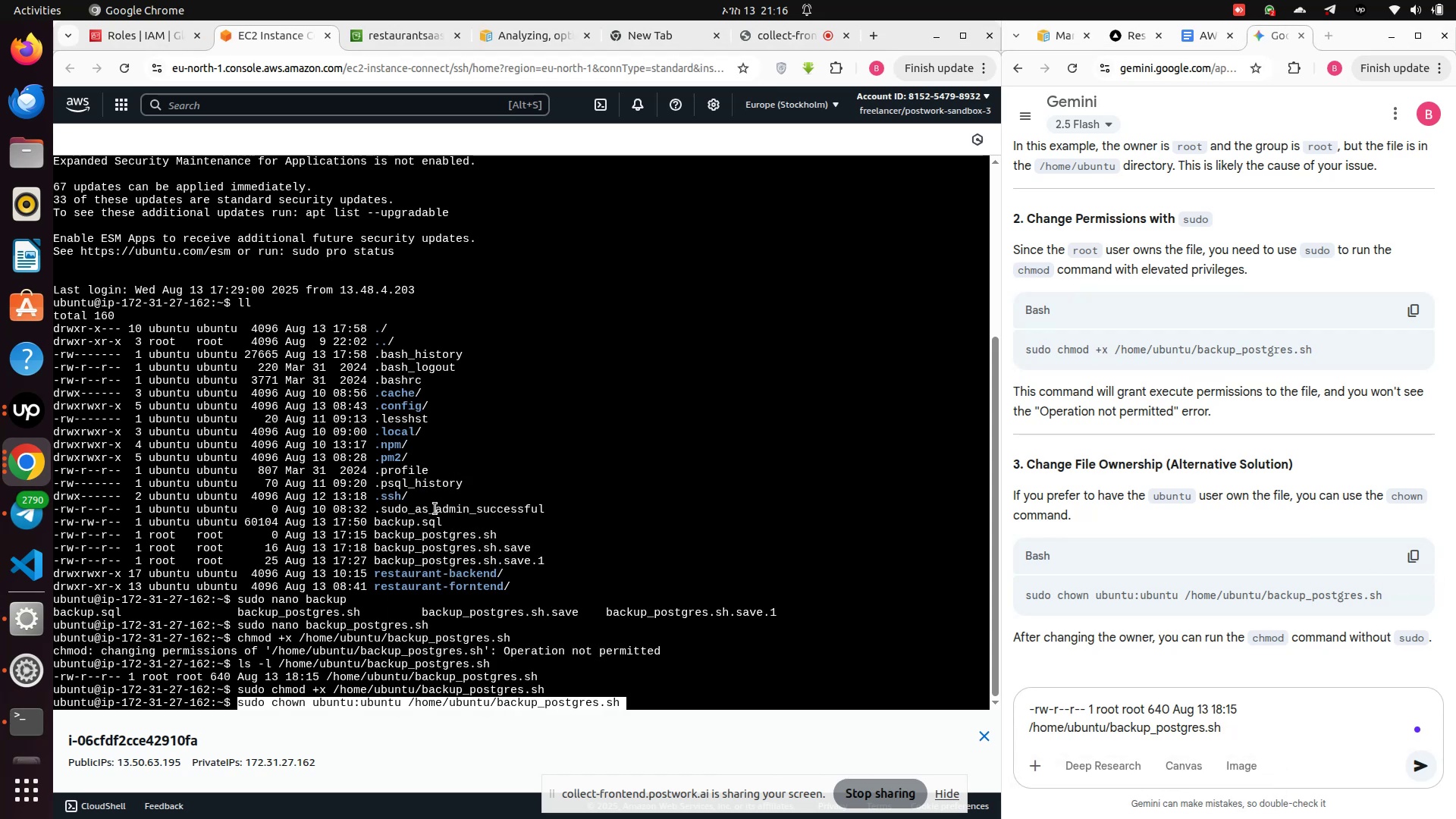 
key(Enter)
 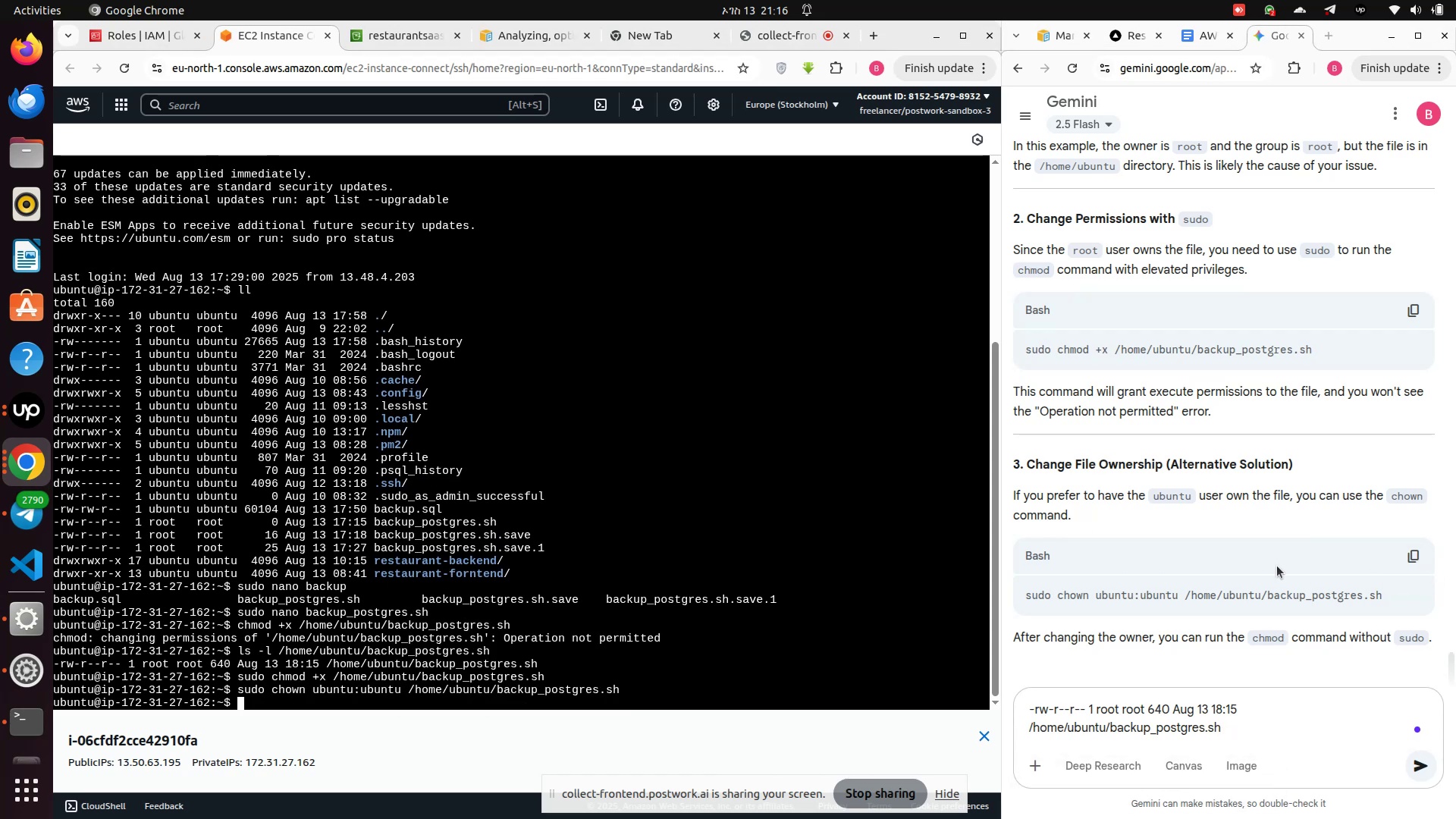 
scroll: coordinate [1277, 566], scroll_direction: up, amount: 11.0
 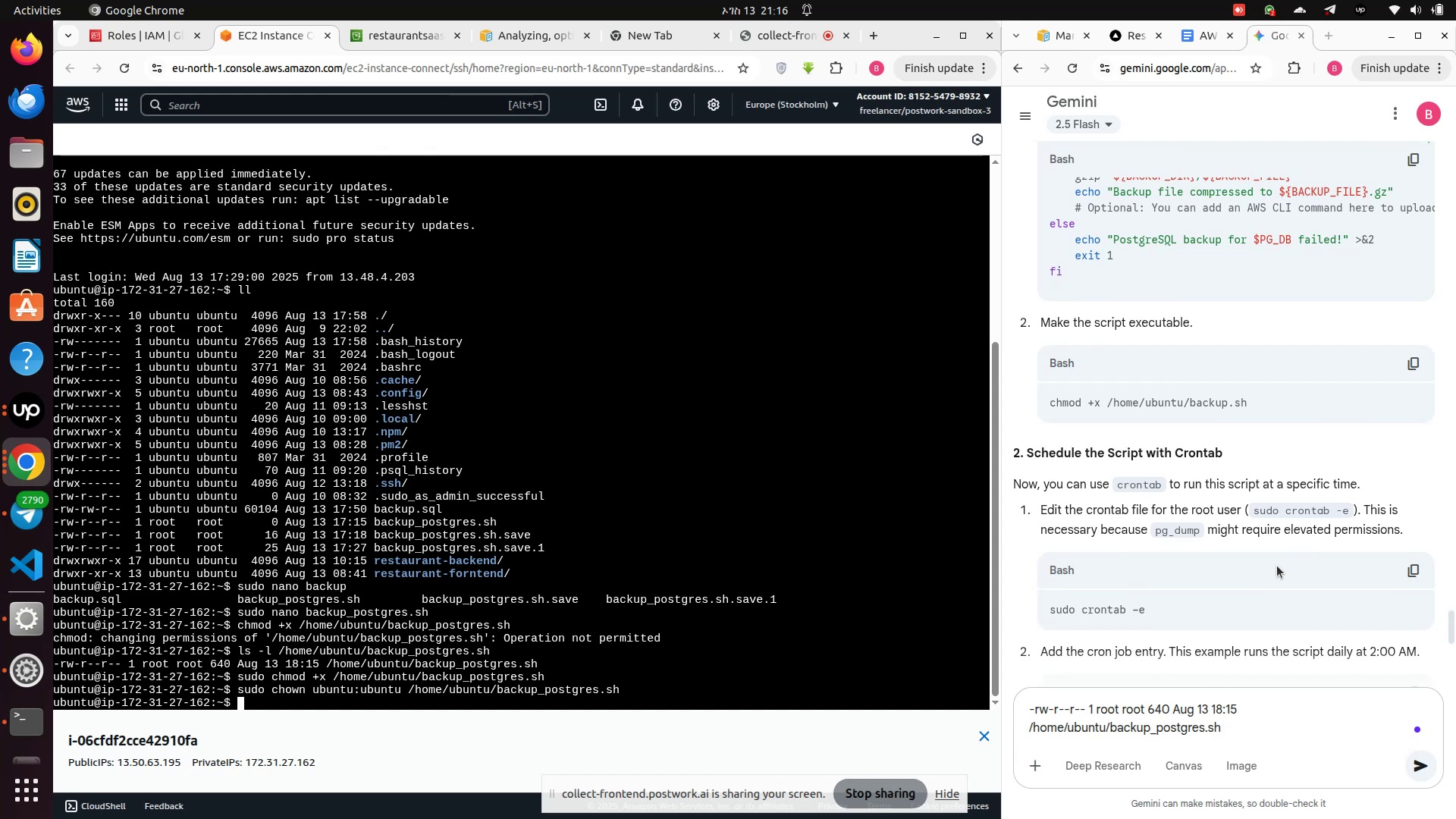 
scroll: coordinate [1277, 566], scroll_direction: down, amount: 1.0
 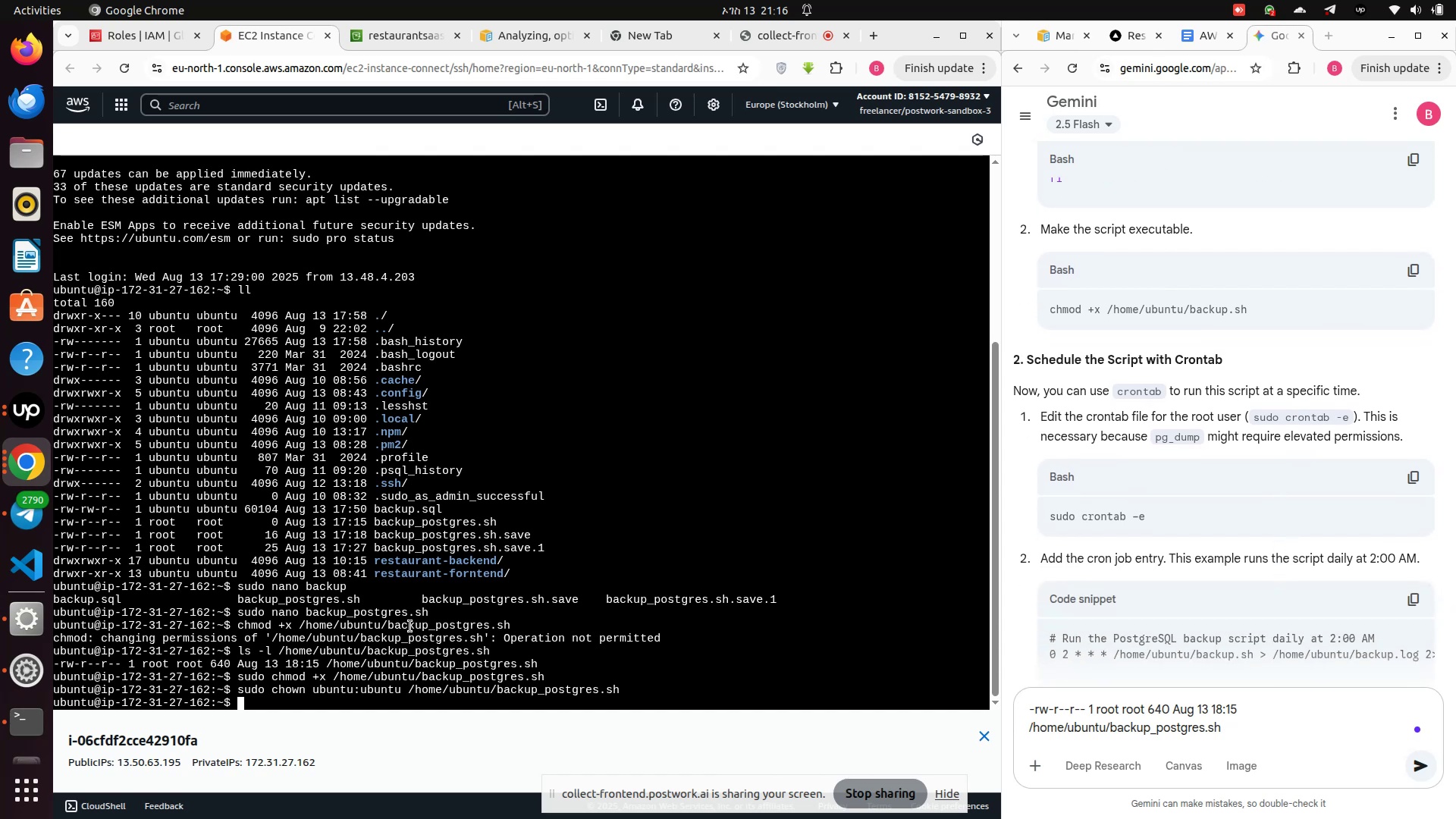 
type(c;l)
key(Backspace)
key(Backspace)
key(Backspace)
key(Backspace)
key(Backspace)
type(clear)
 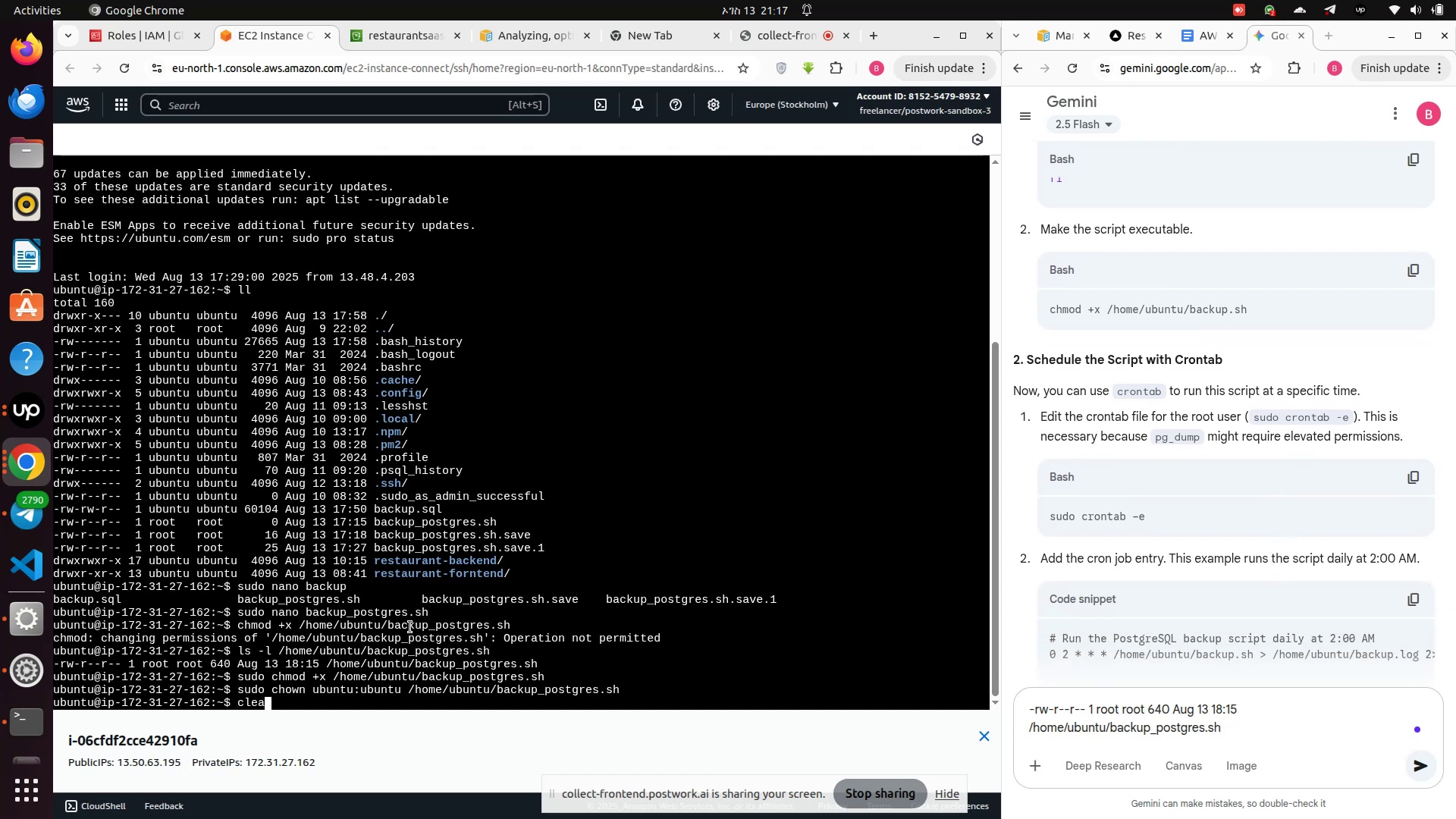 
key(Enter)
 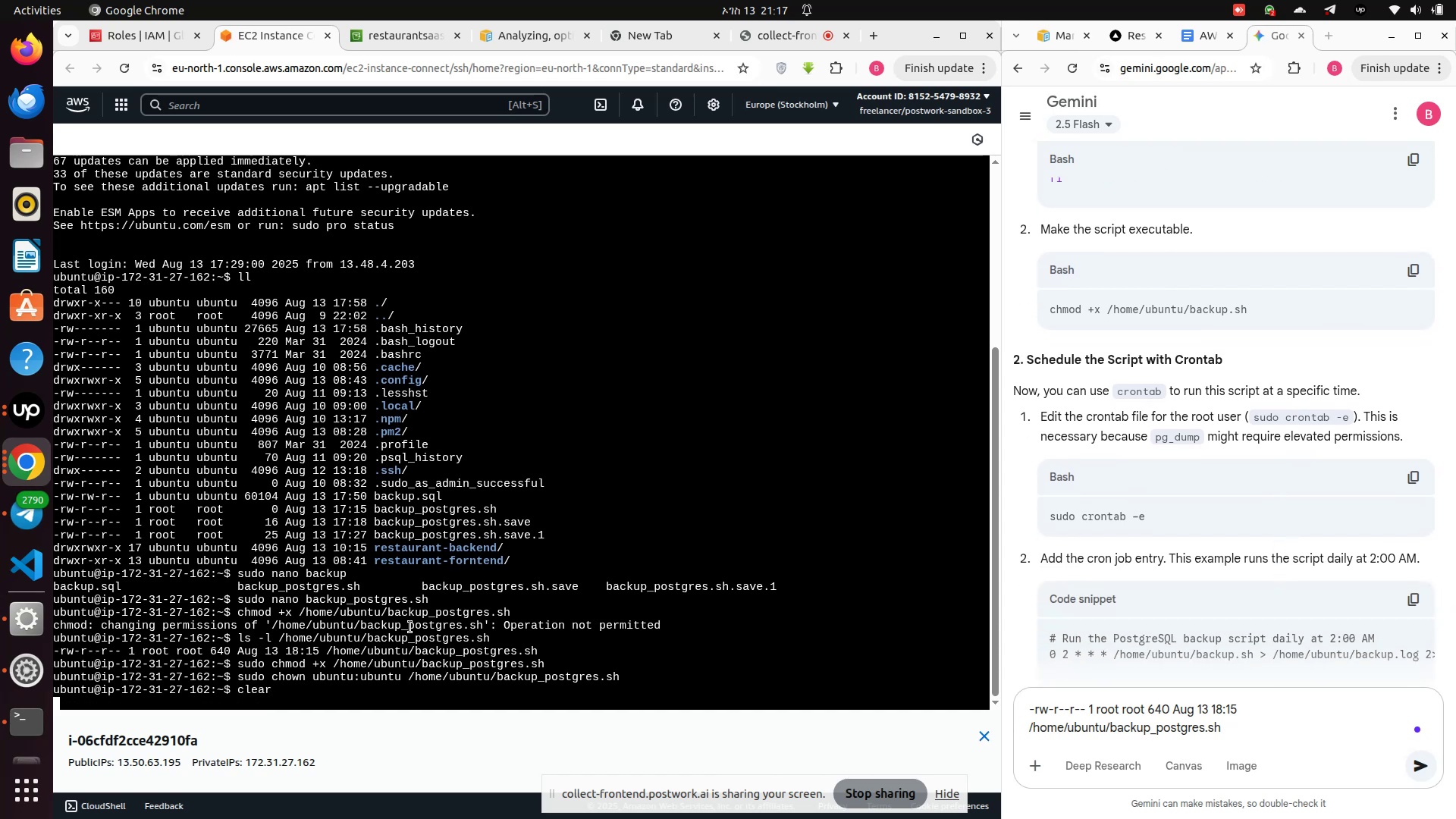 
type(sudo crontab -e)
 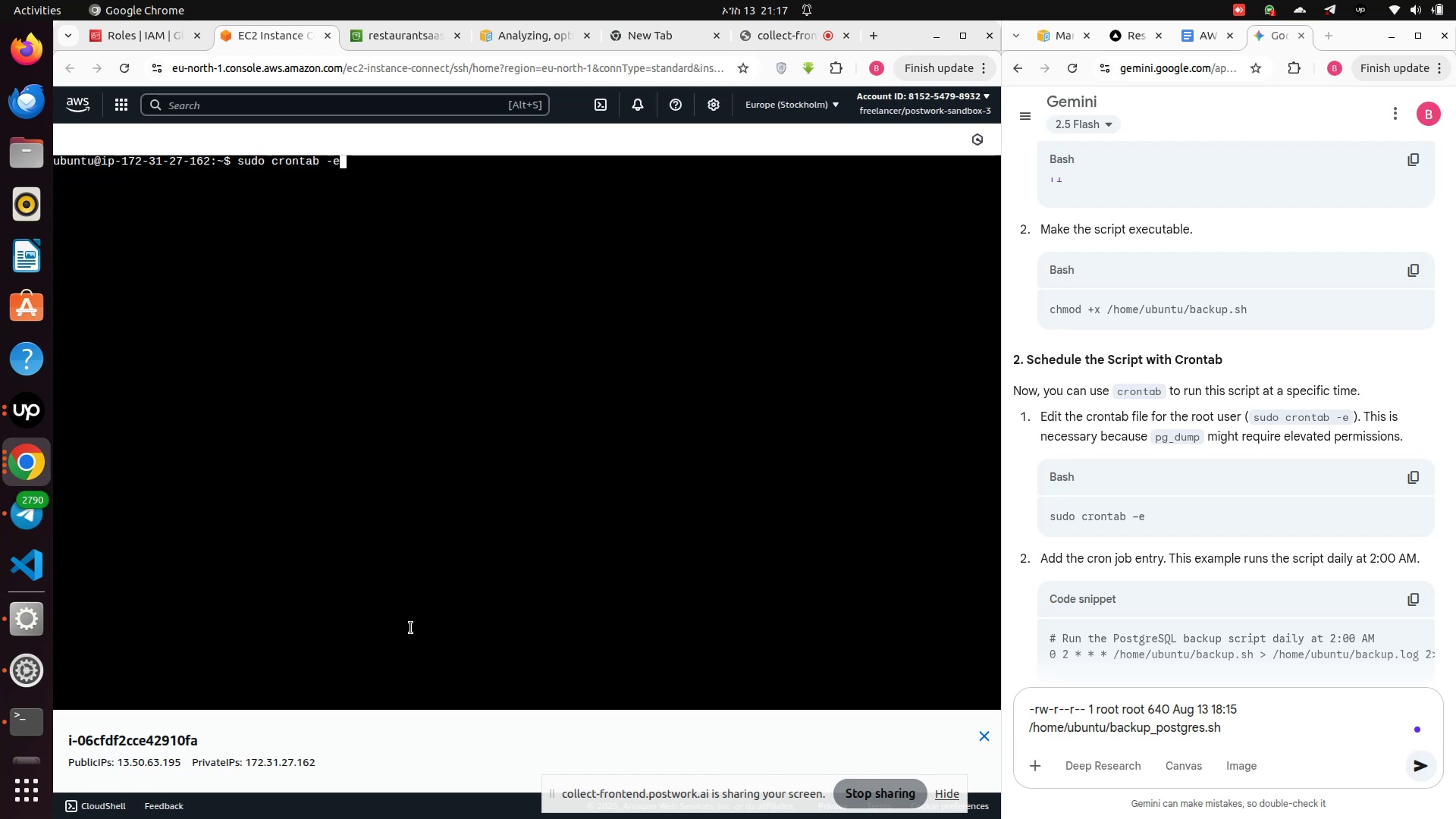 
key(Enter)
 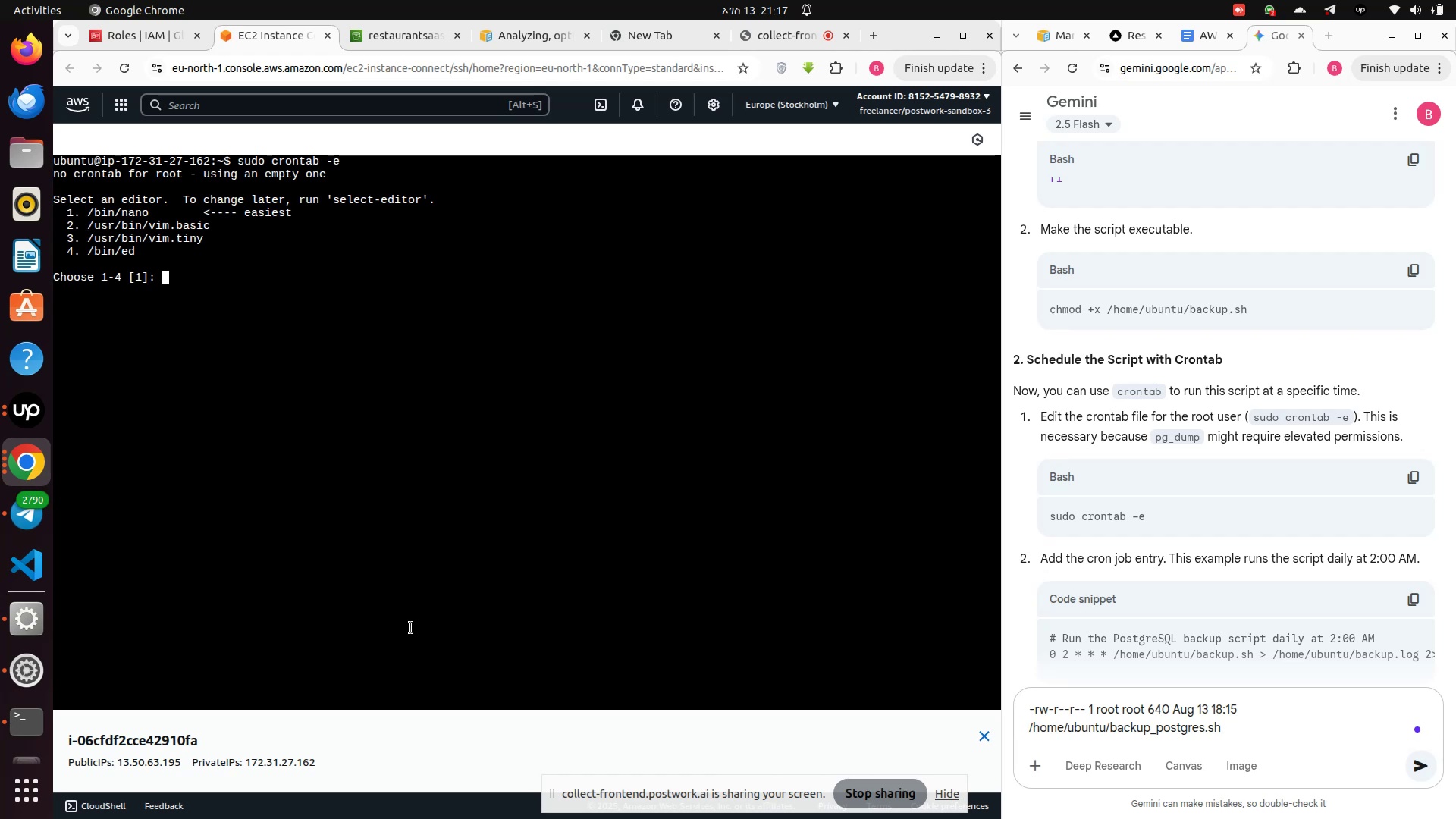 
wait(5.01)
 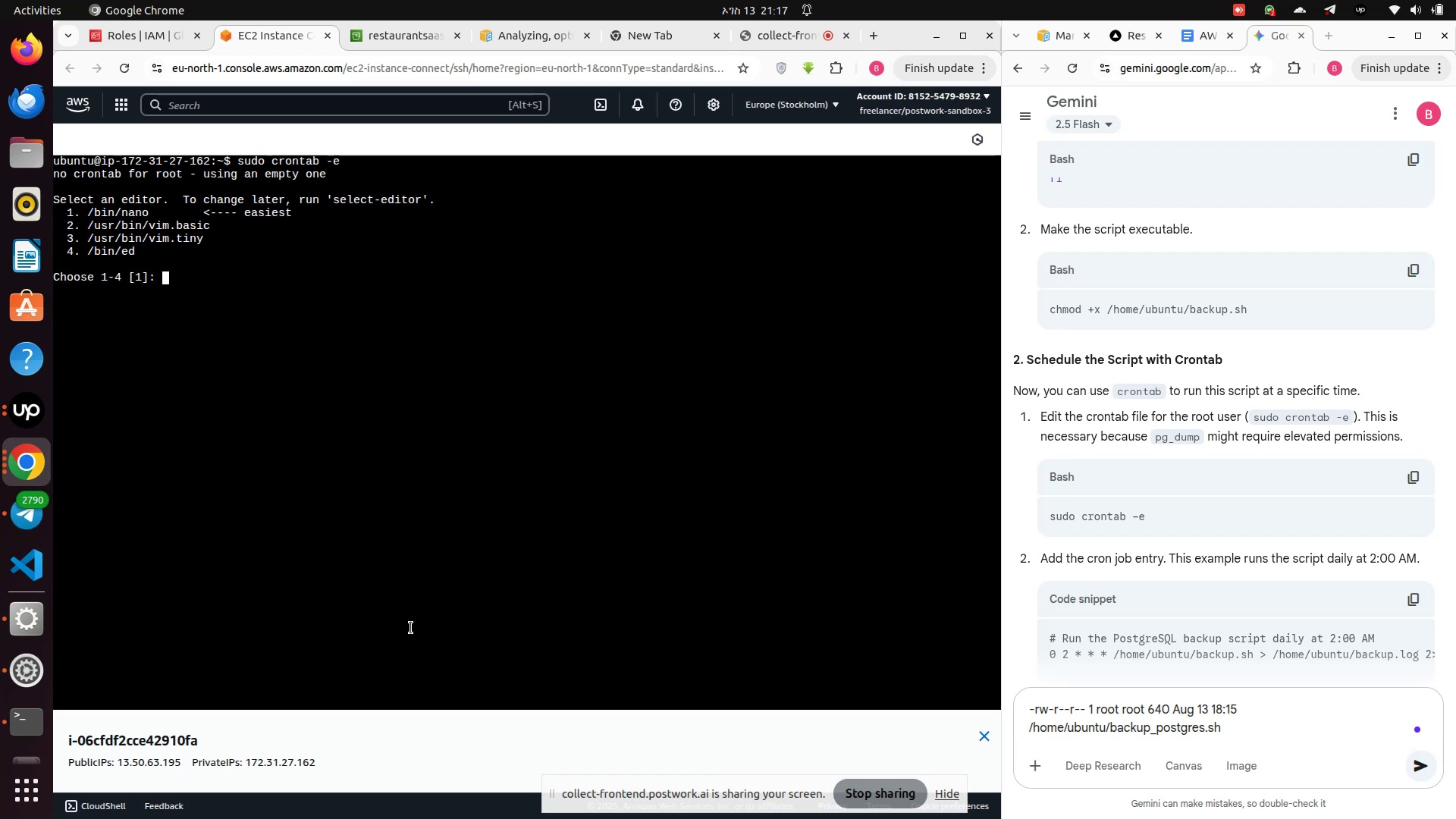 
scroll: coordinate [1036, 552], scroll_direction: up, amount: 1.0
 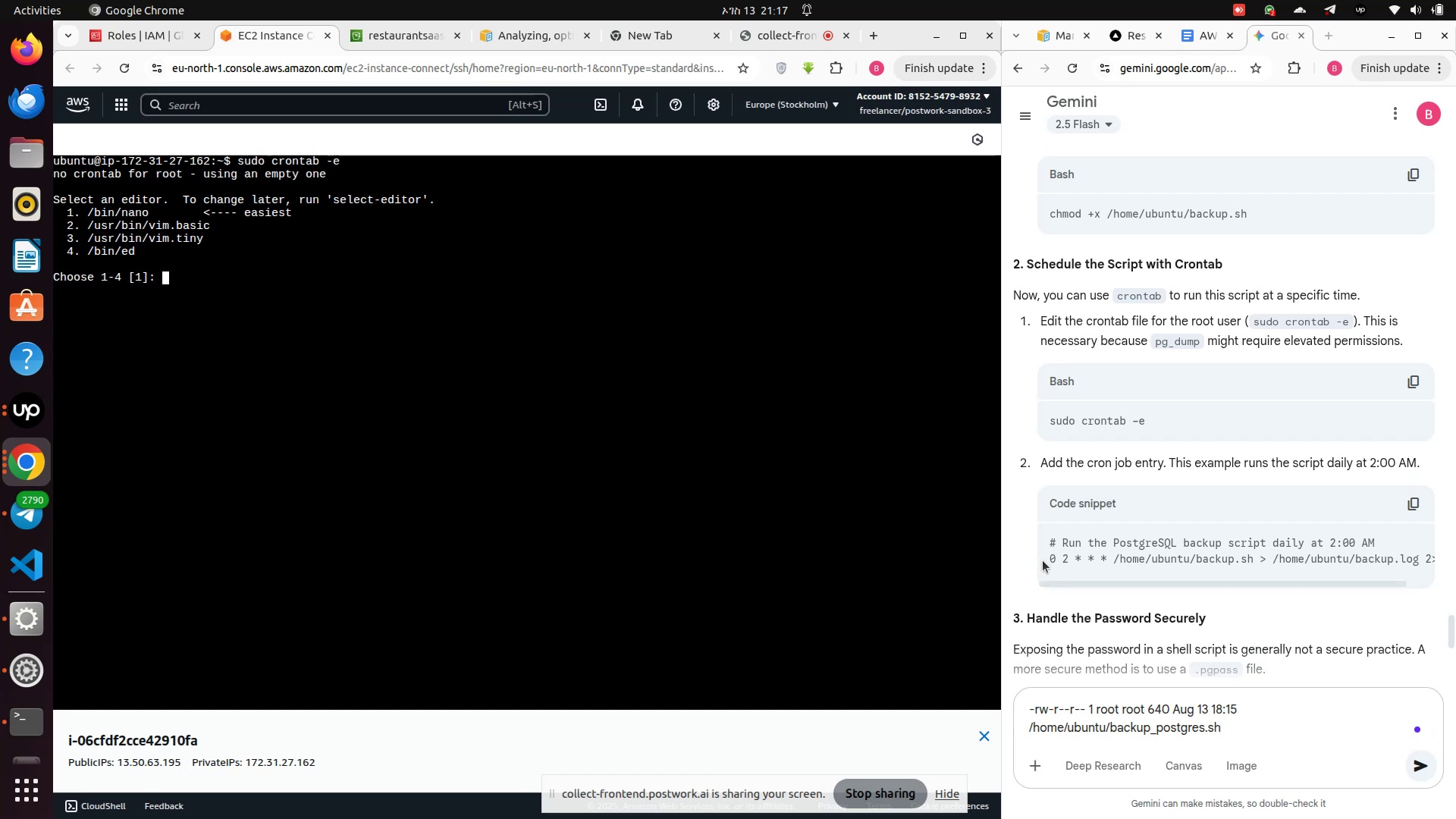 
left_click_drag(start_coordinate=[1045, 560], to_coordinate=[1432, 560])
 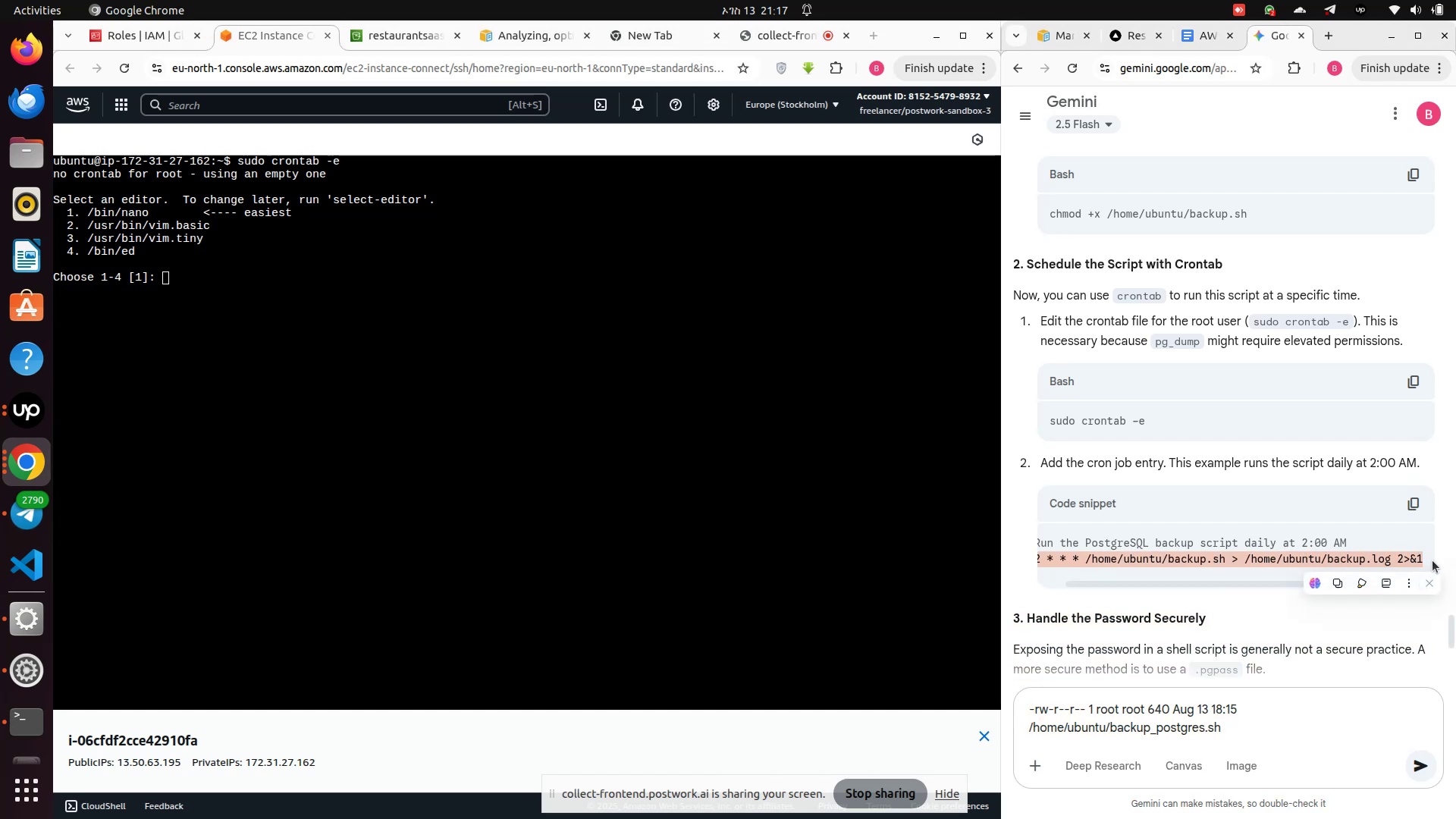 
key(Control+C)
 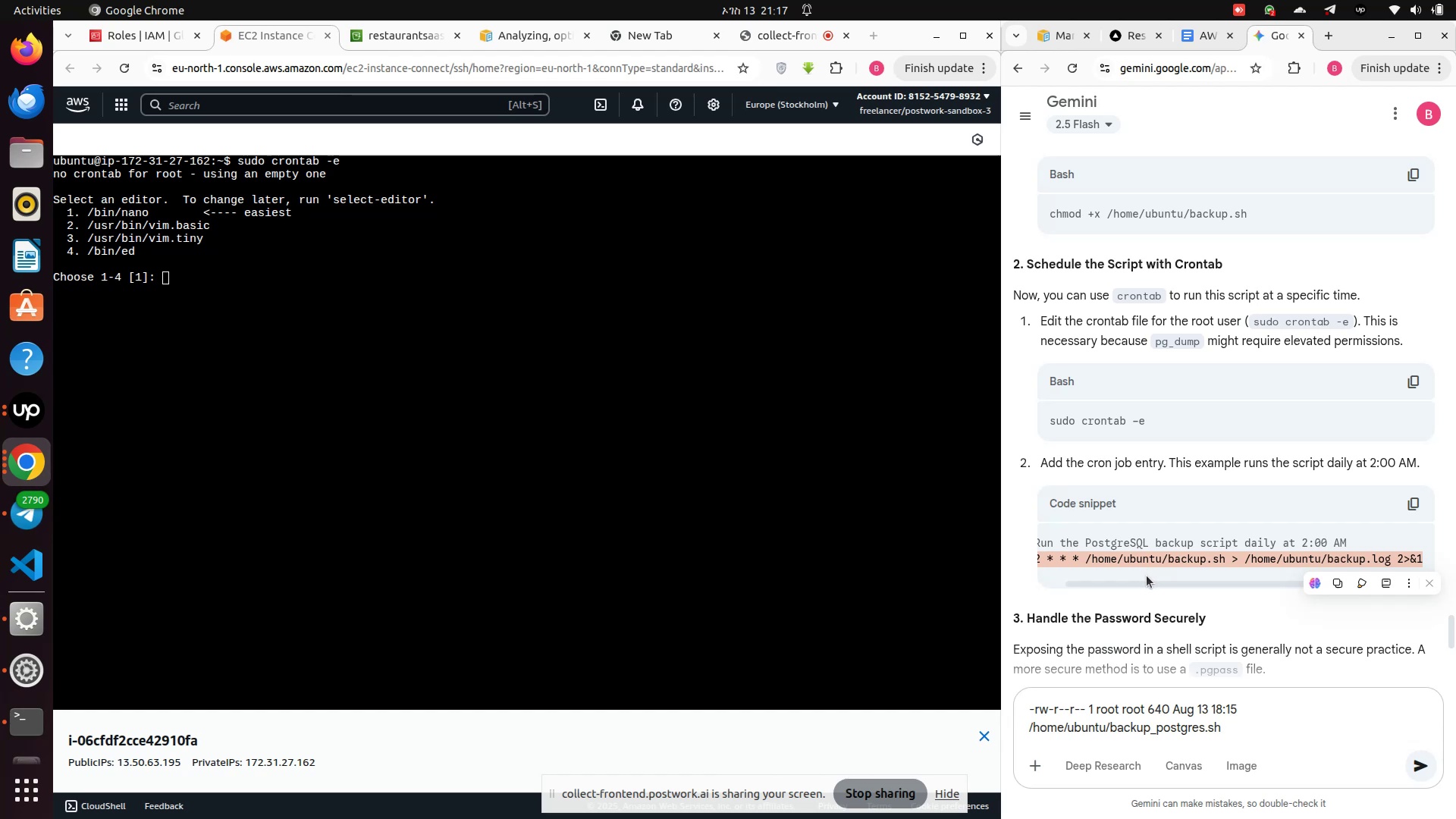 
left_click_drag(start_coordinate=[1147, 576], to_coordinate=[1043, 581])
 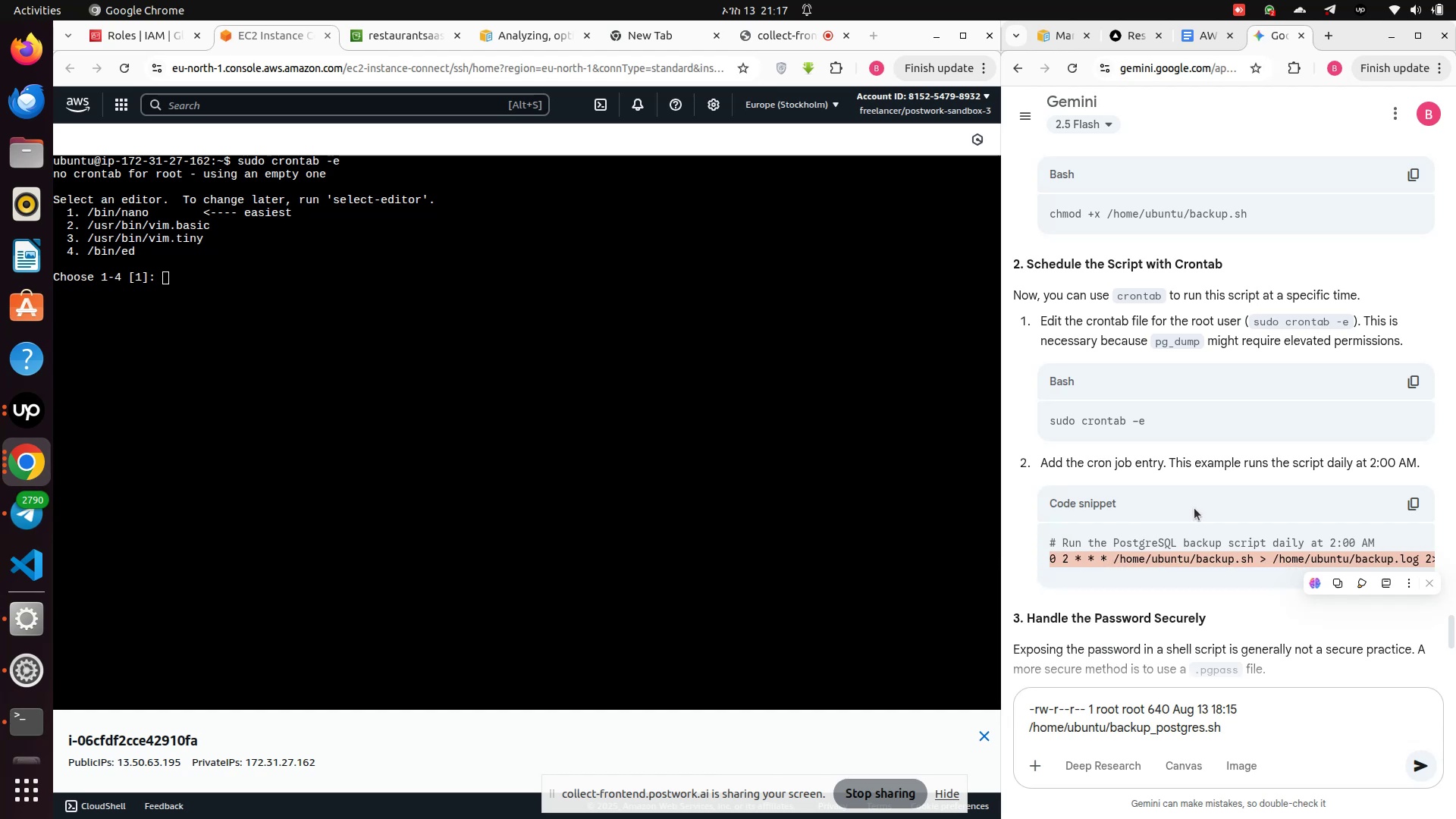 
left_click([1194, 508])
 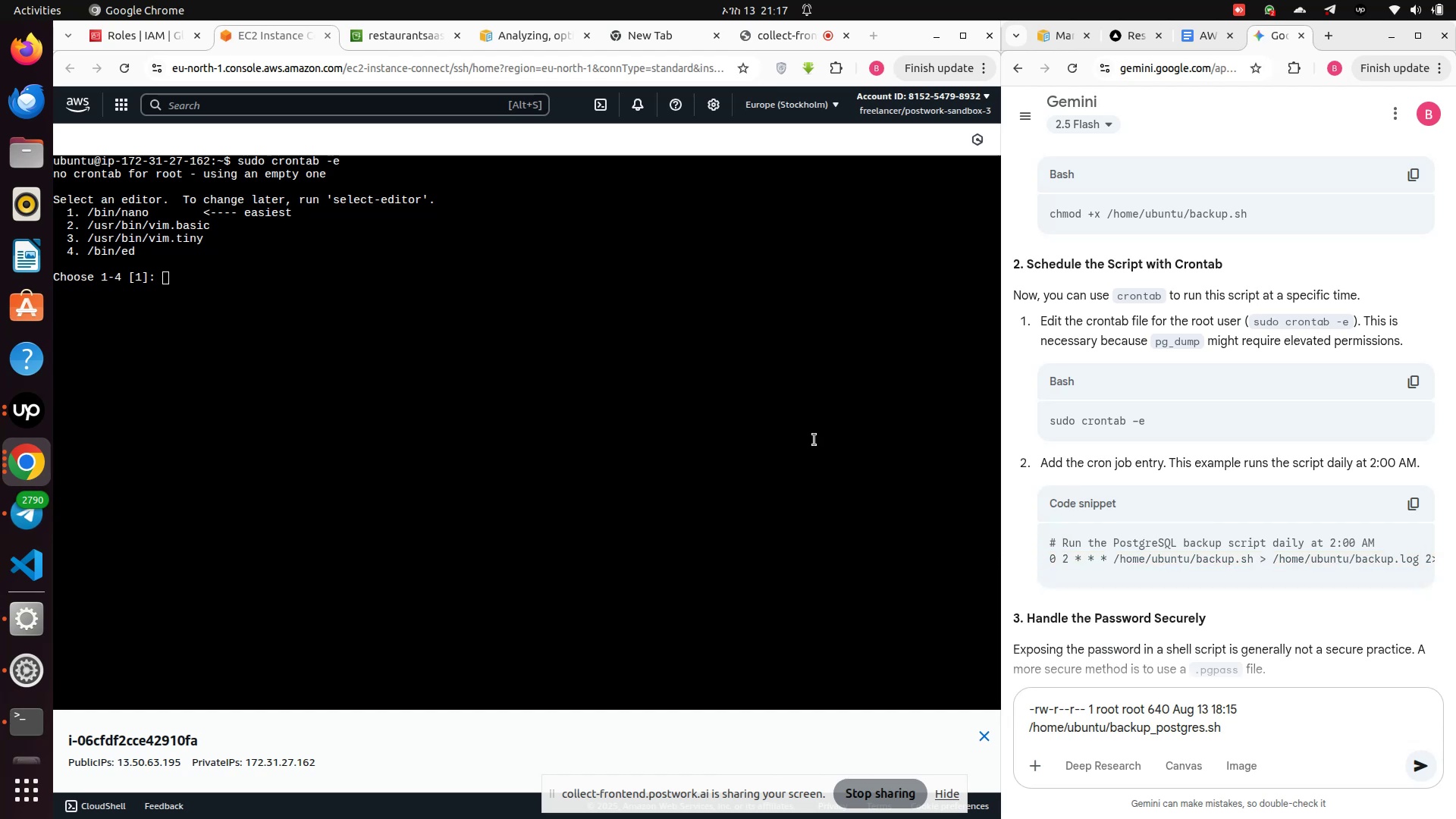 
wait(5.7)
 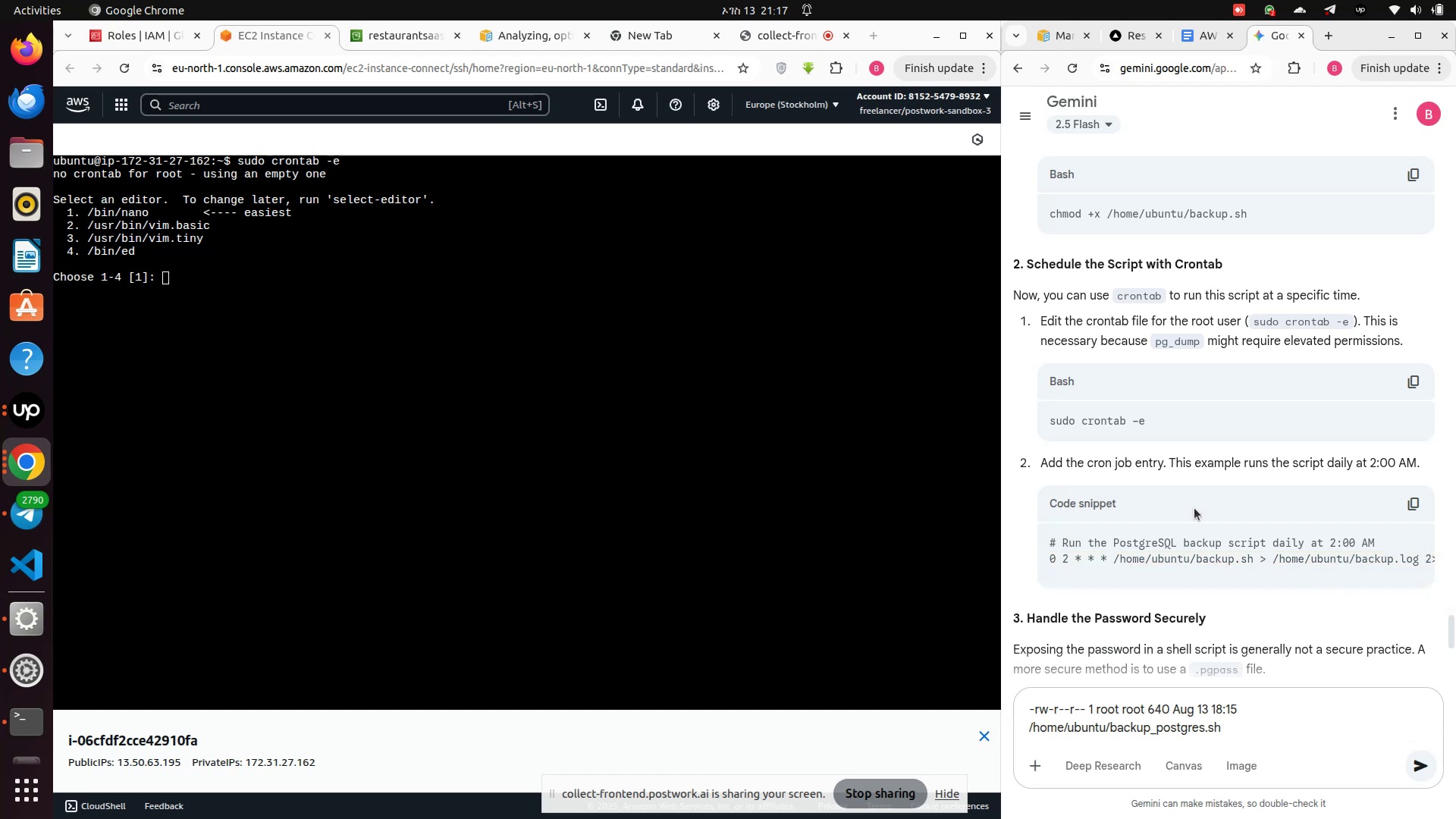 
left_click([655, 318])
 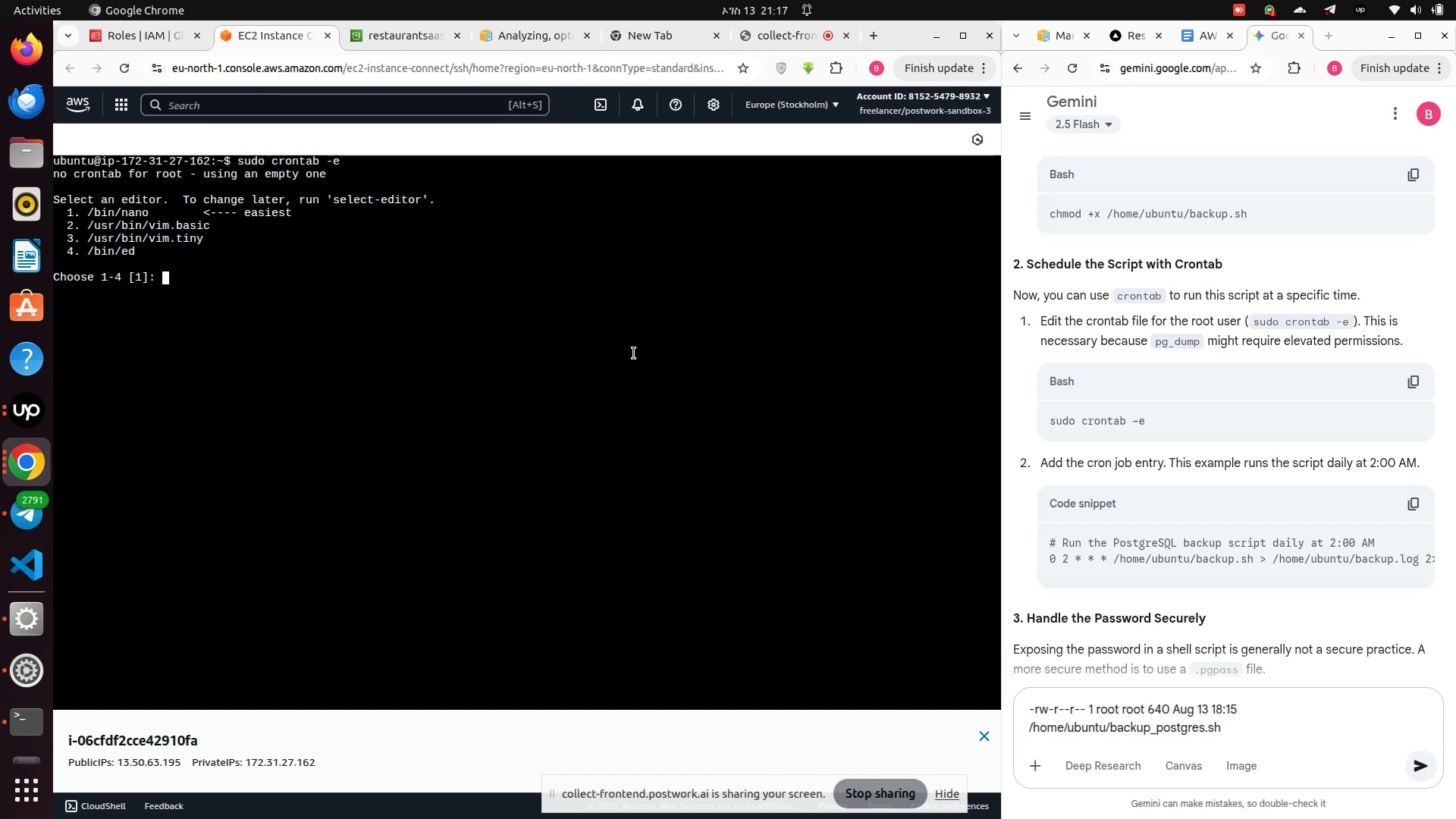 
wait(12.38)
 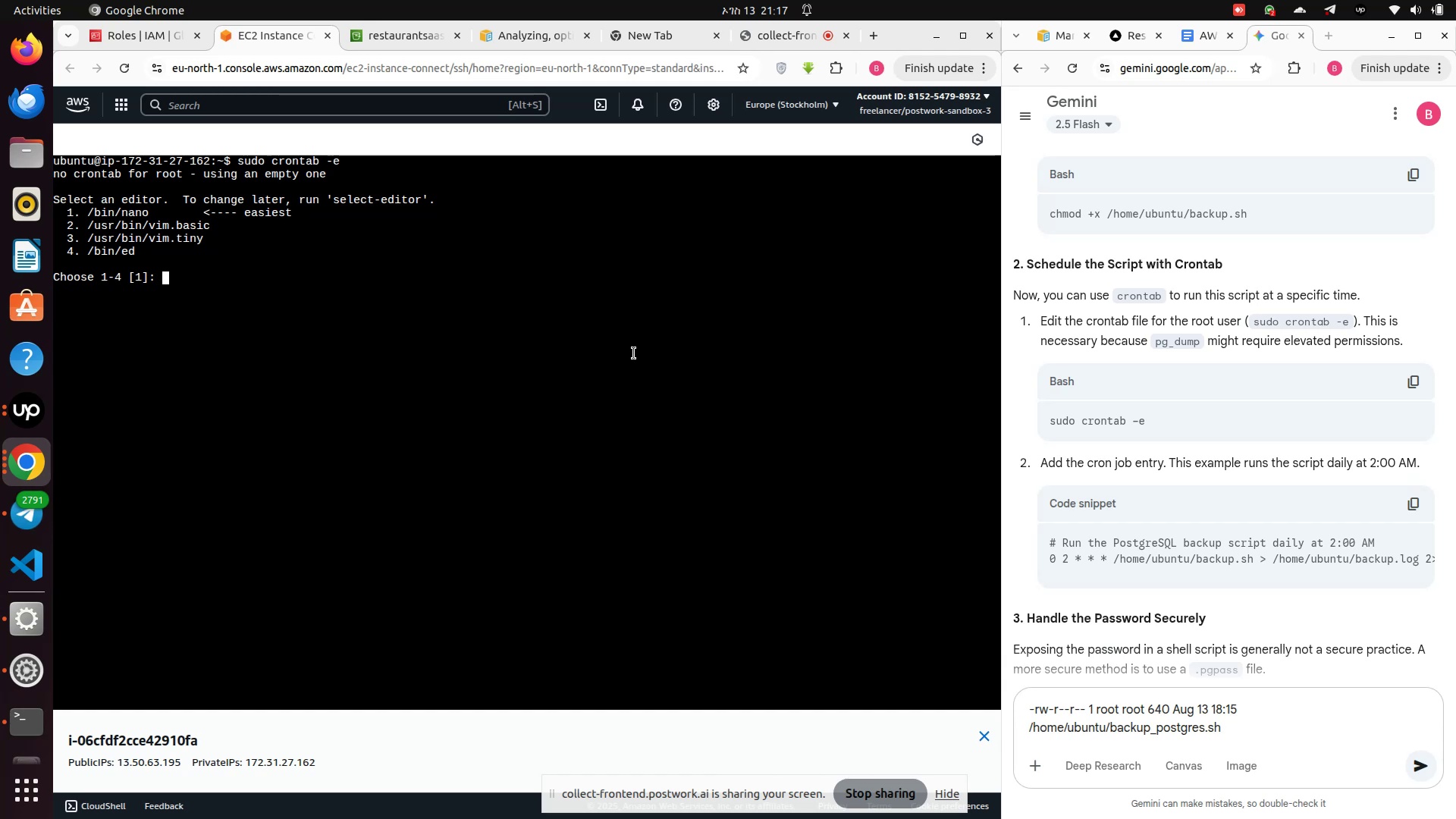 
left_click_drag(start_coordinate=[229, 276], to_coordinate=[162, 196])
 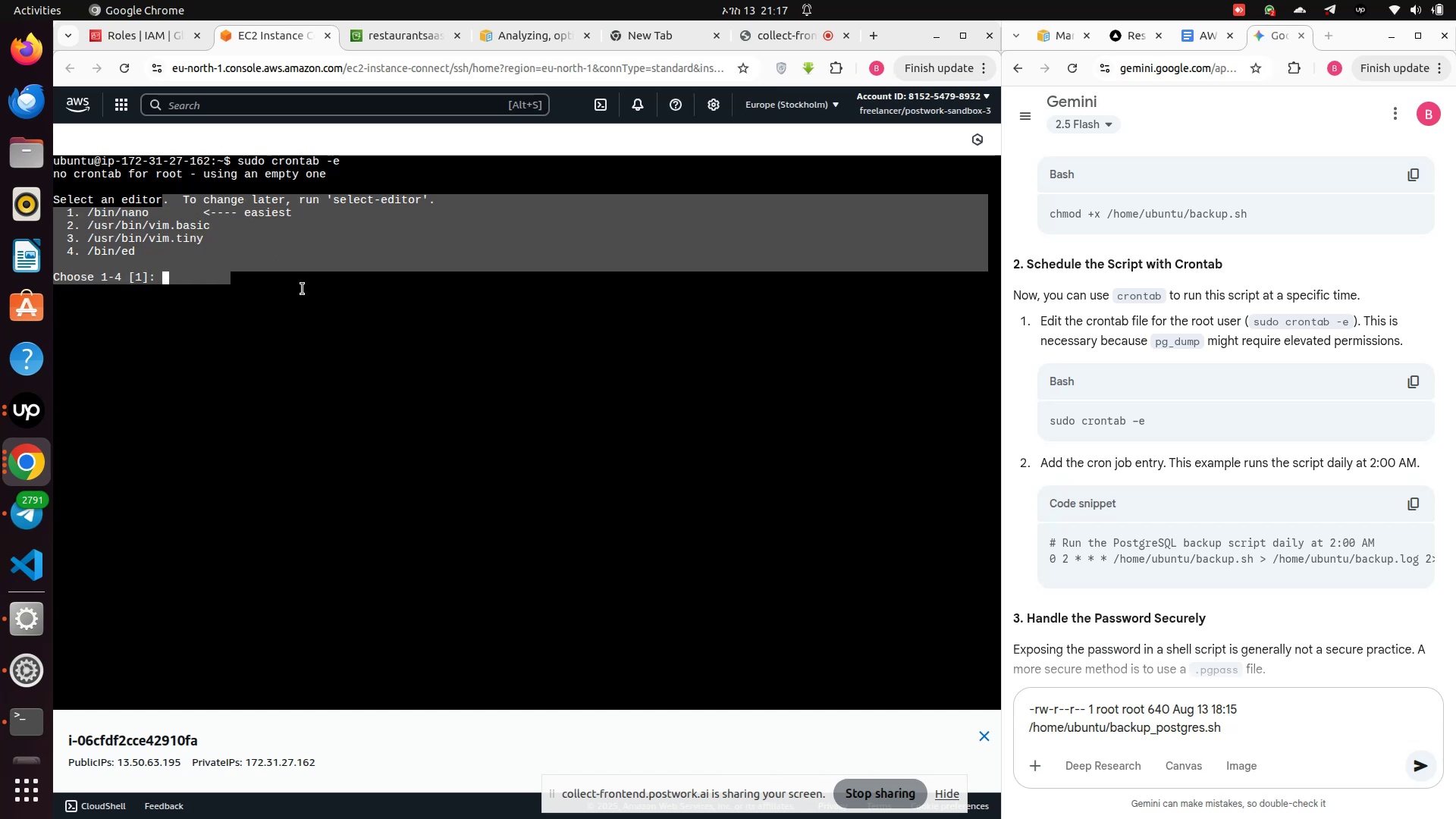 
left_click([303, 289])
 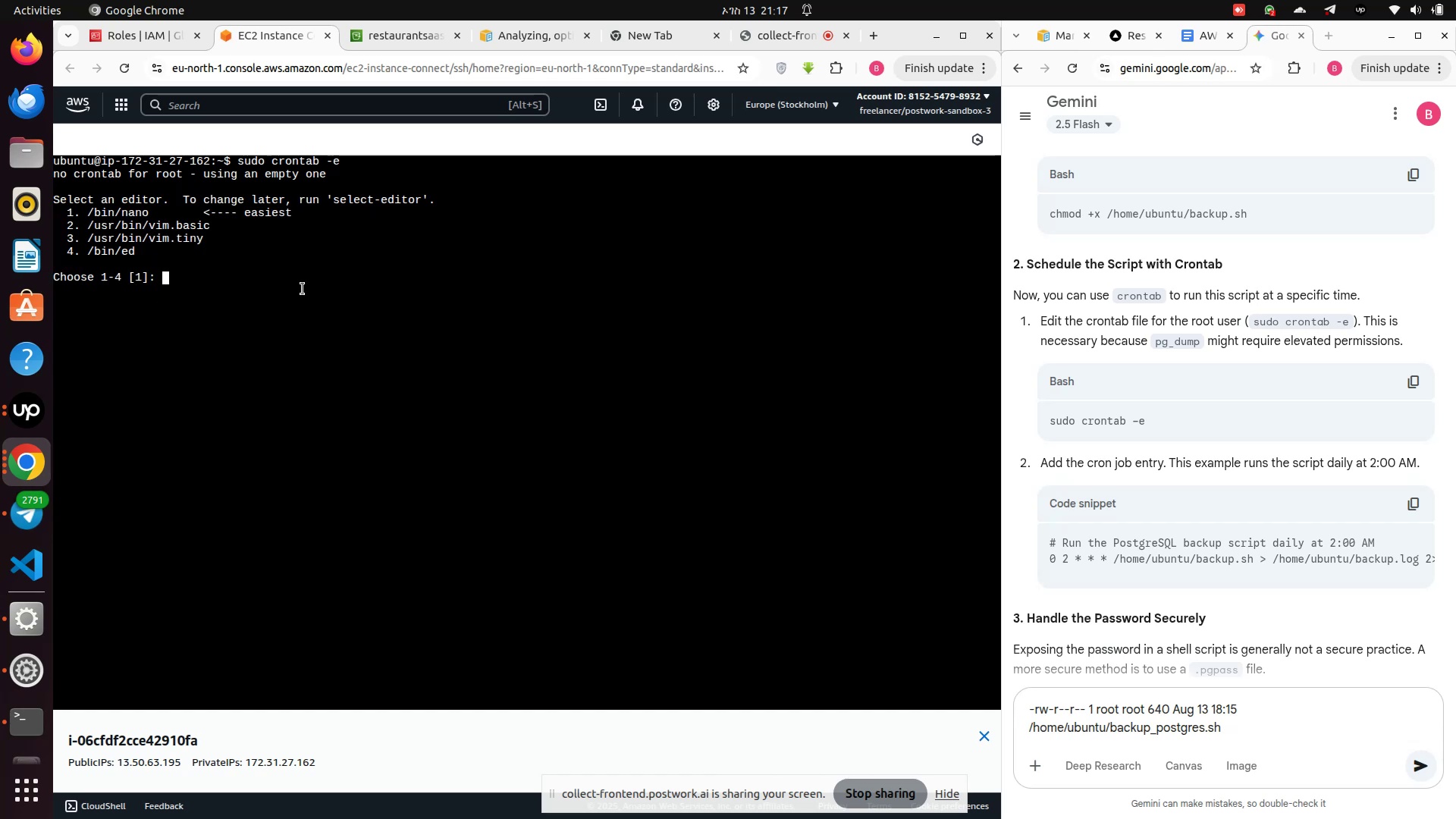 
key(1)
 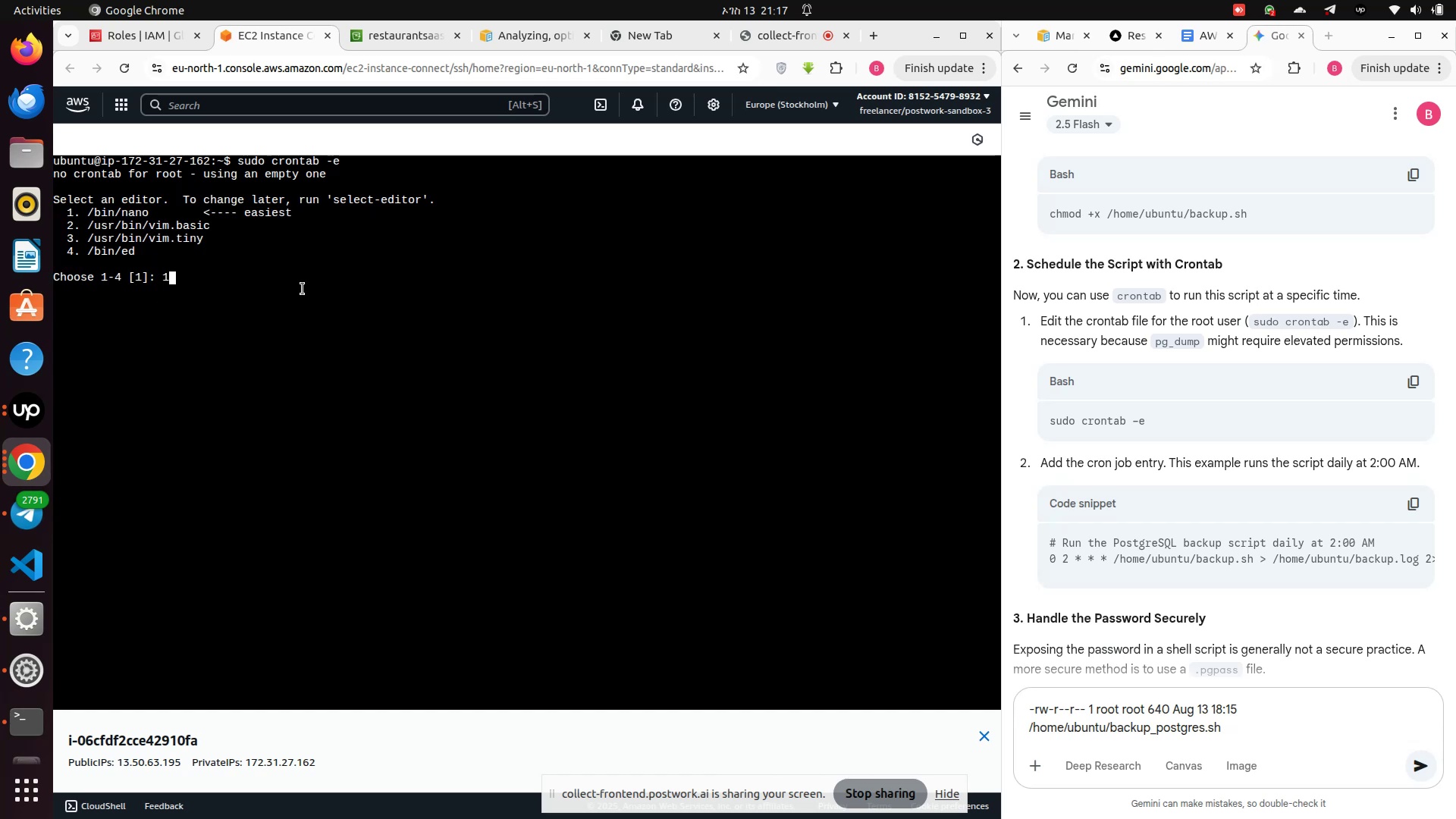 
key(Enter)
 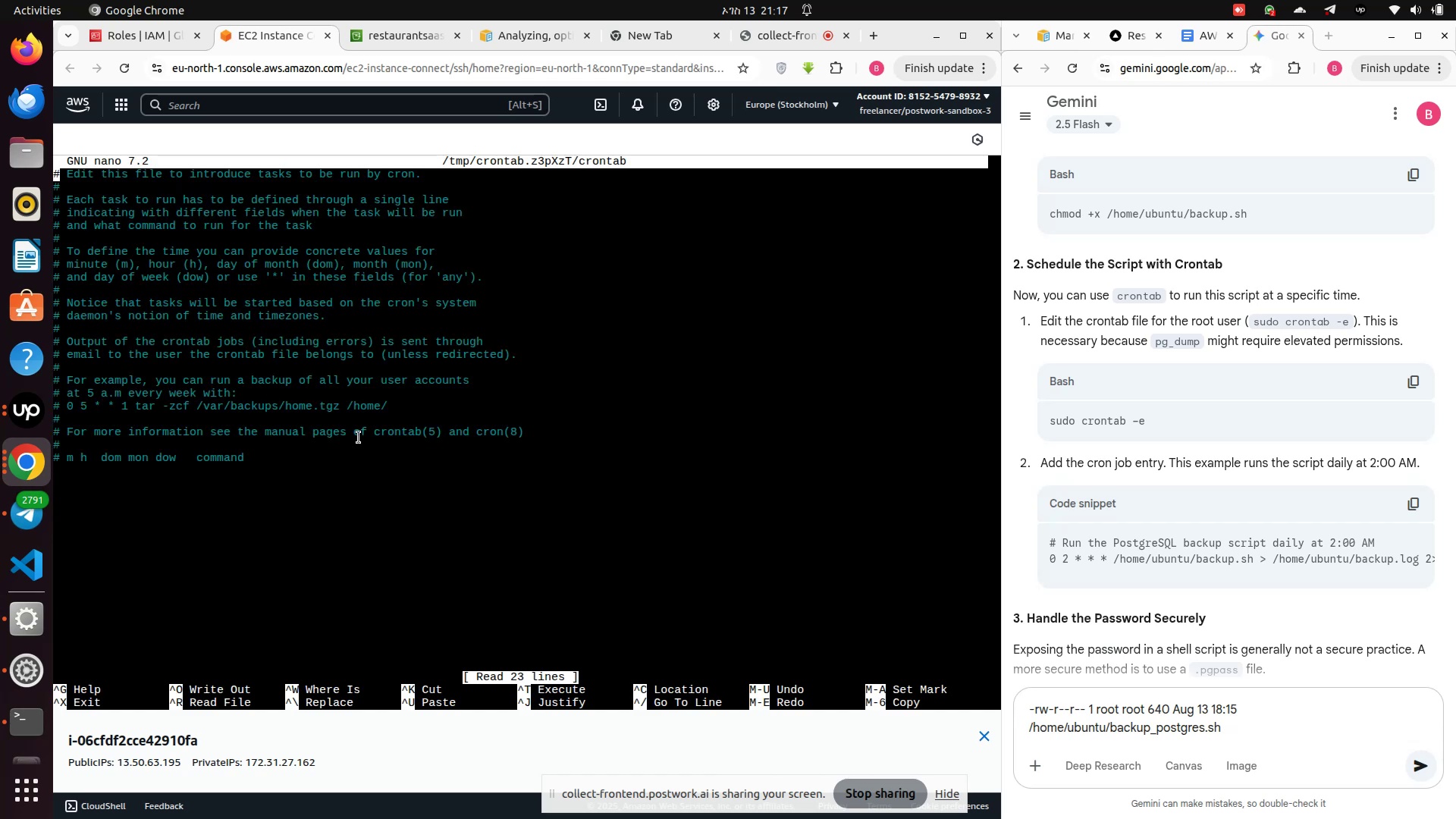 
hold_key(key=ArrowDown, duration=1.51)
 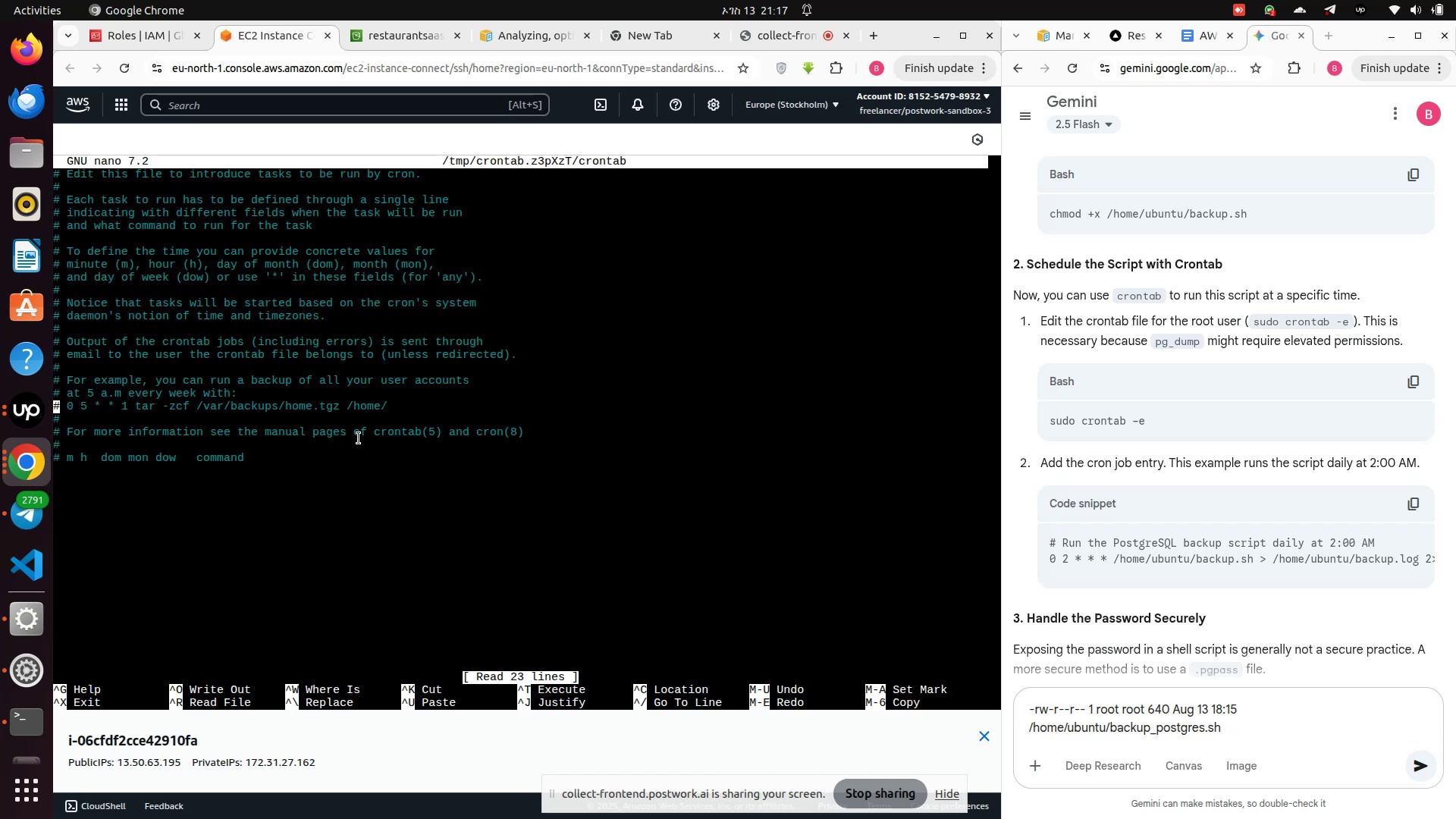 
key(ArrowDown)
 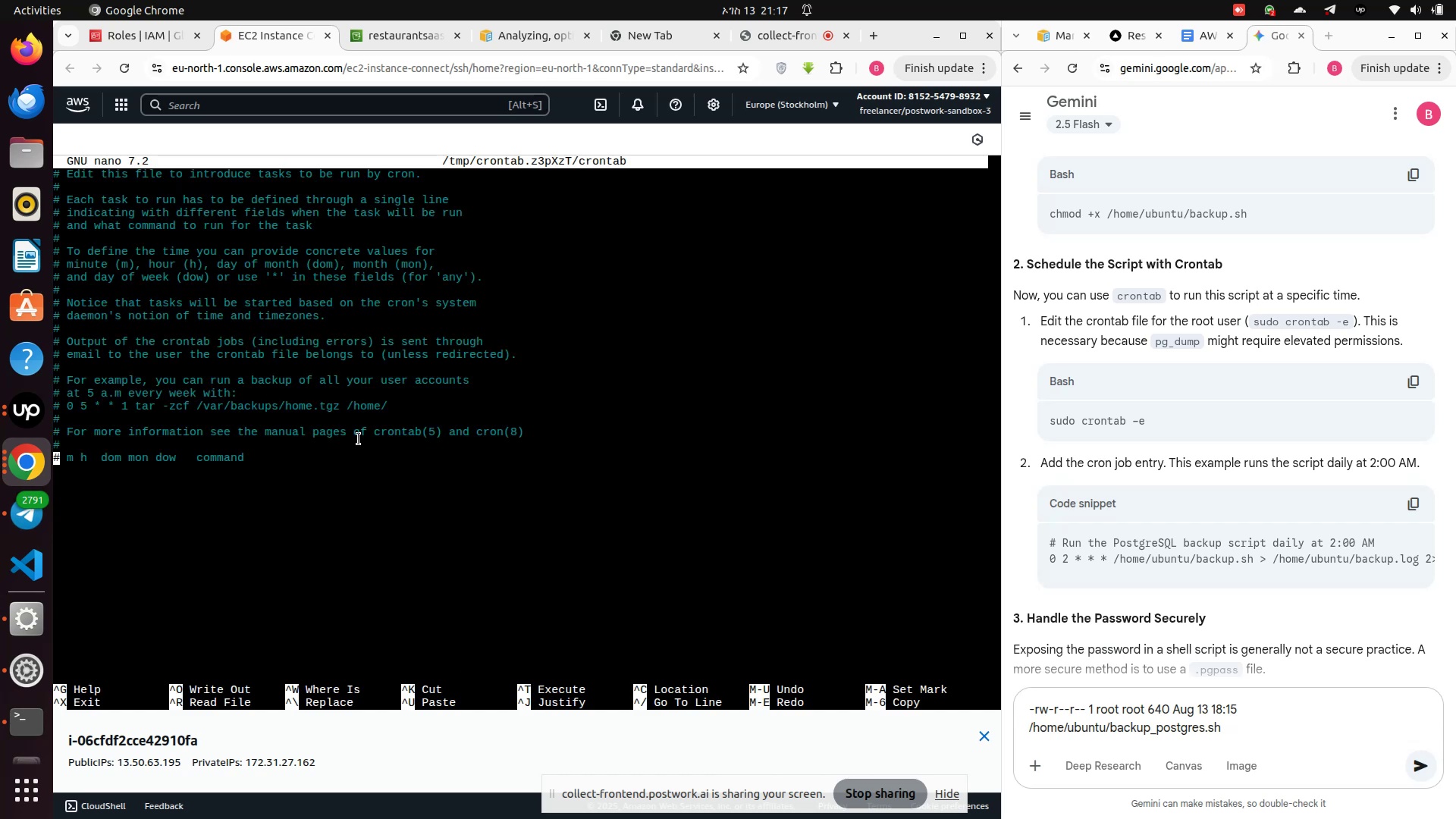 
key(ArrowDown)
 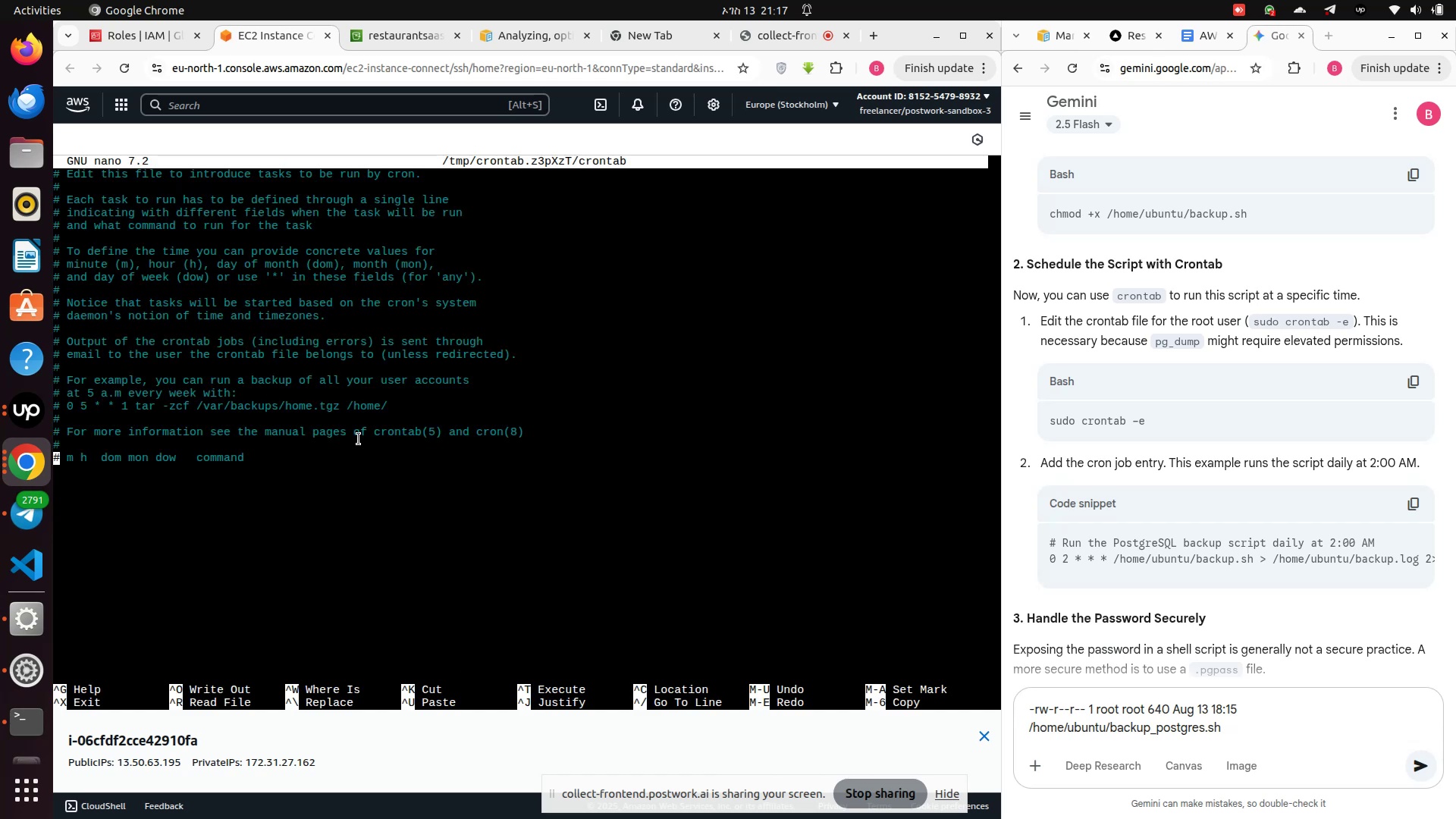 
key(ArrowDown)
 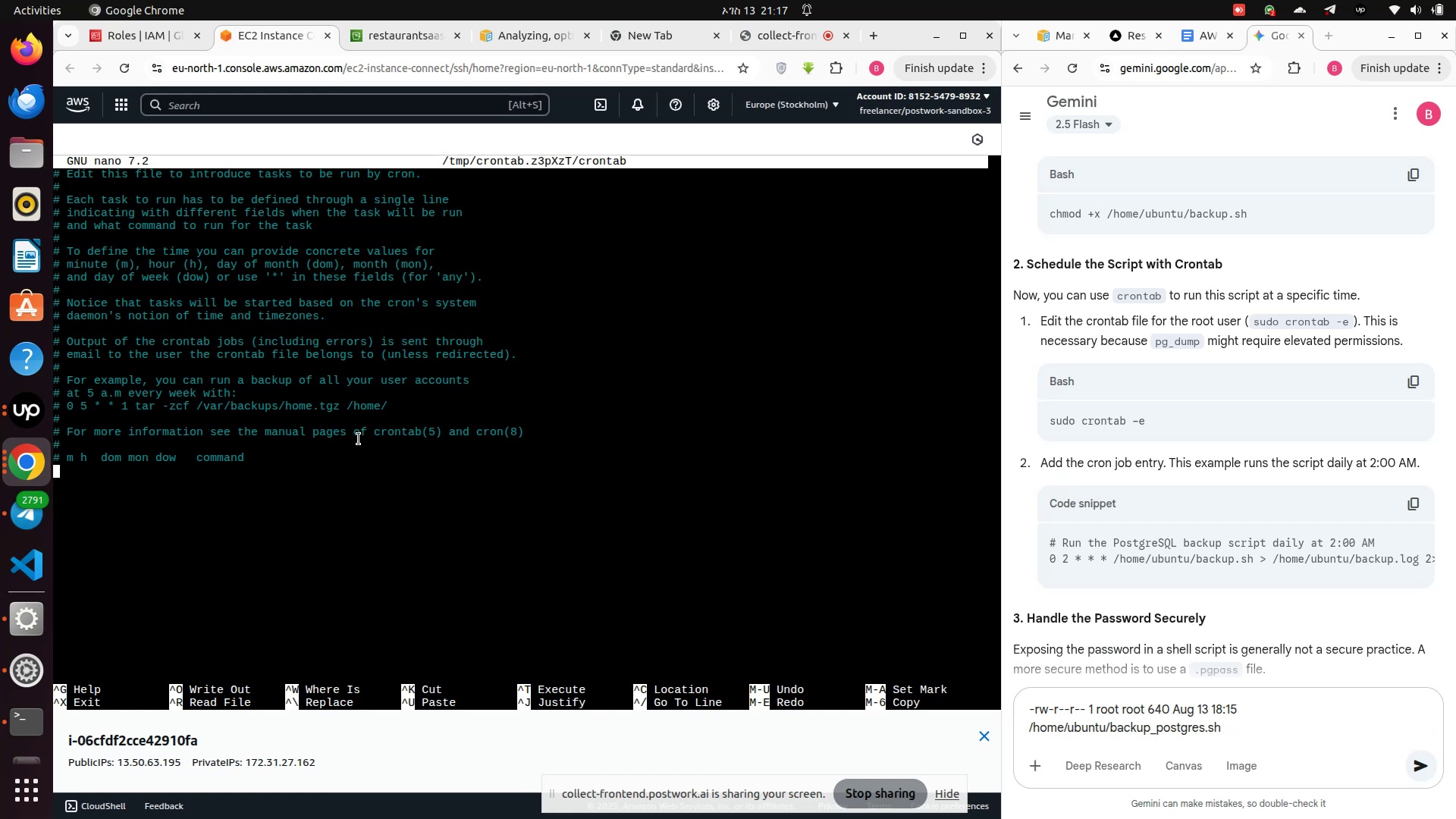 
key(ArrowDown)
 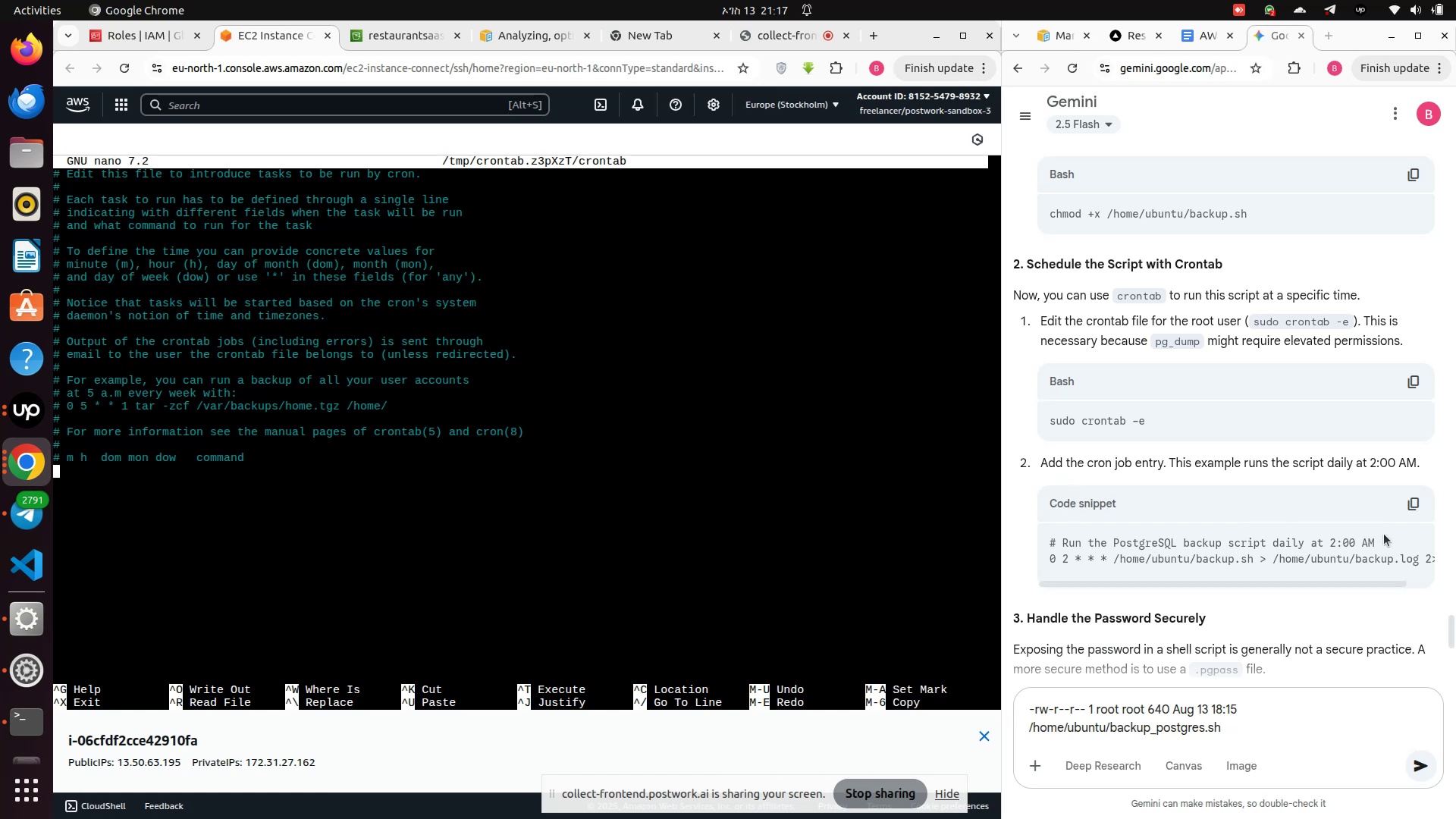 
left_click([1412, 509])
 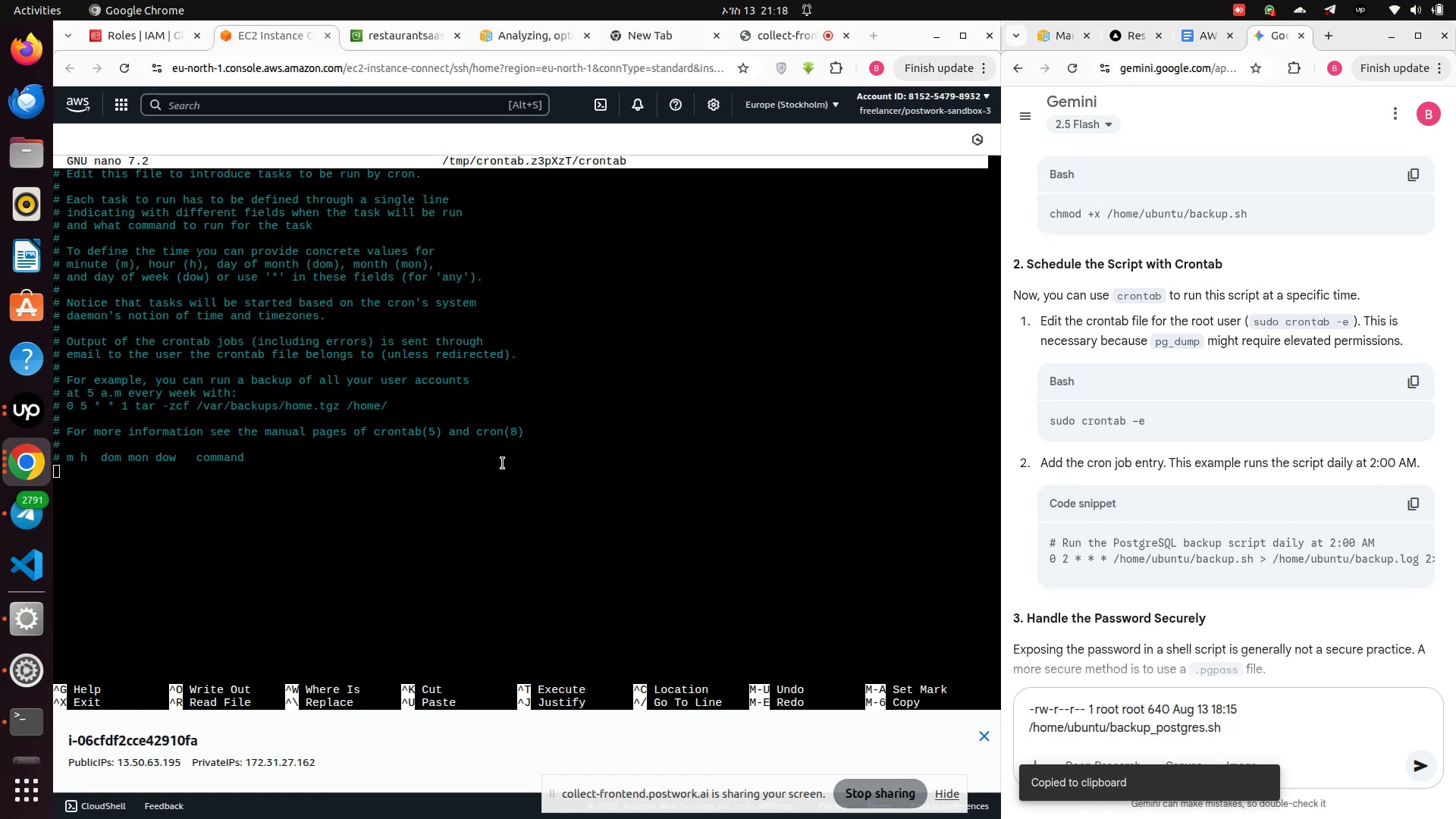 
left_click([503, 463])
 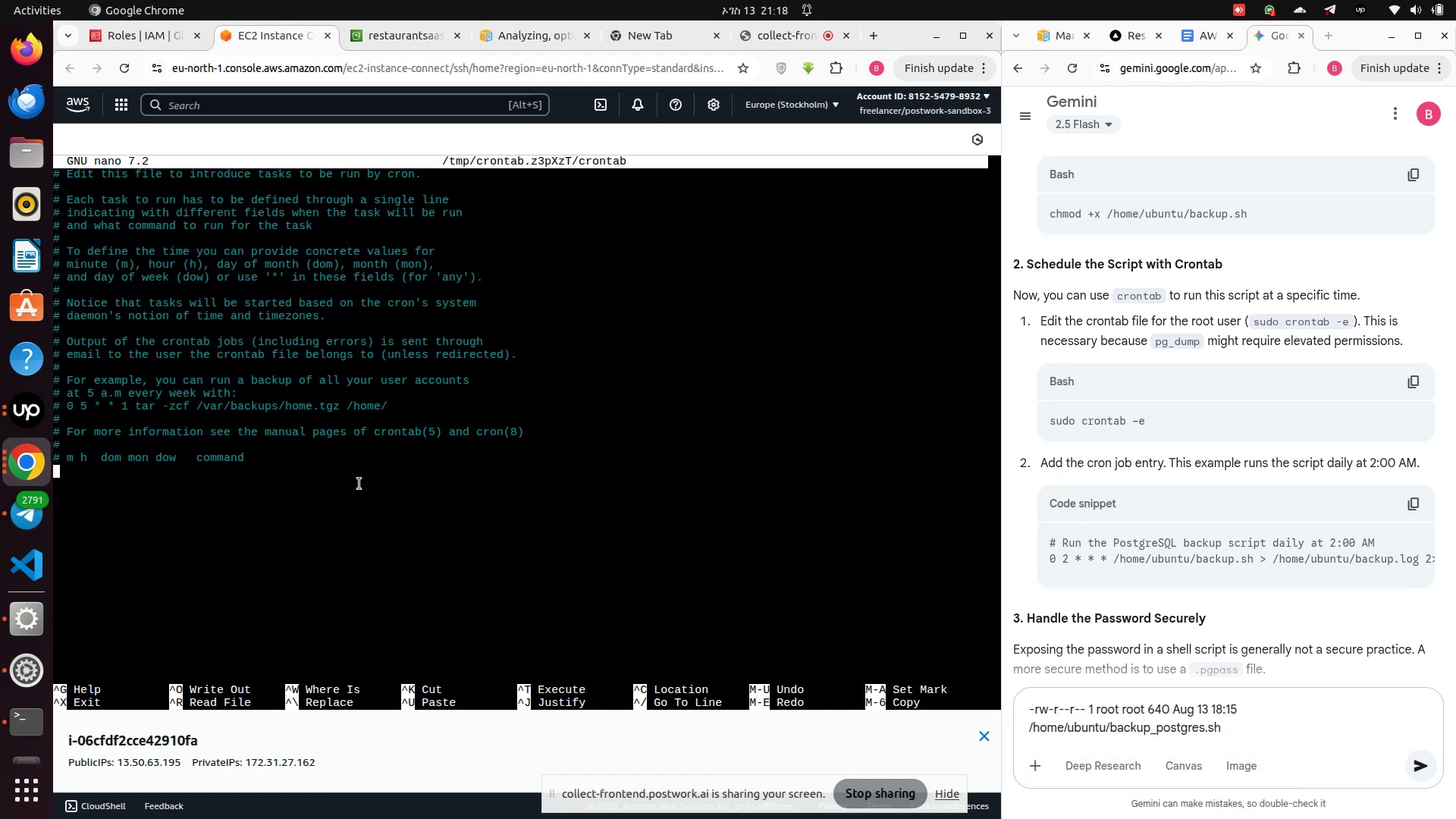 
right_click([359, 484])
 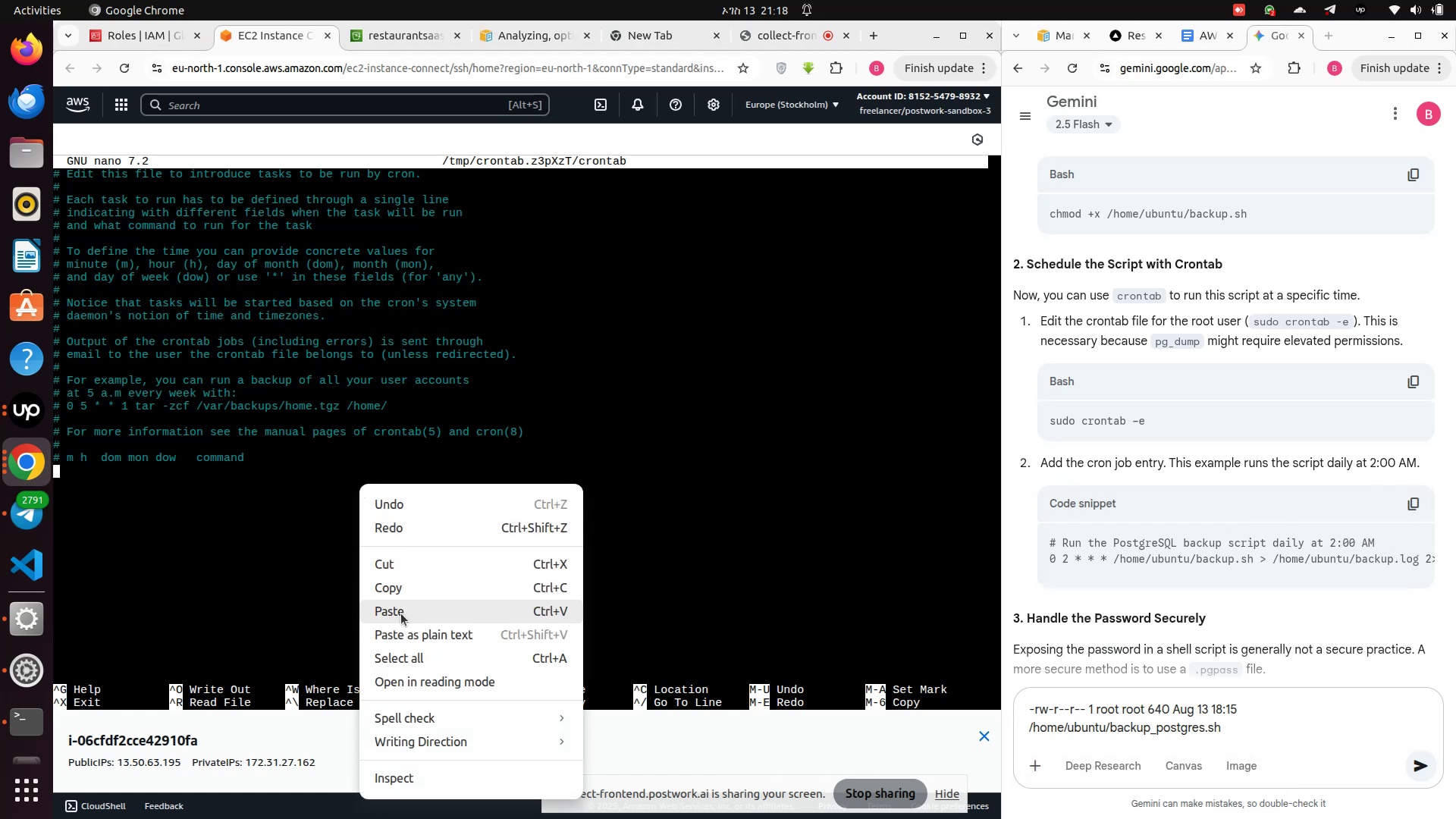 
left_click([401, 613])
 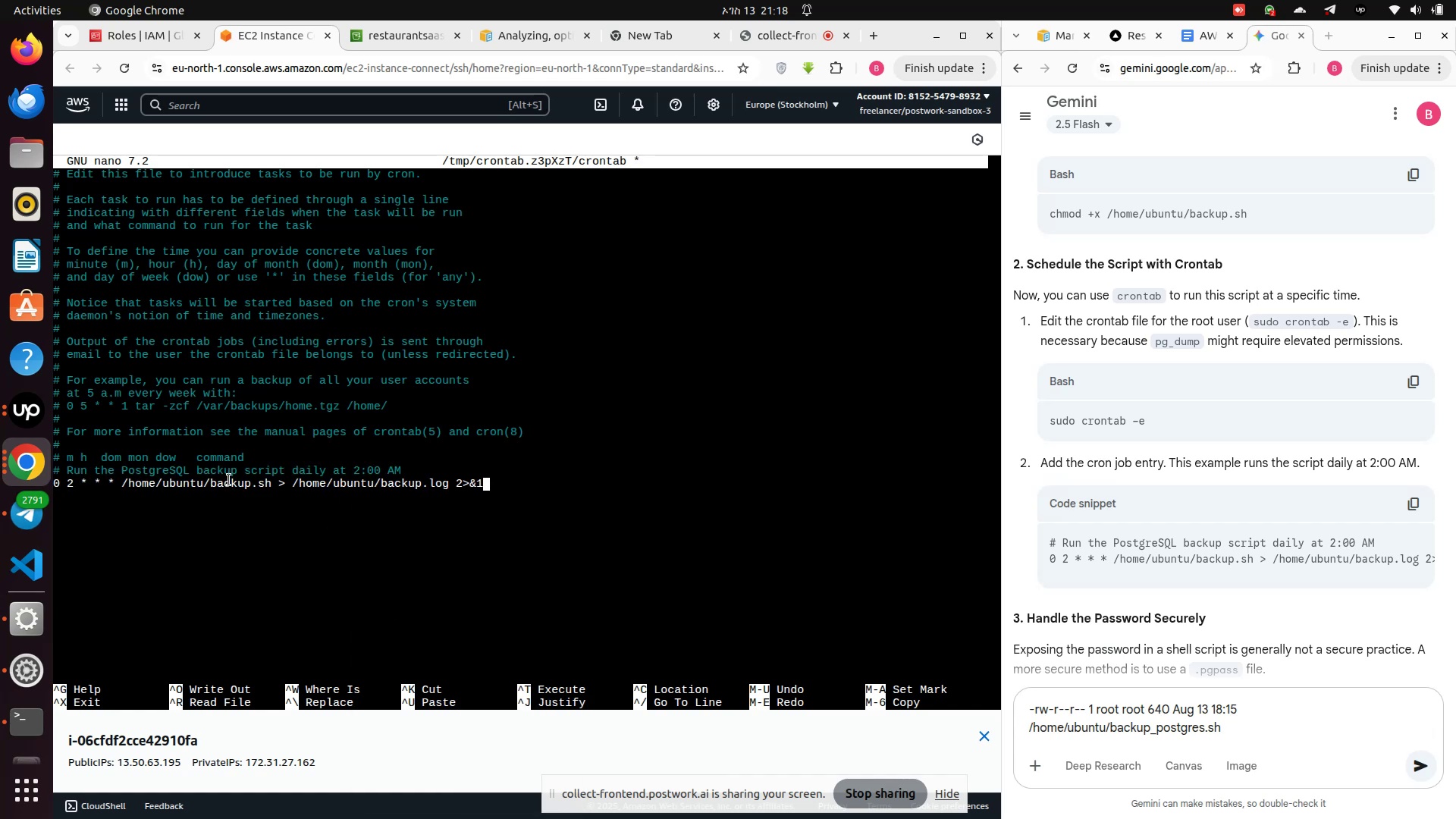 
left_click_drag(start_coordinate=[412, 470], to_coordinate=[57, 469])
 